 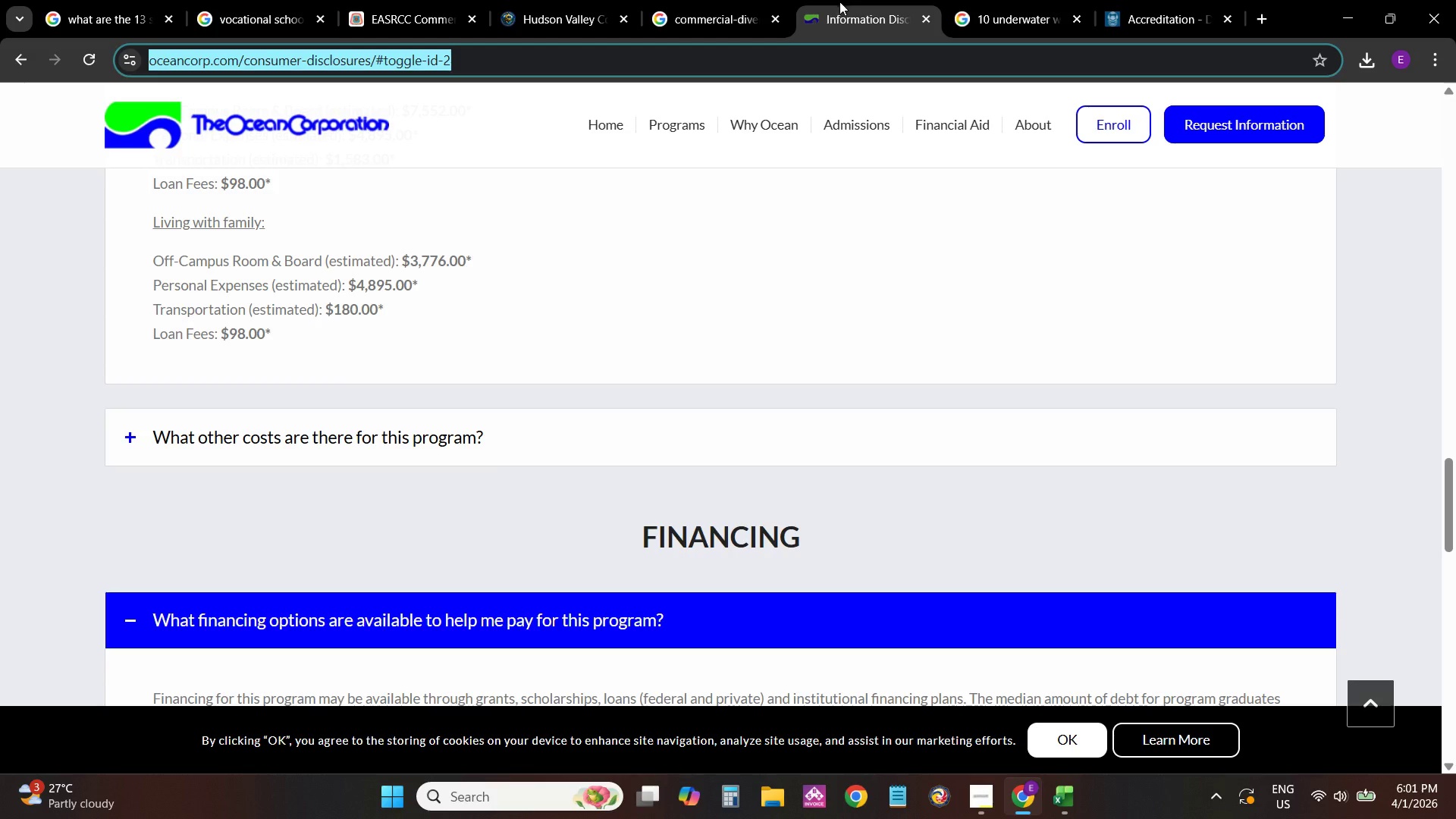 
left_click([976, 2])
 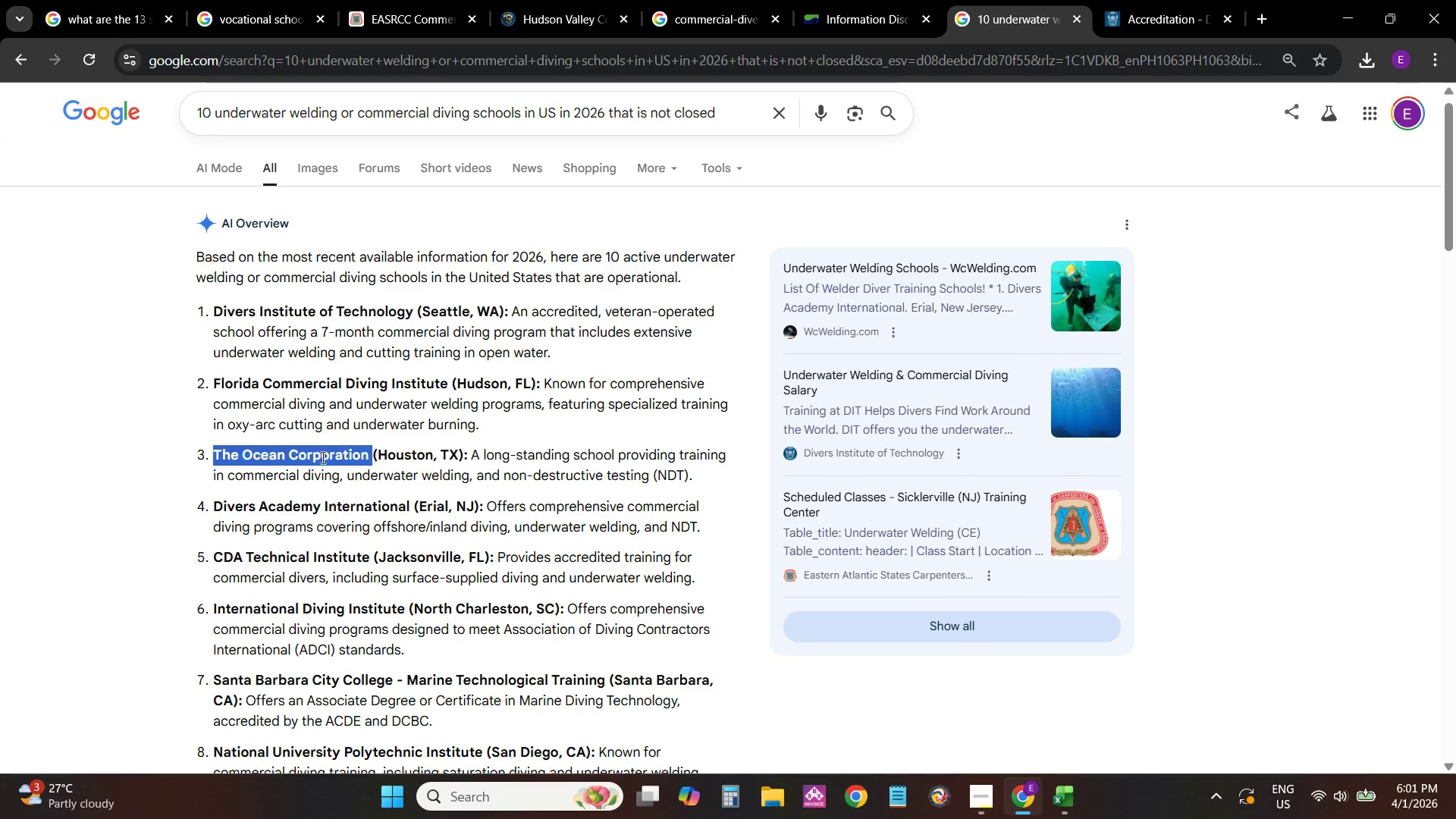 
double_click([323, 466])
 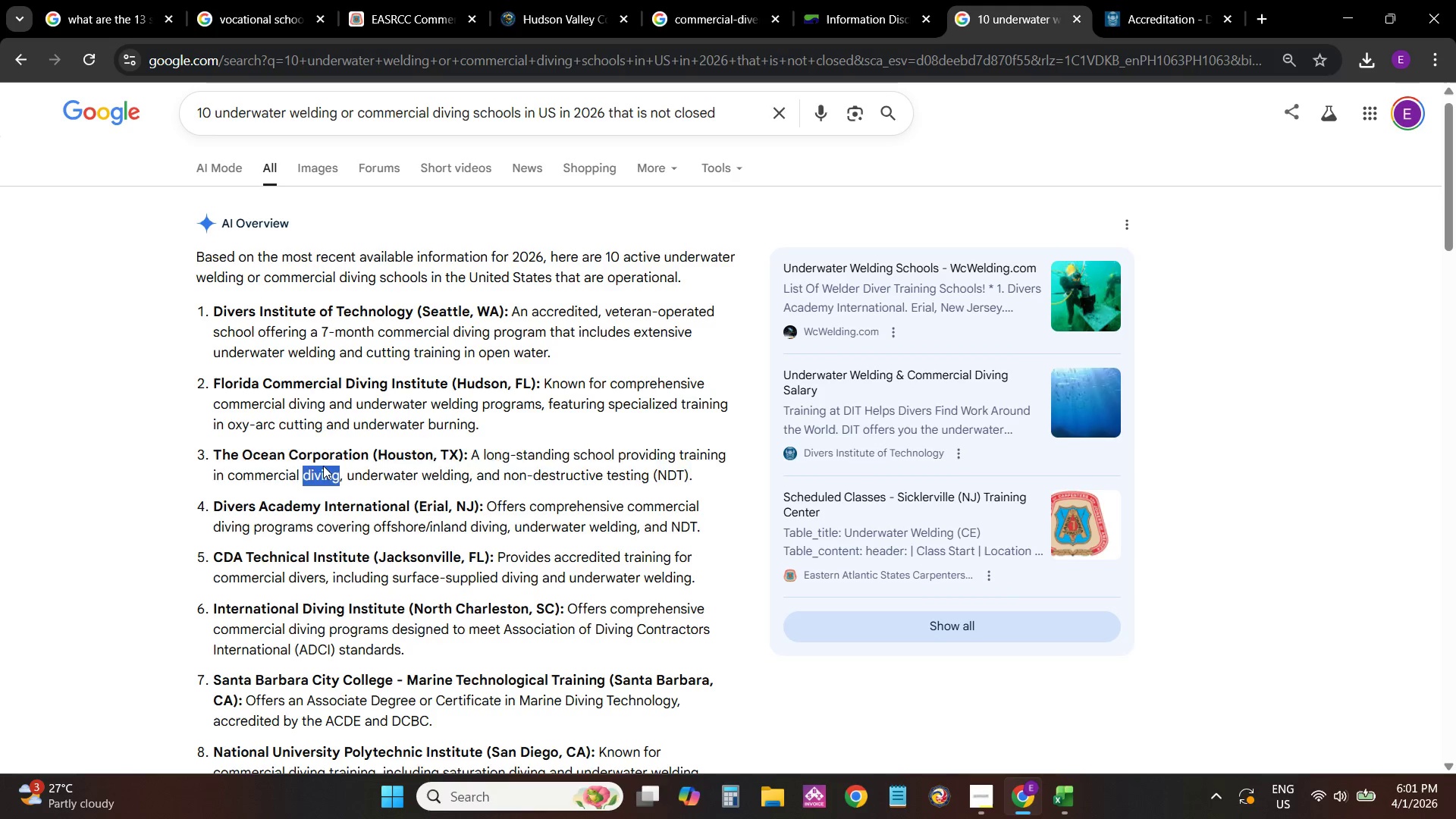 
triple_click([323, 466])
 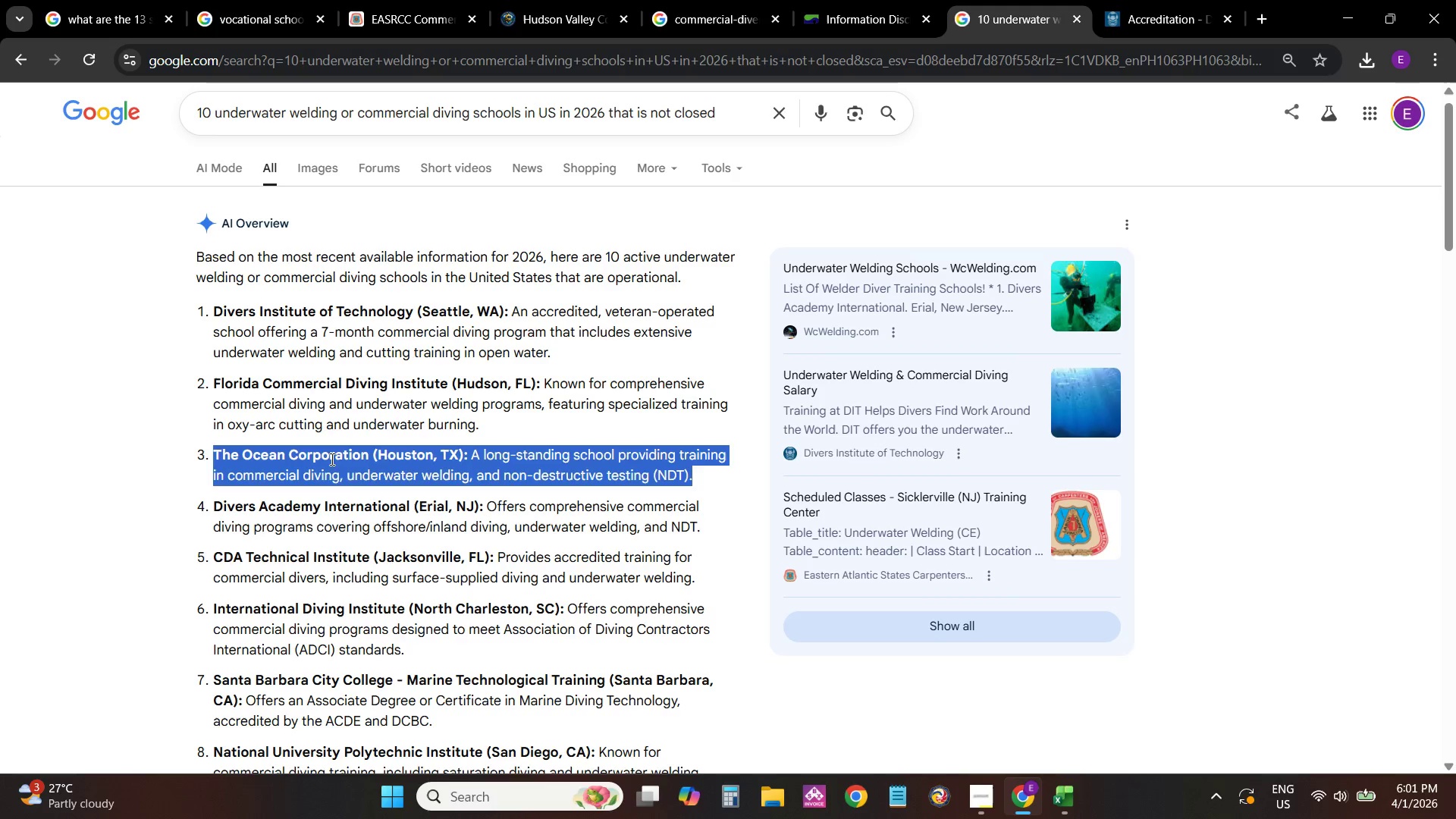 
triple_click([334, 454])
 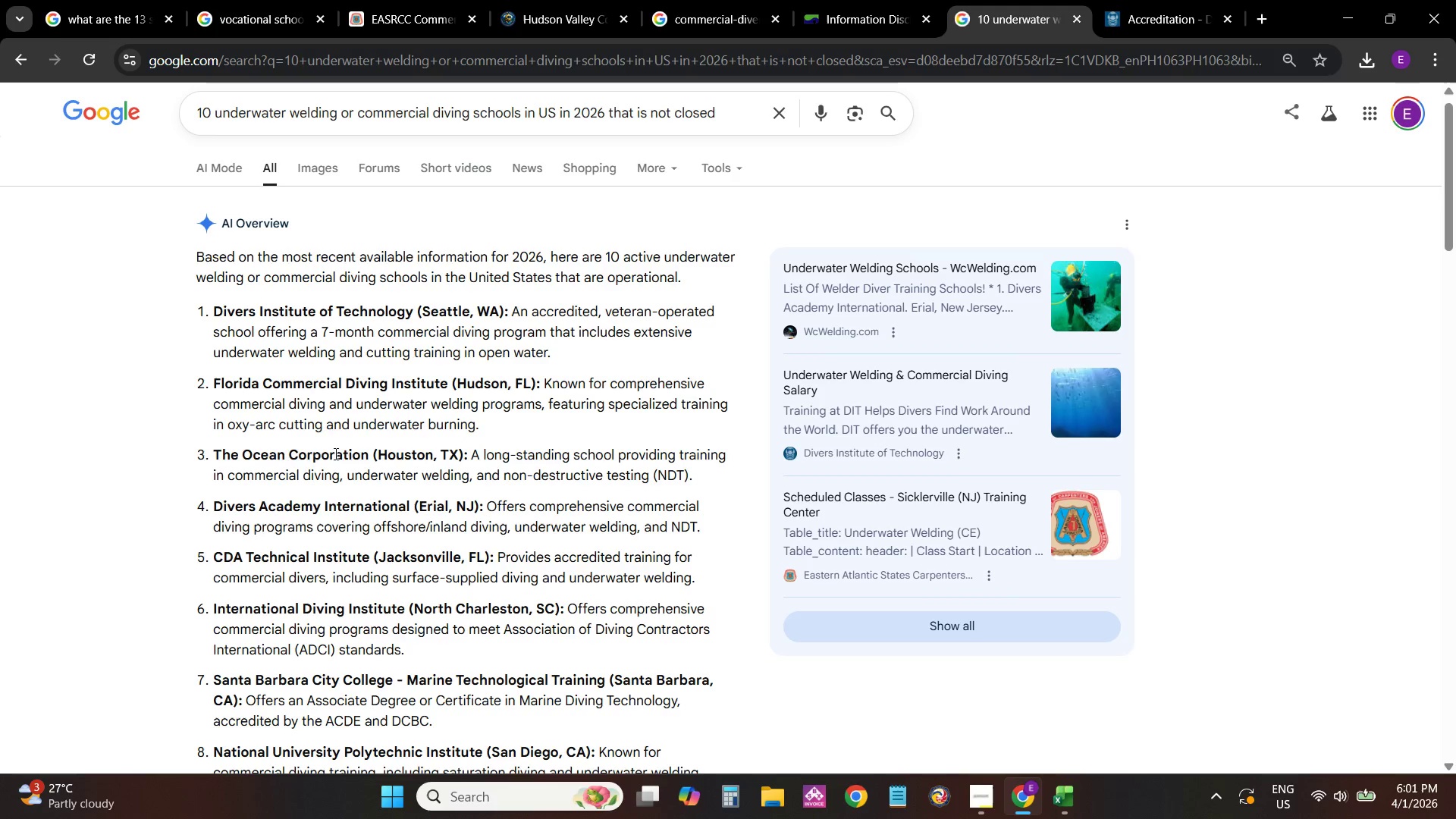 
triple_click([334, 453])
 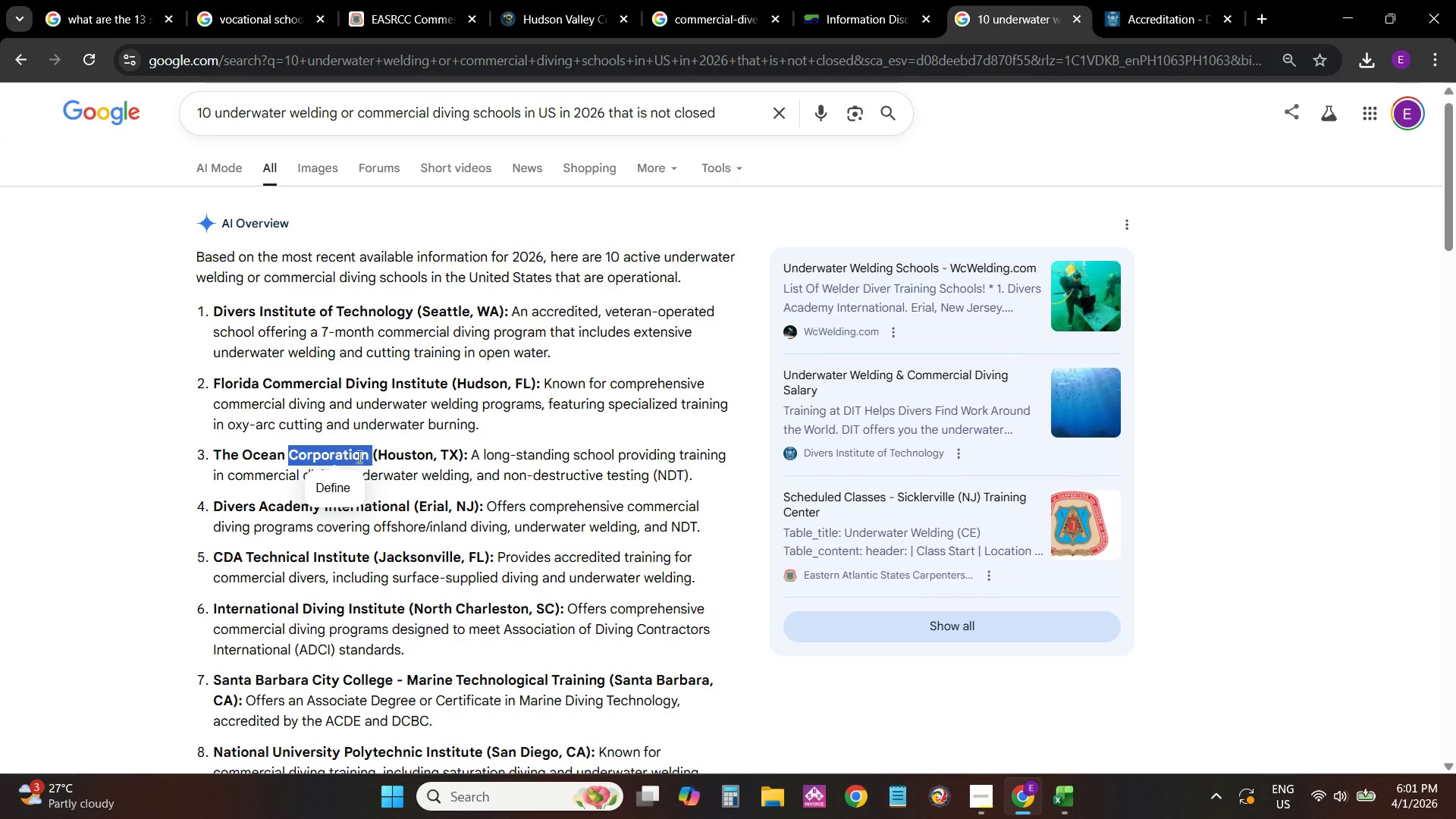 
left_click([376, 458])
 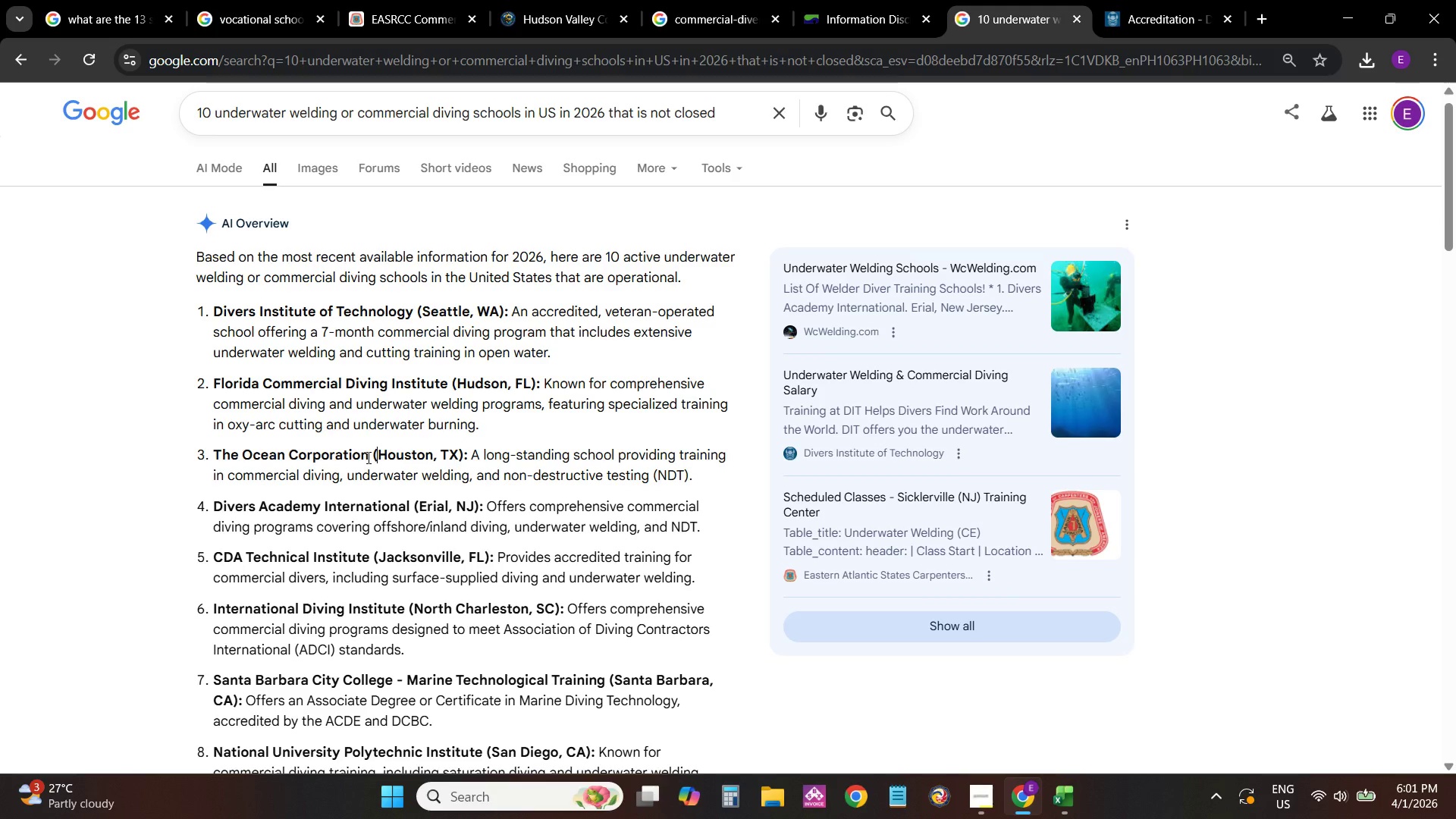 
left_click_drag(start_coordinate=[367, 457], to_coordinate=[215, 460])
 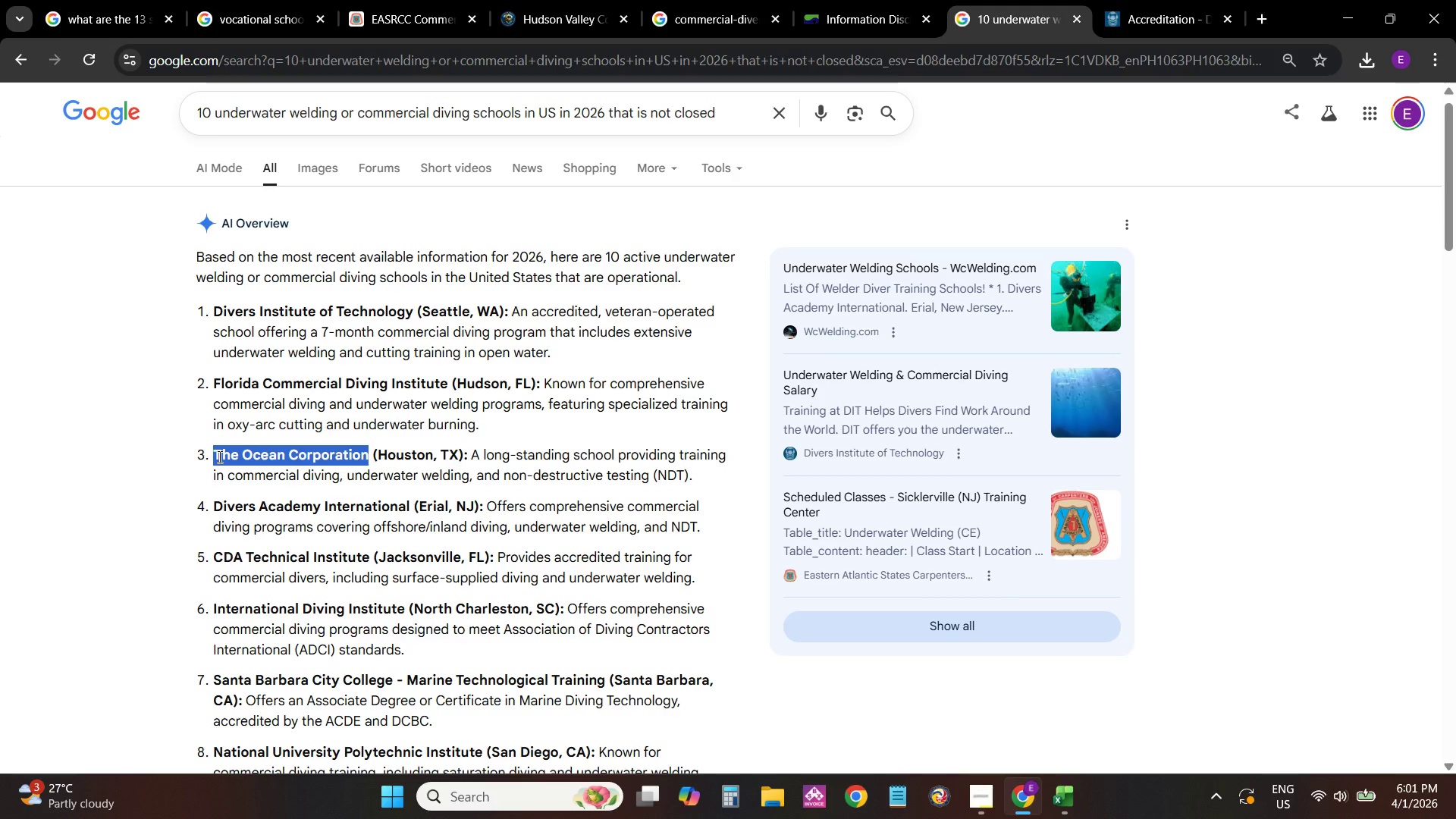 
key(Control+C)
 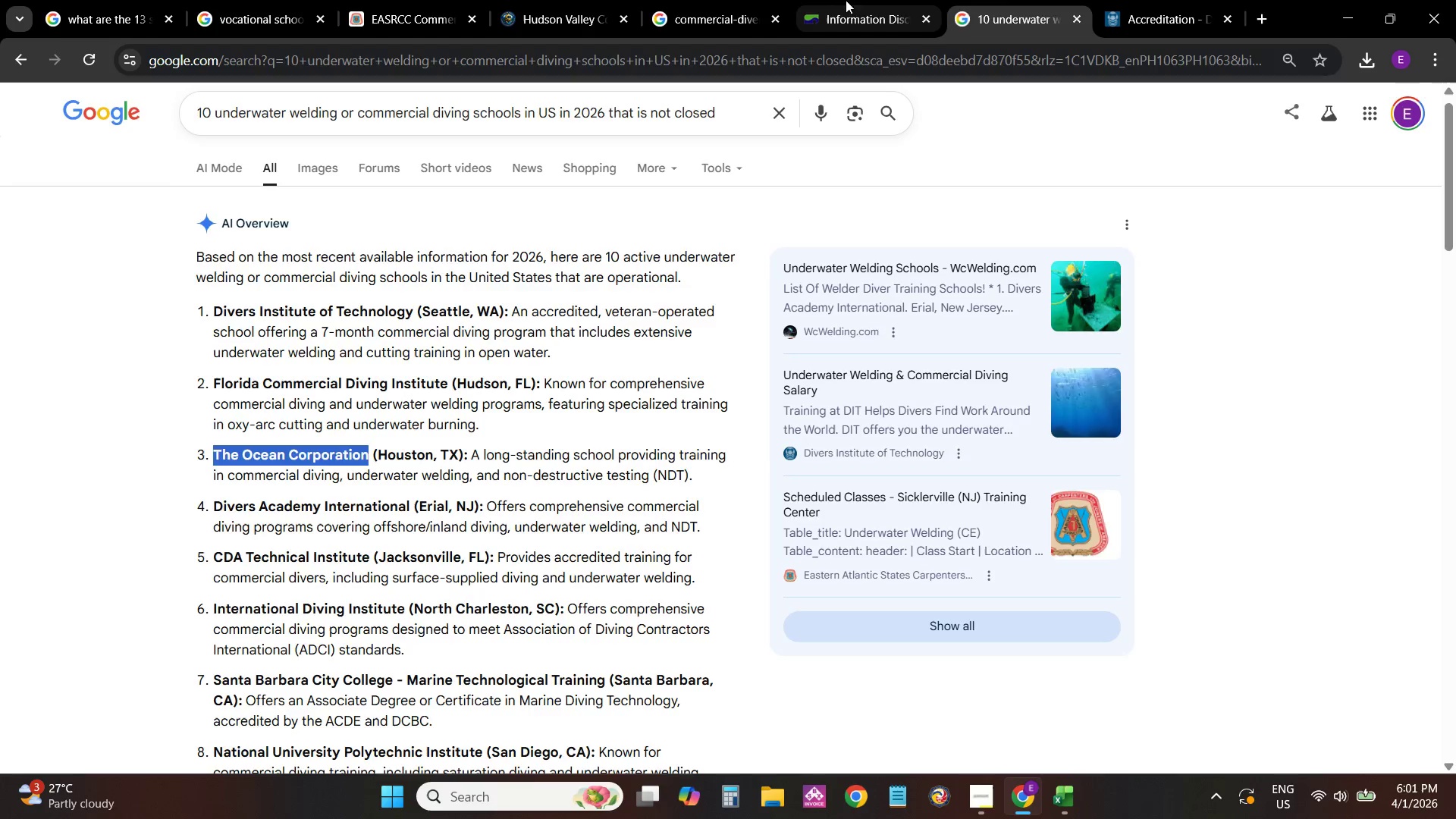 
left_click([852, 0])
 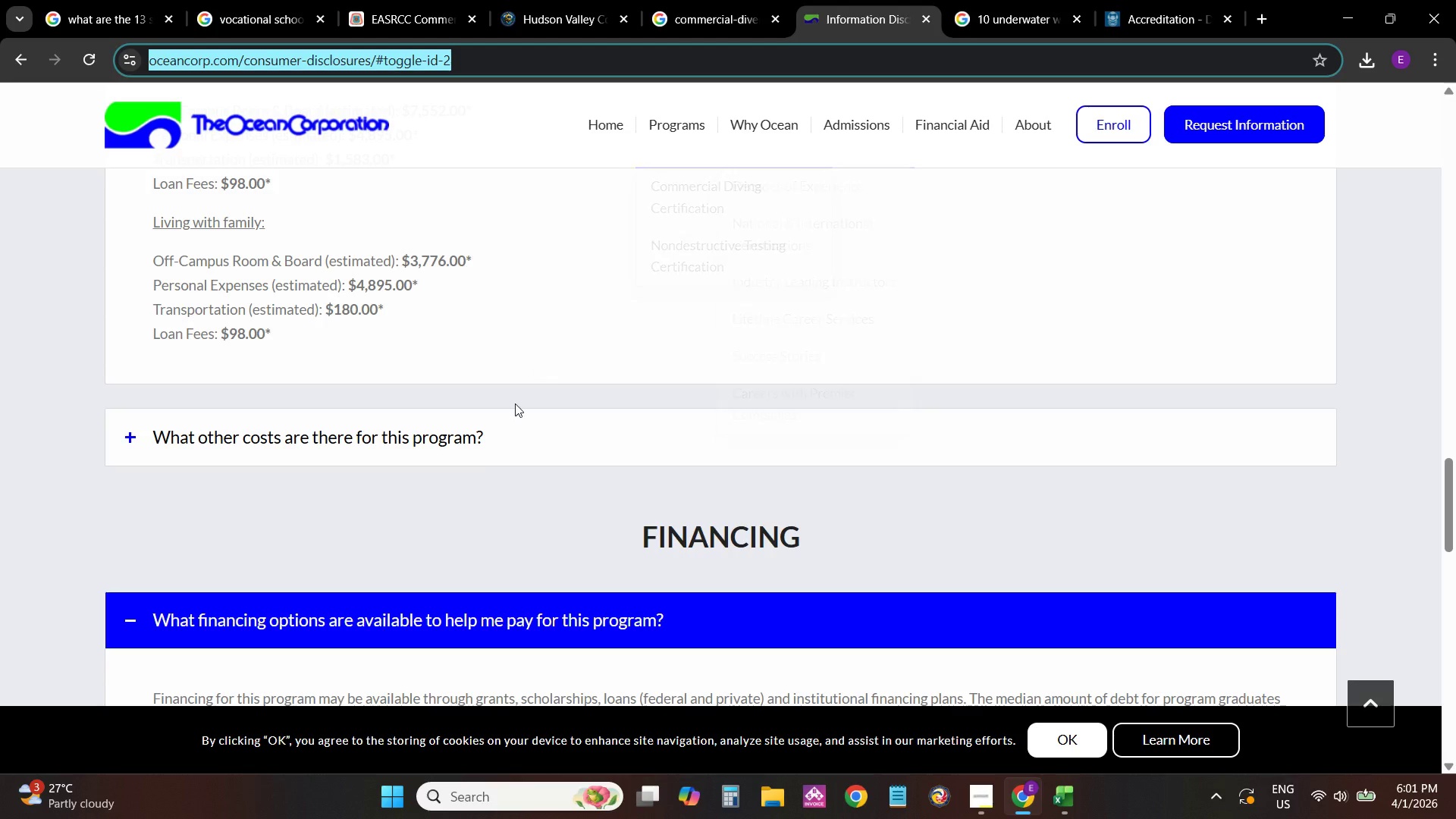 
scroll: coordinate [542, 331], scroll_direction: up, amount: 5.0
 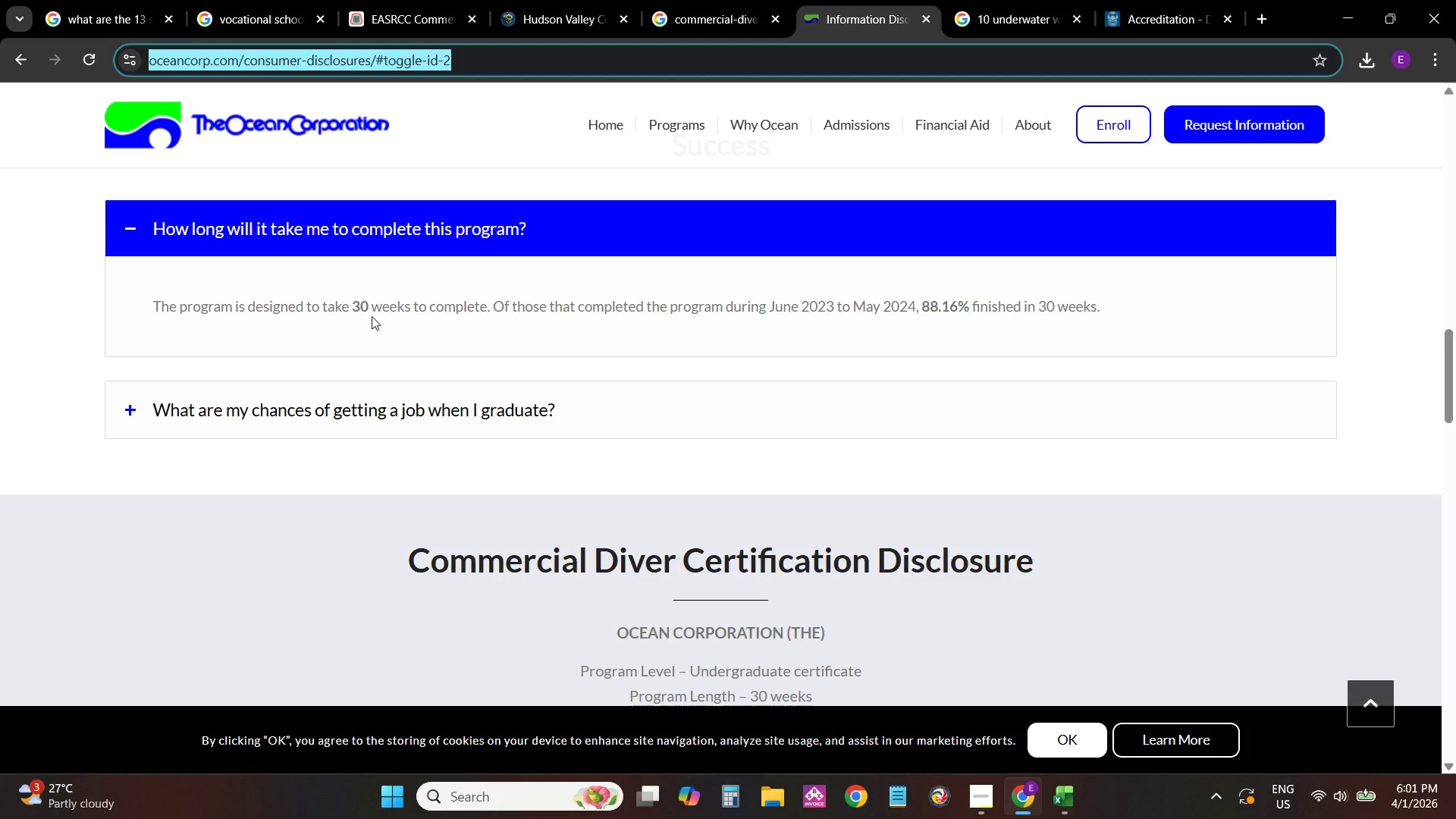 
scroll: coordinate [500, 357], scroll_direction: down, amount: 12.0
 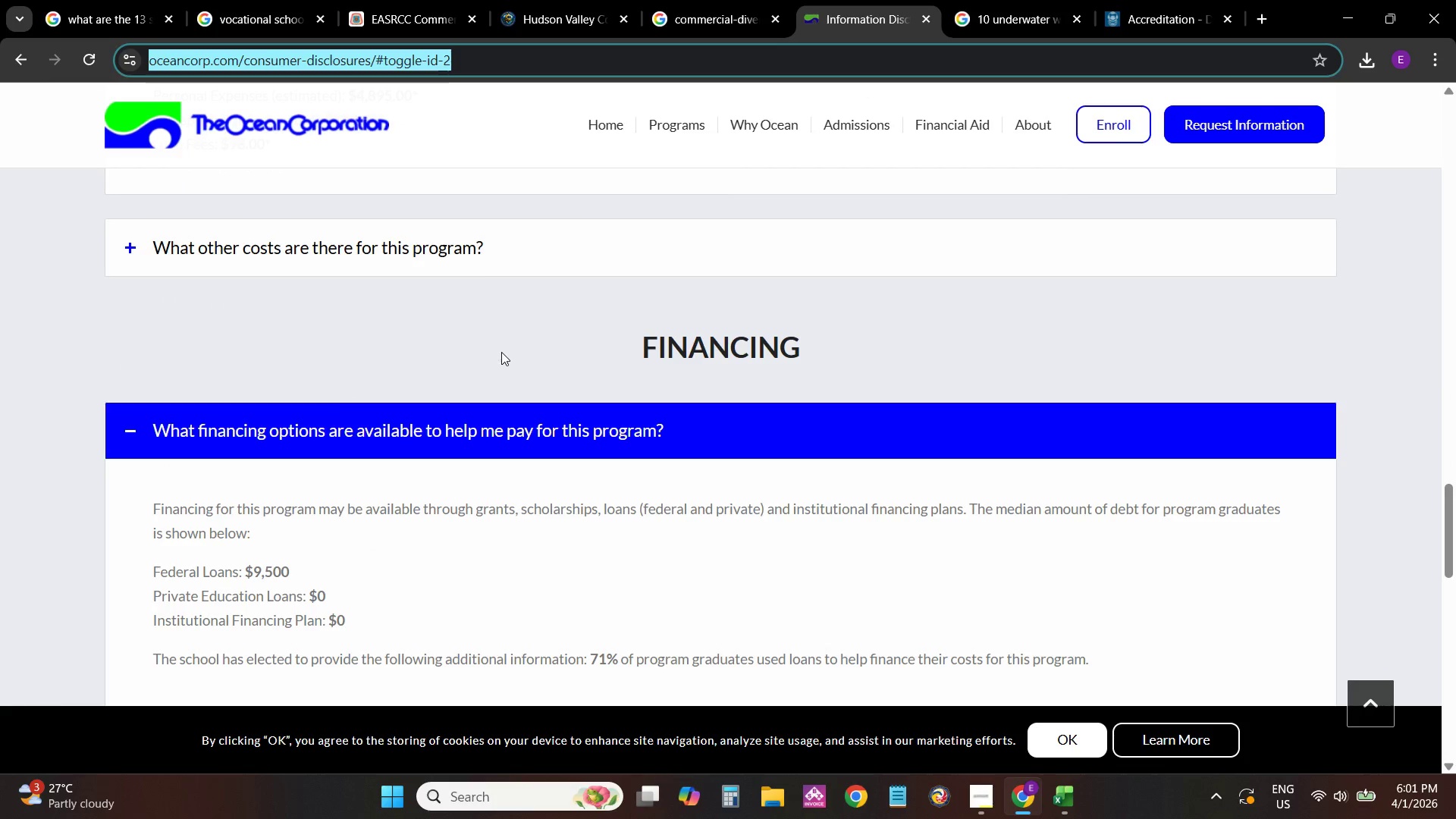 
scroll: coordinate [501, 351], scroll_direction: up, amount: 13.0
 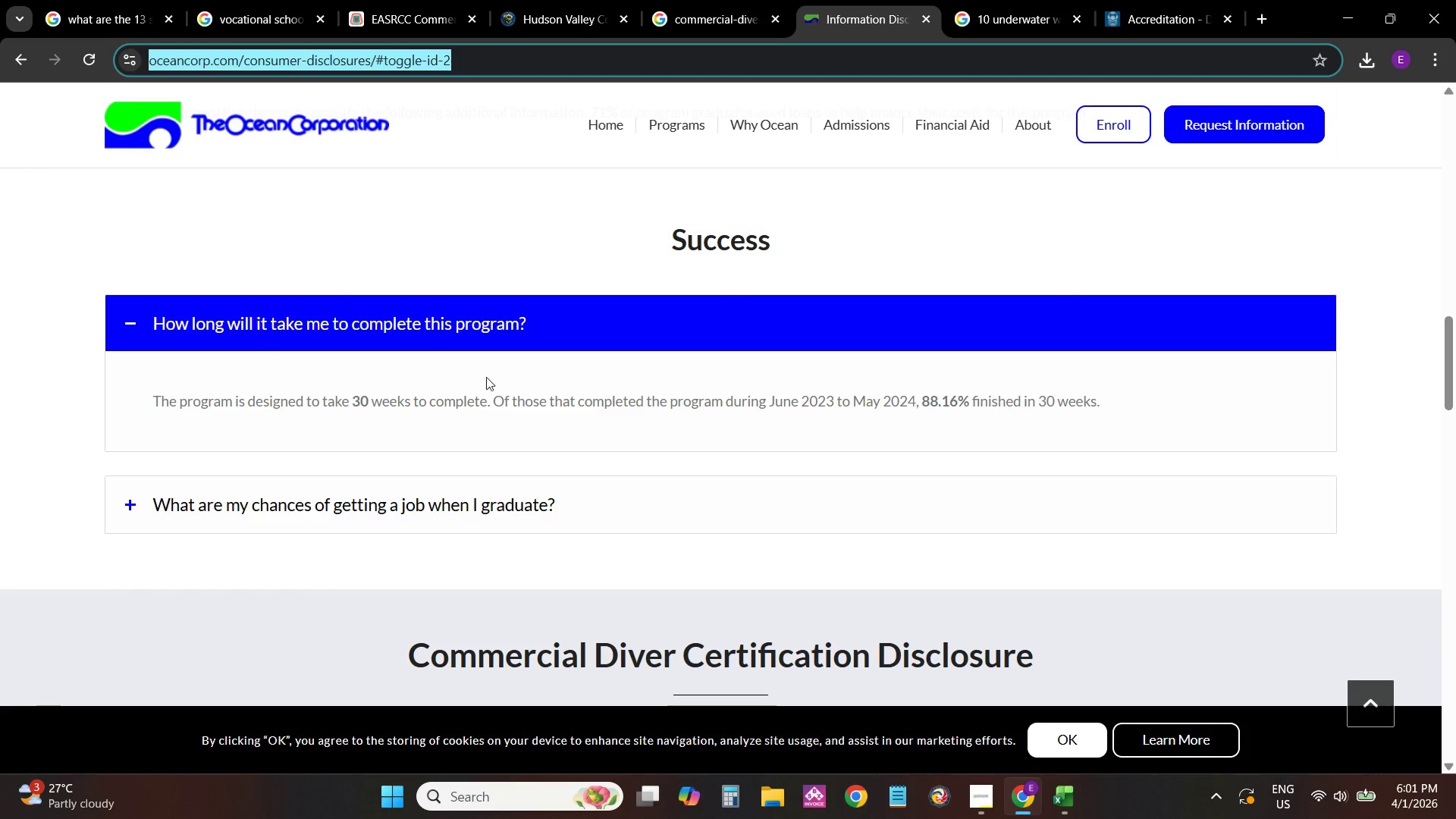 
key(Alt+AltLeft)
 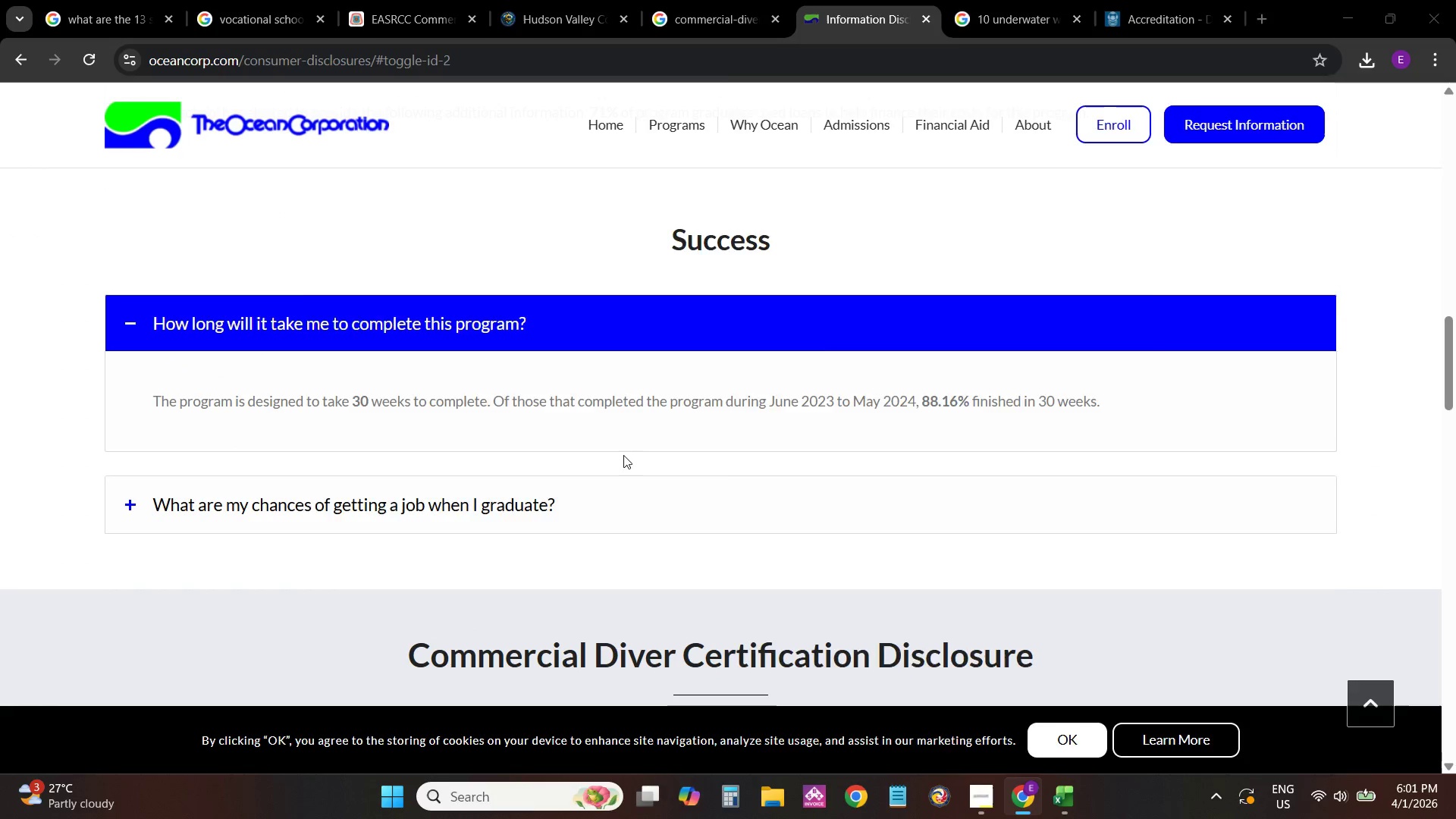 
key(Alt+Tab)
 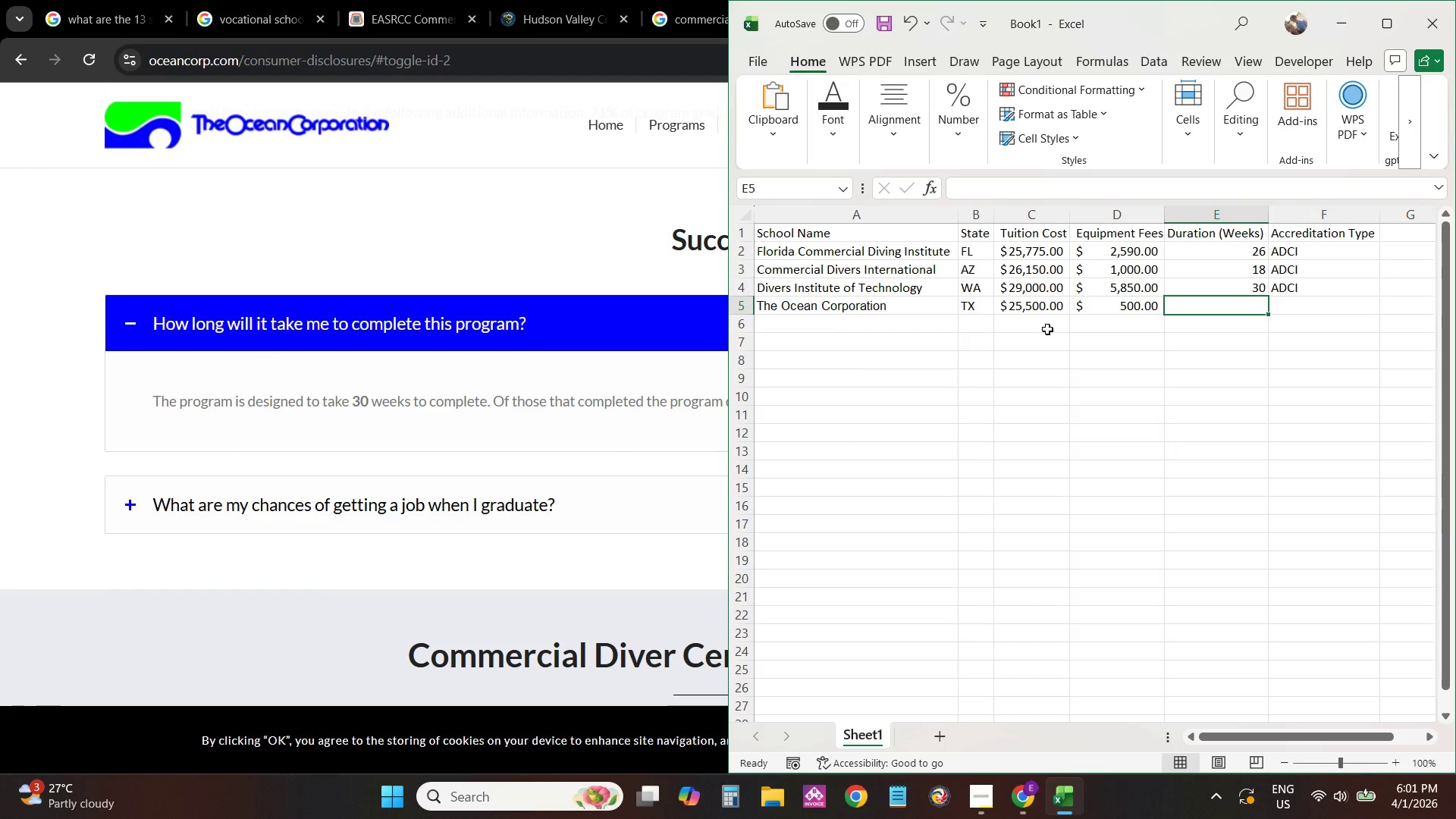 
key(Numpad3)
 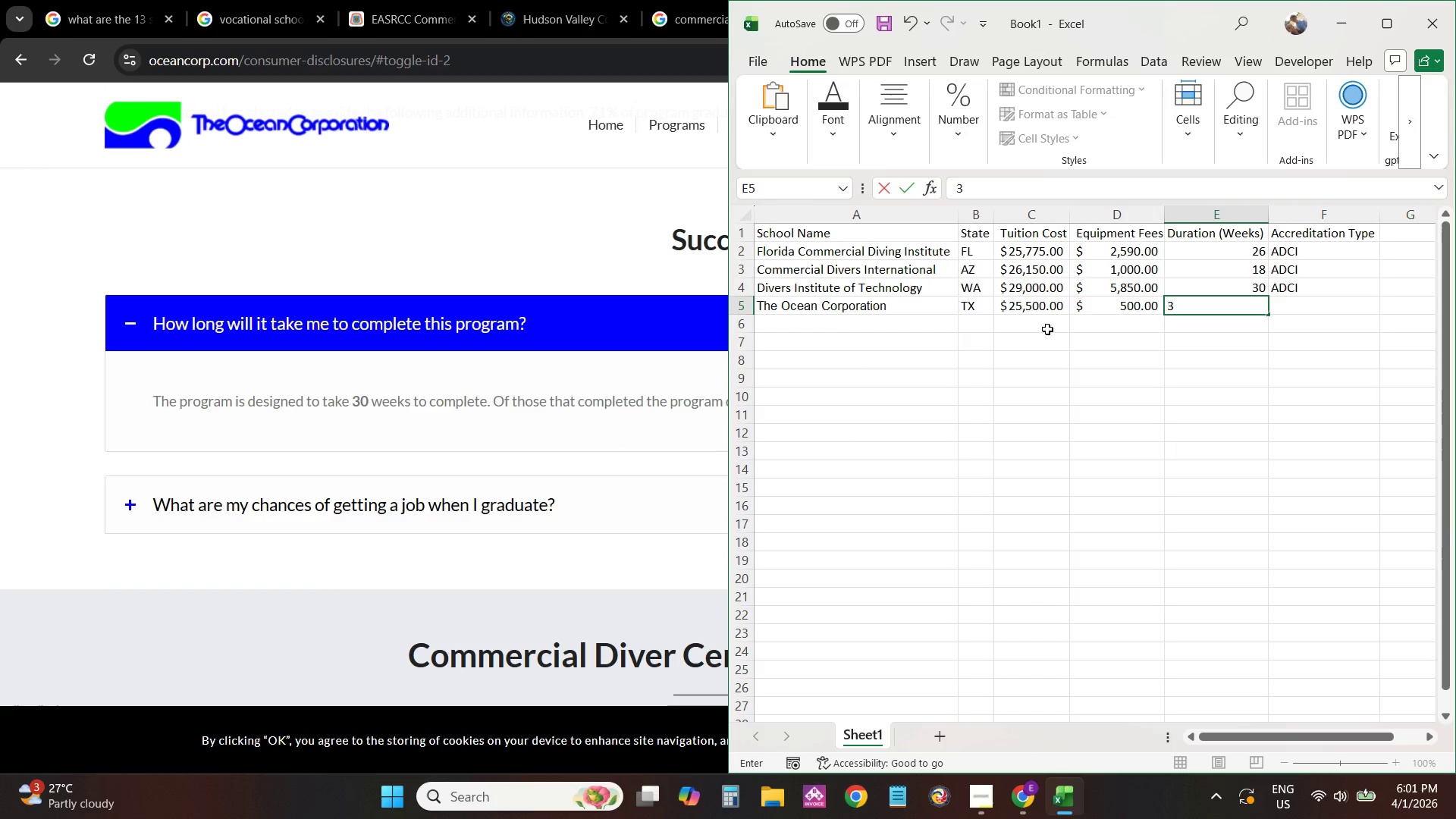 
key(Numpad0)
 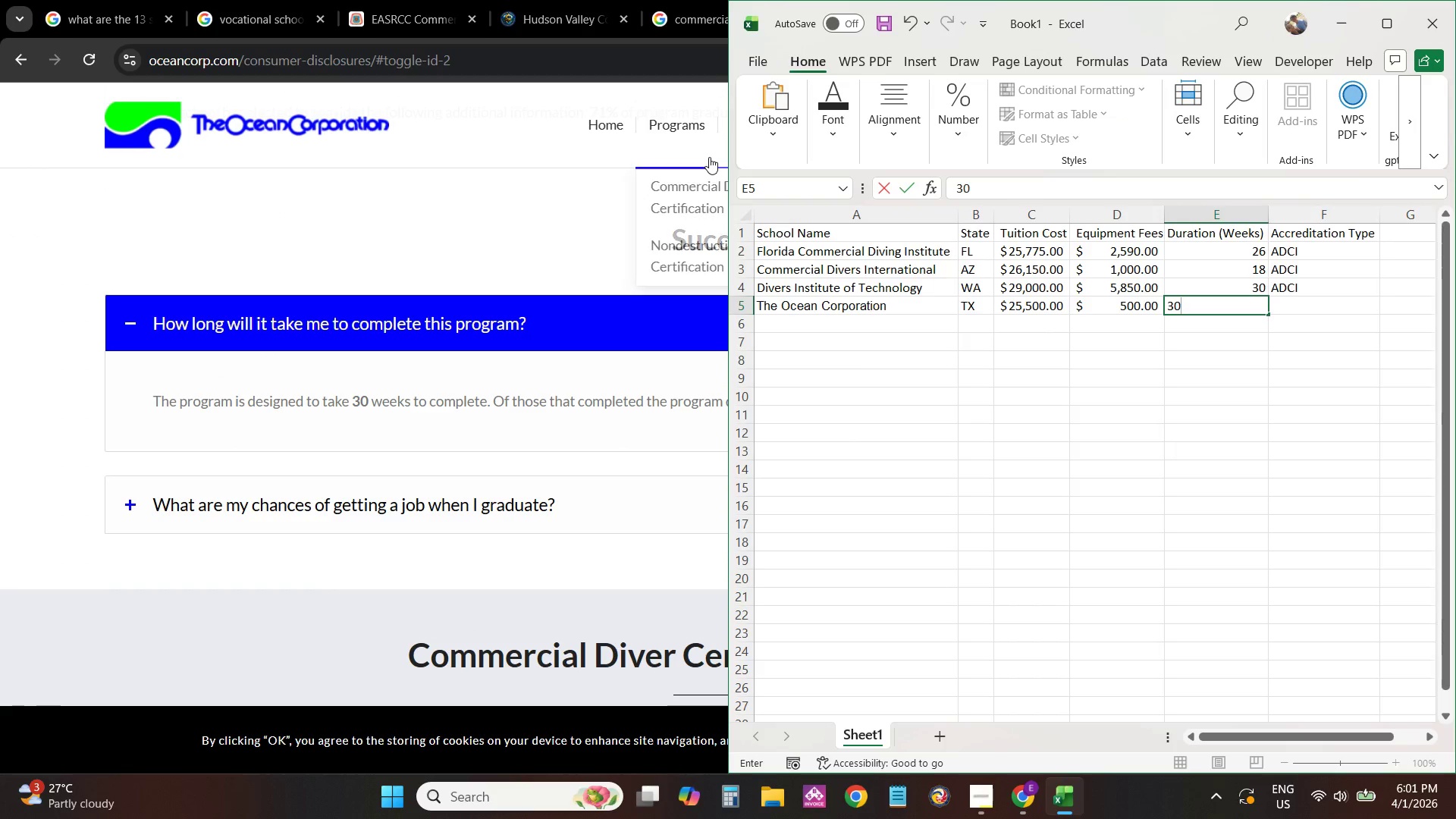 
key(Tab)
 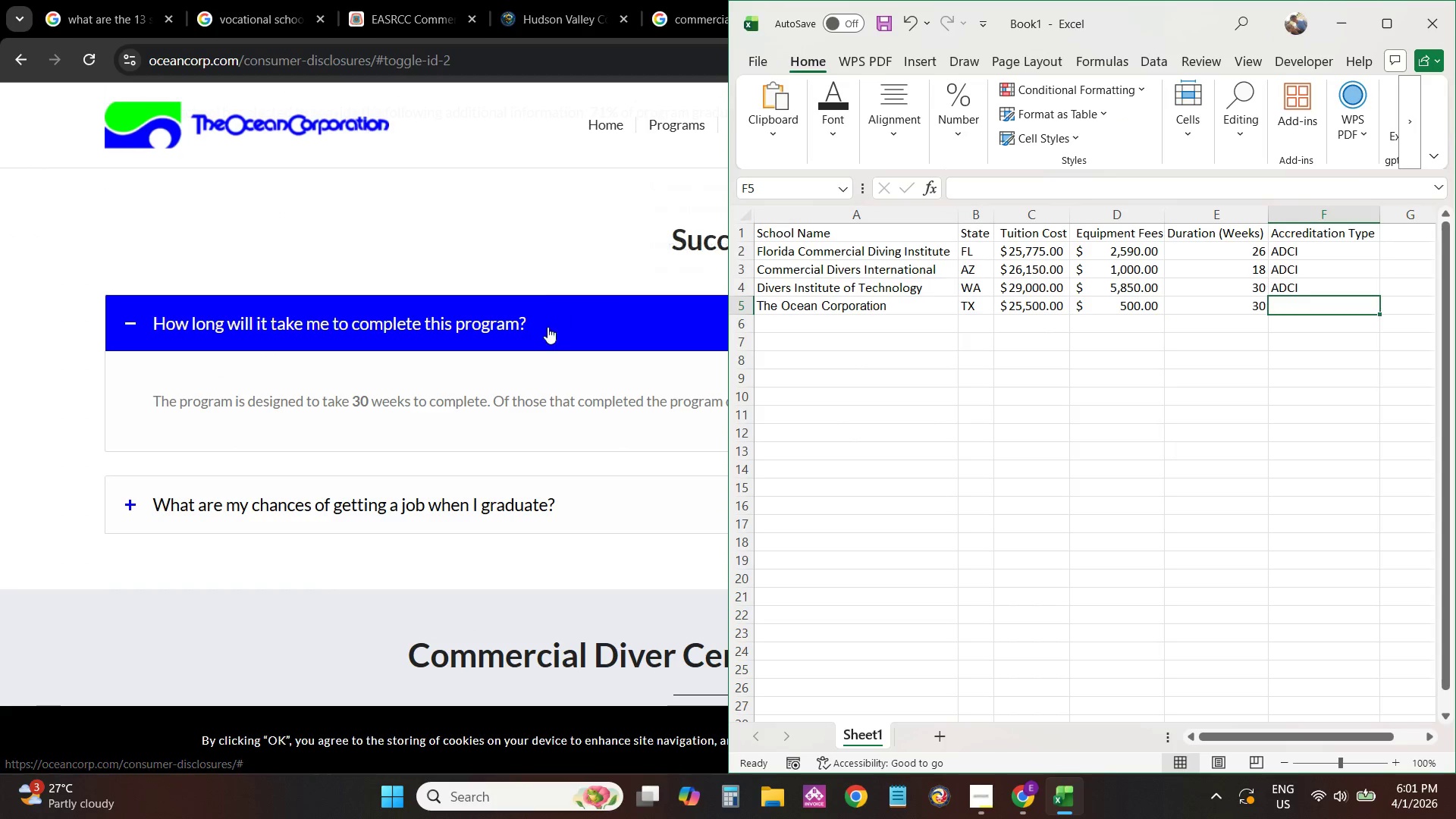 
scroll: coordinate [493, 406], scroll_direction: down, amount: 12.0
 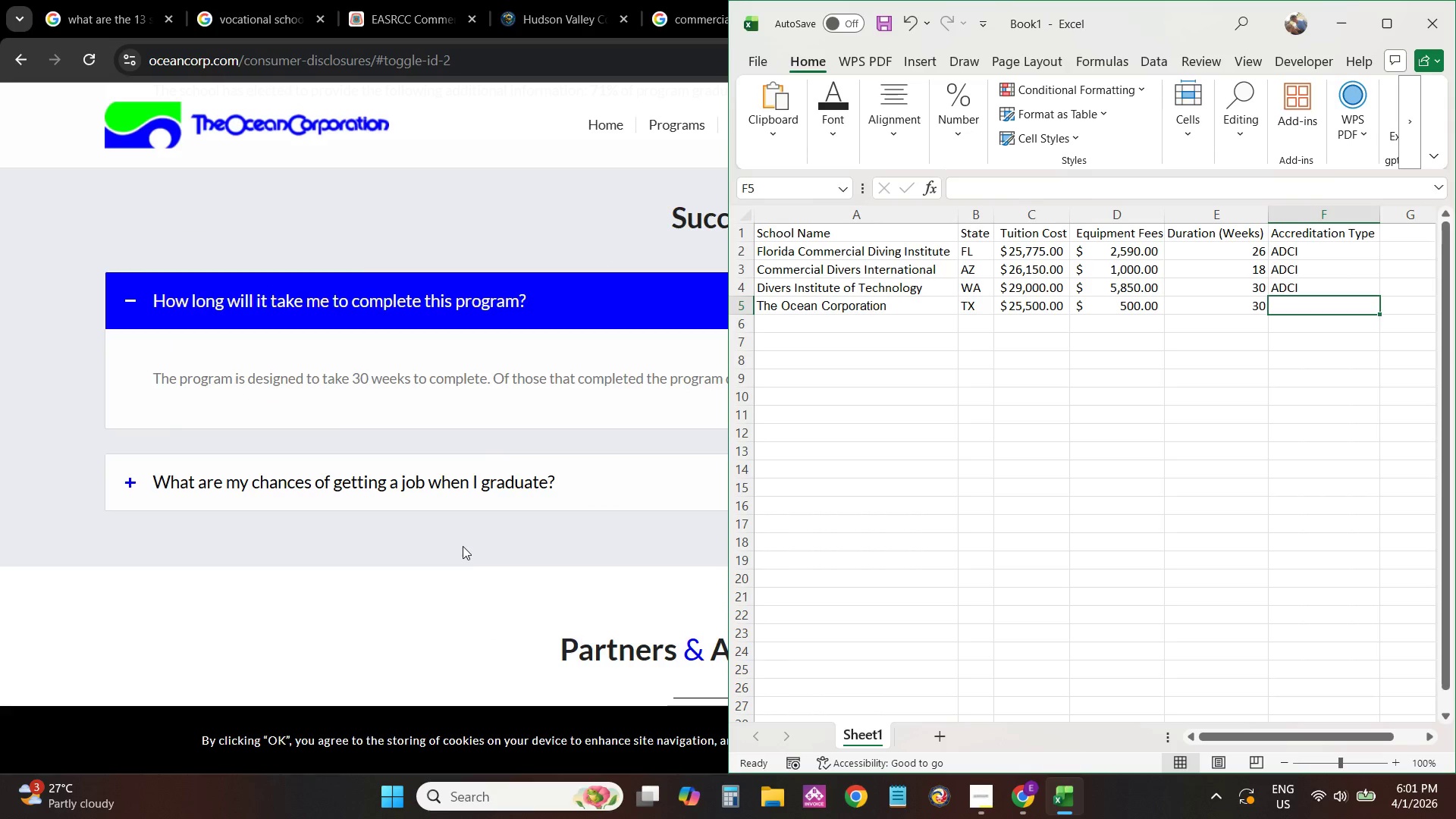 
left_click([400, 67])
 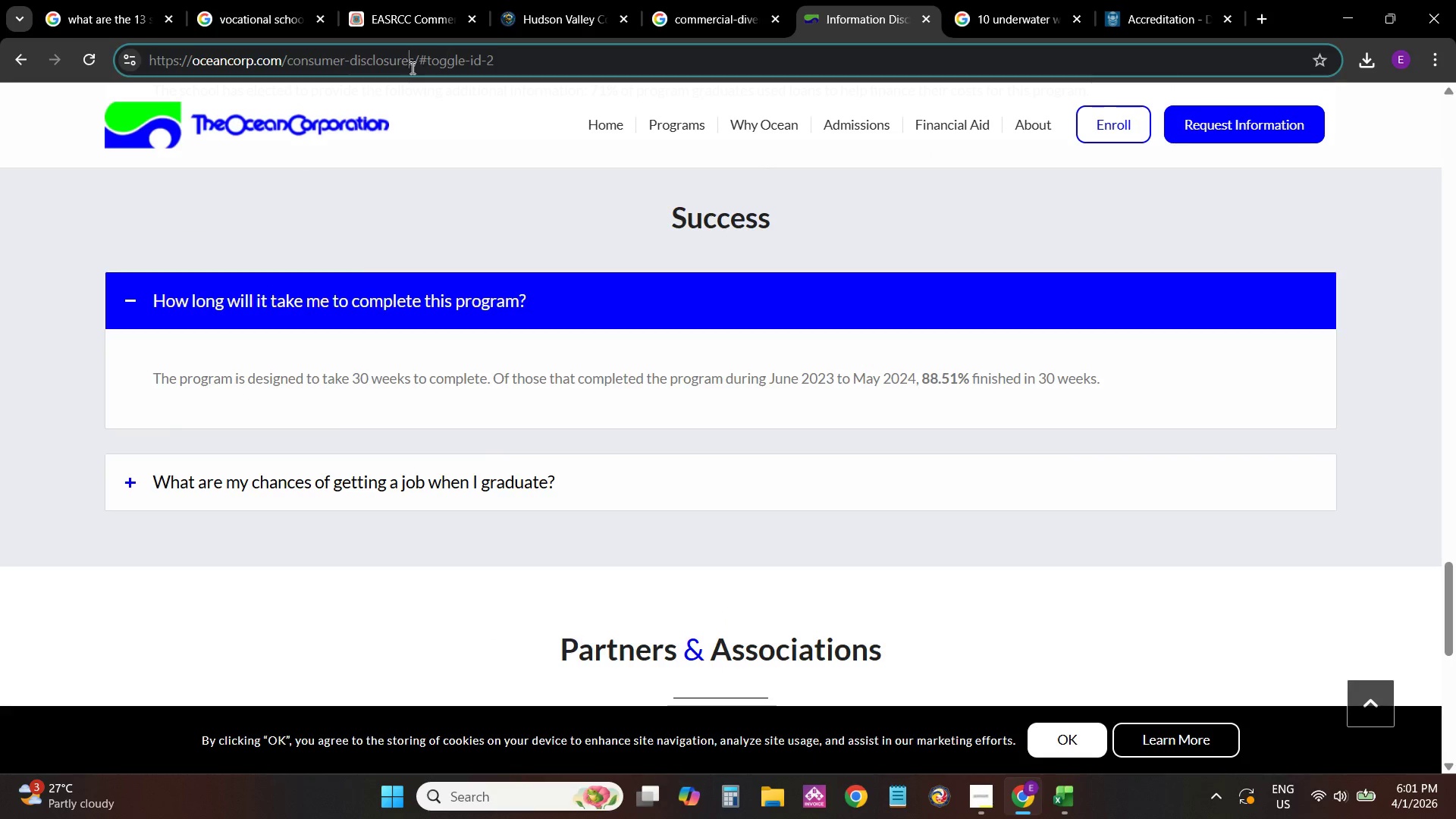 
double_click([411, 67])
 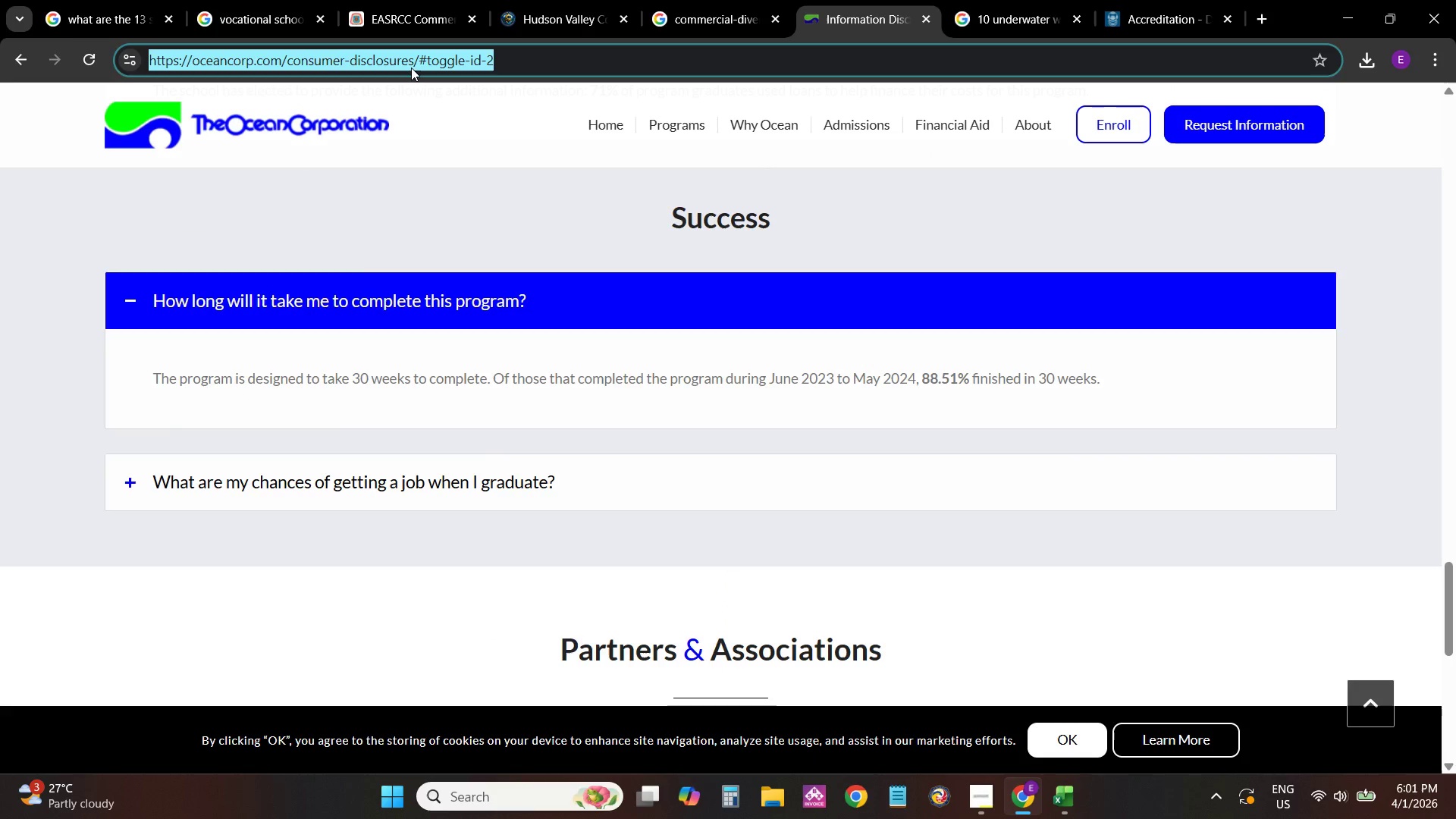 
triple_click([411, 67])
 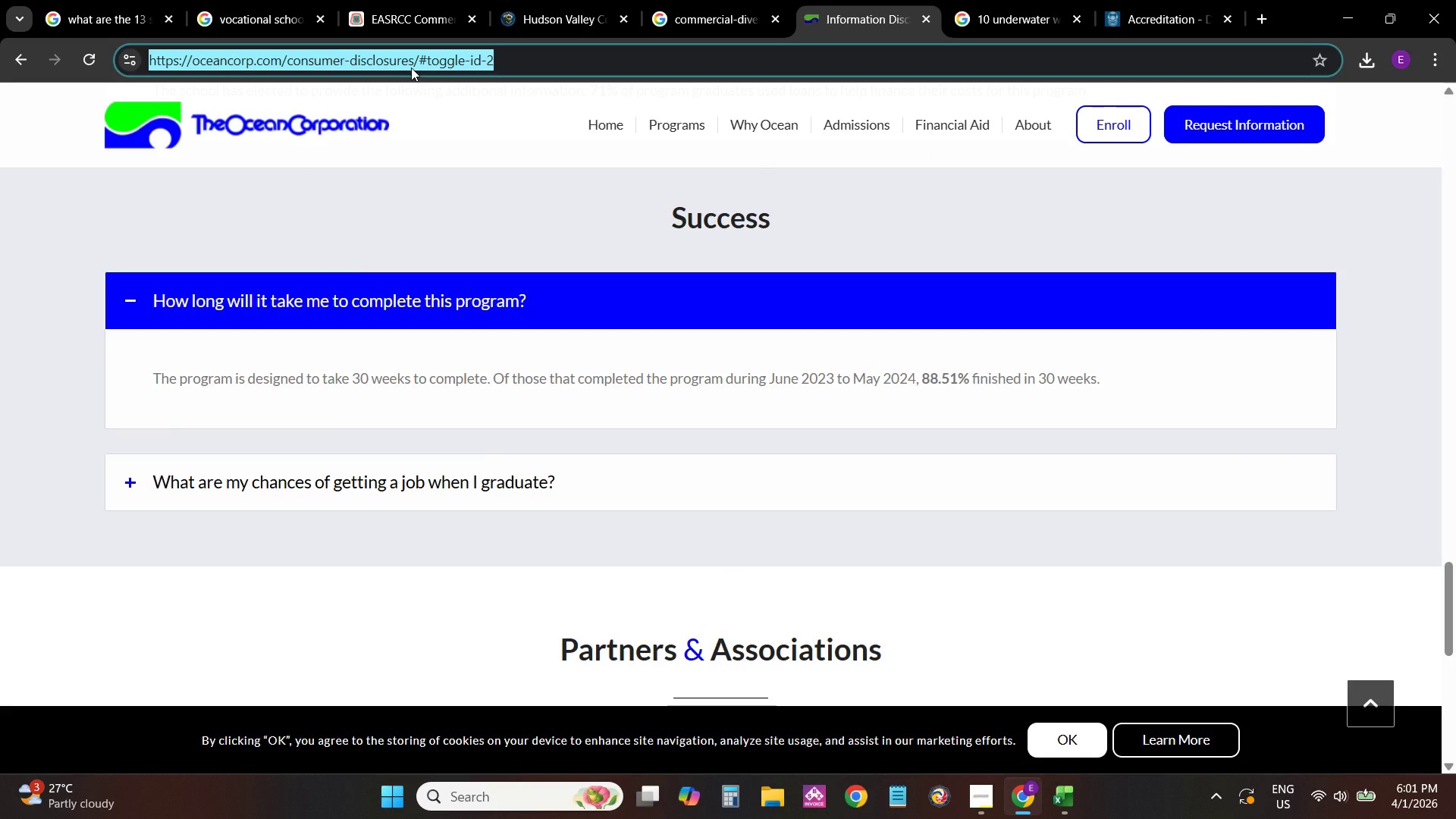 
key(Control+V)
 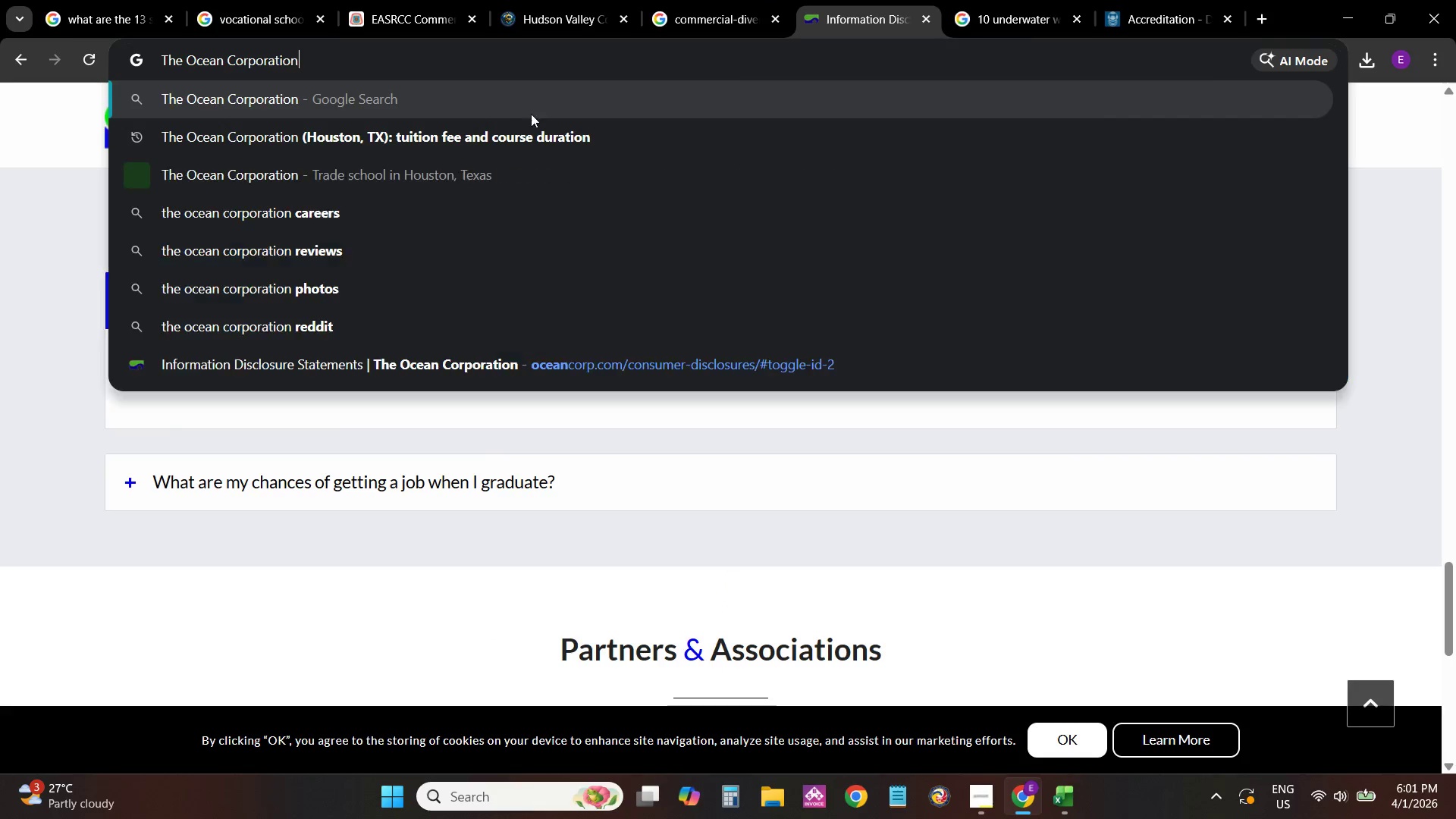 
type( accred)
 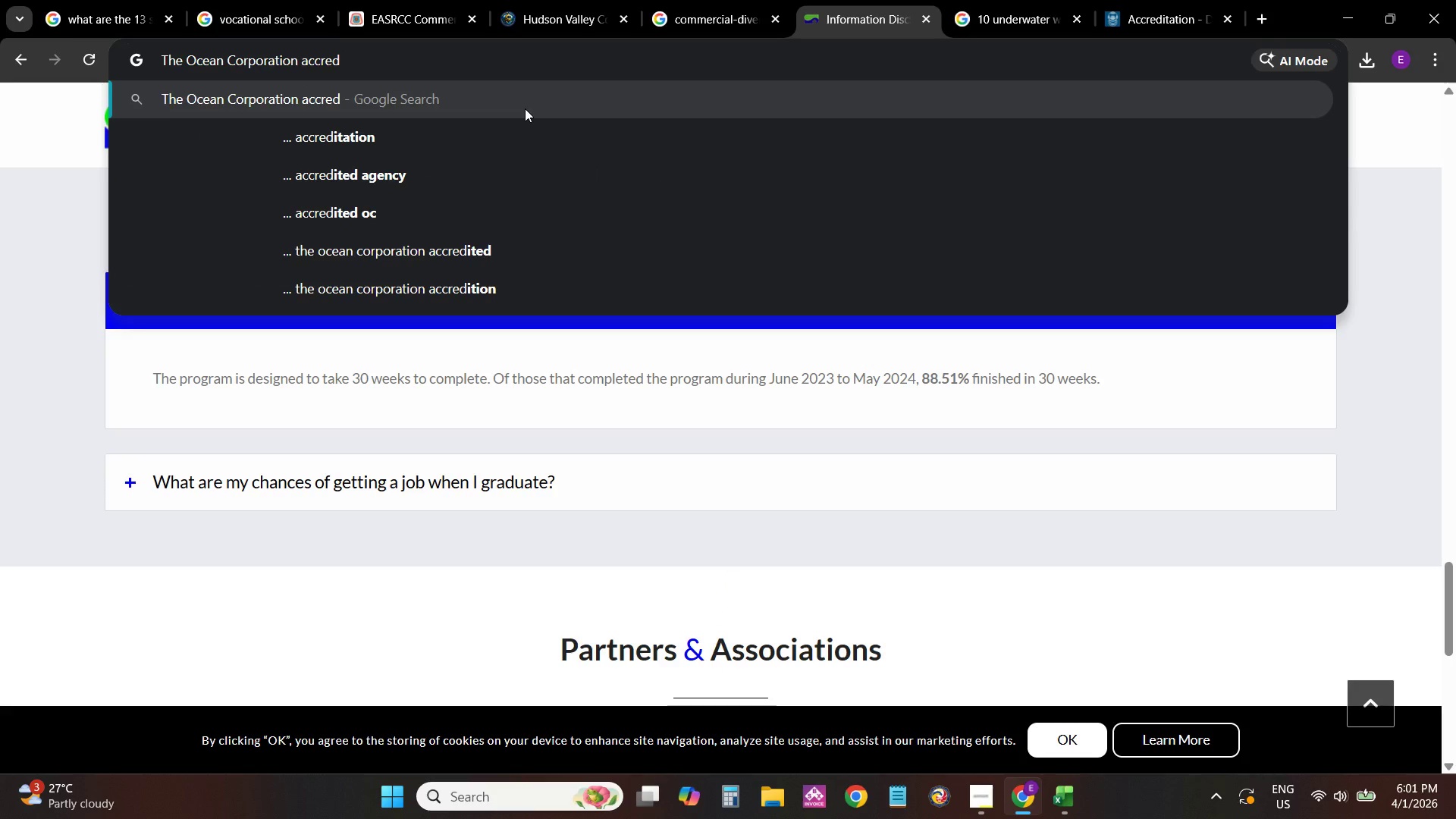 
key(ArrowDown)
 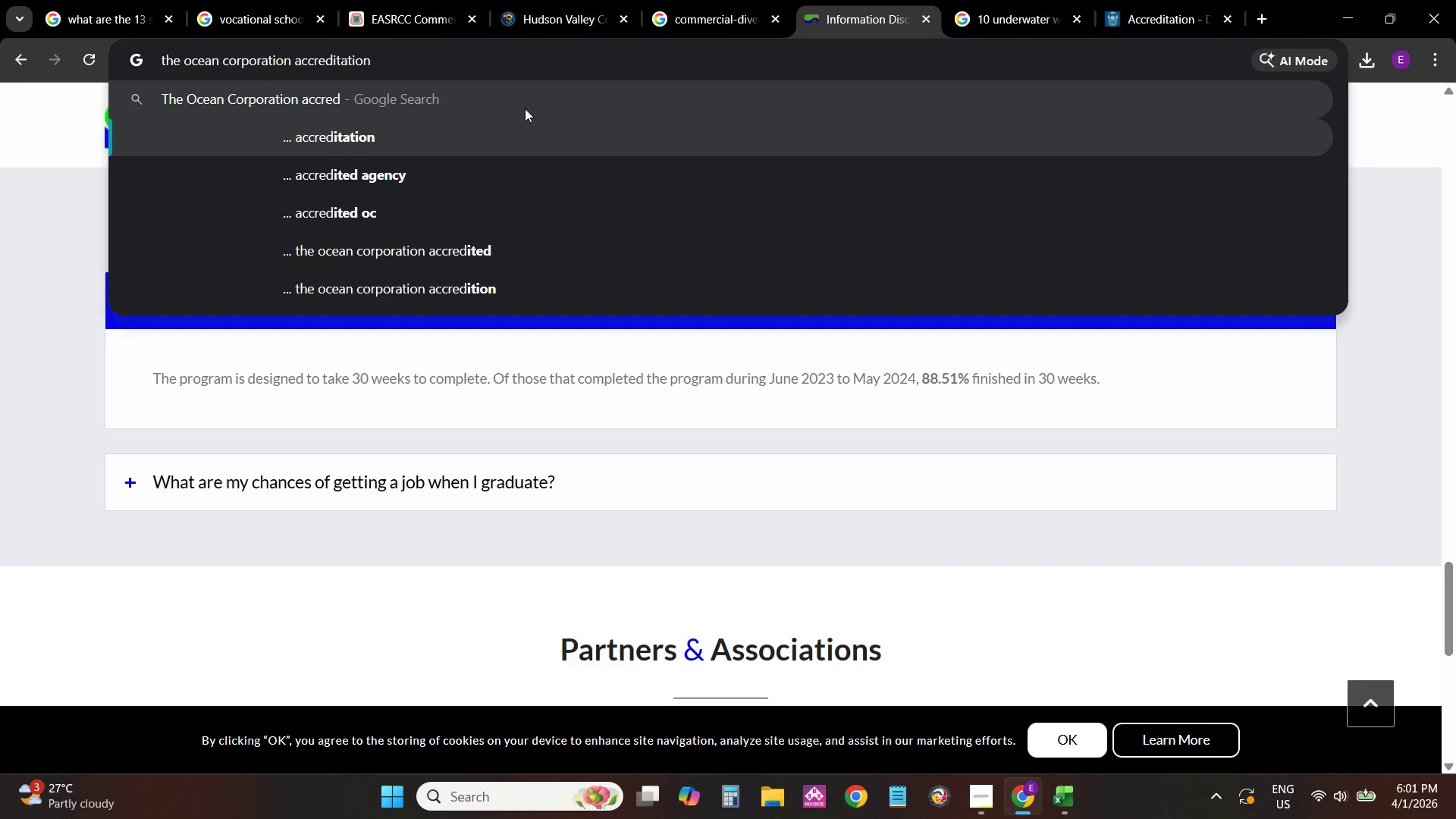 
key(NumpadEnter)
 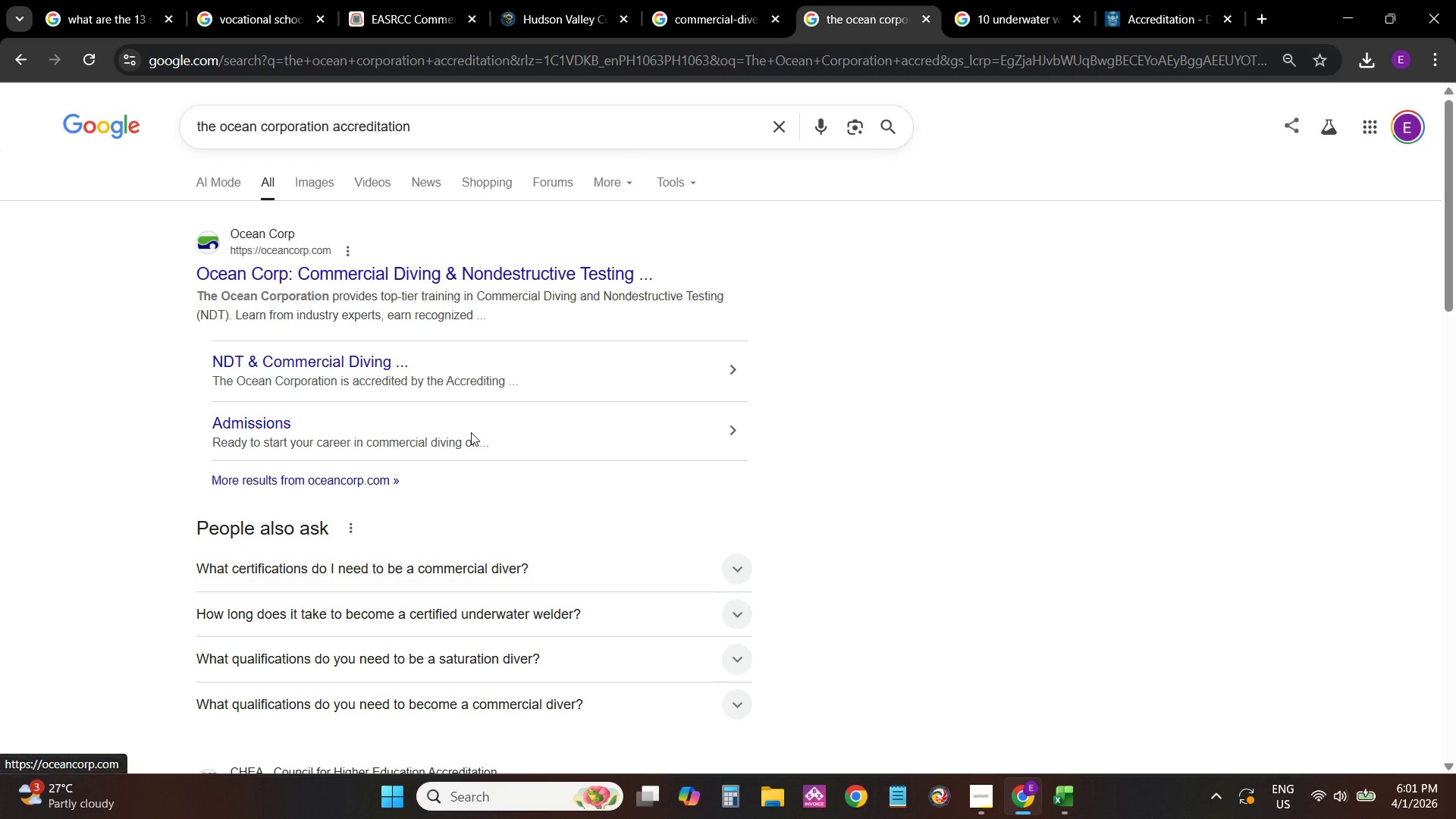 
wait(6.33)
 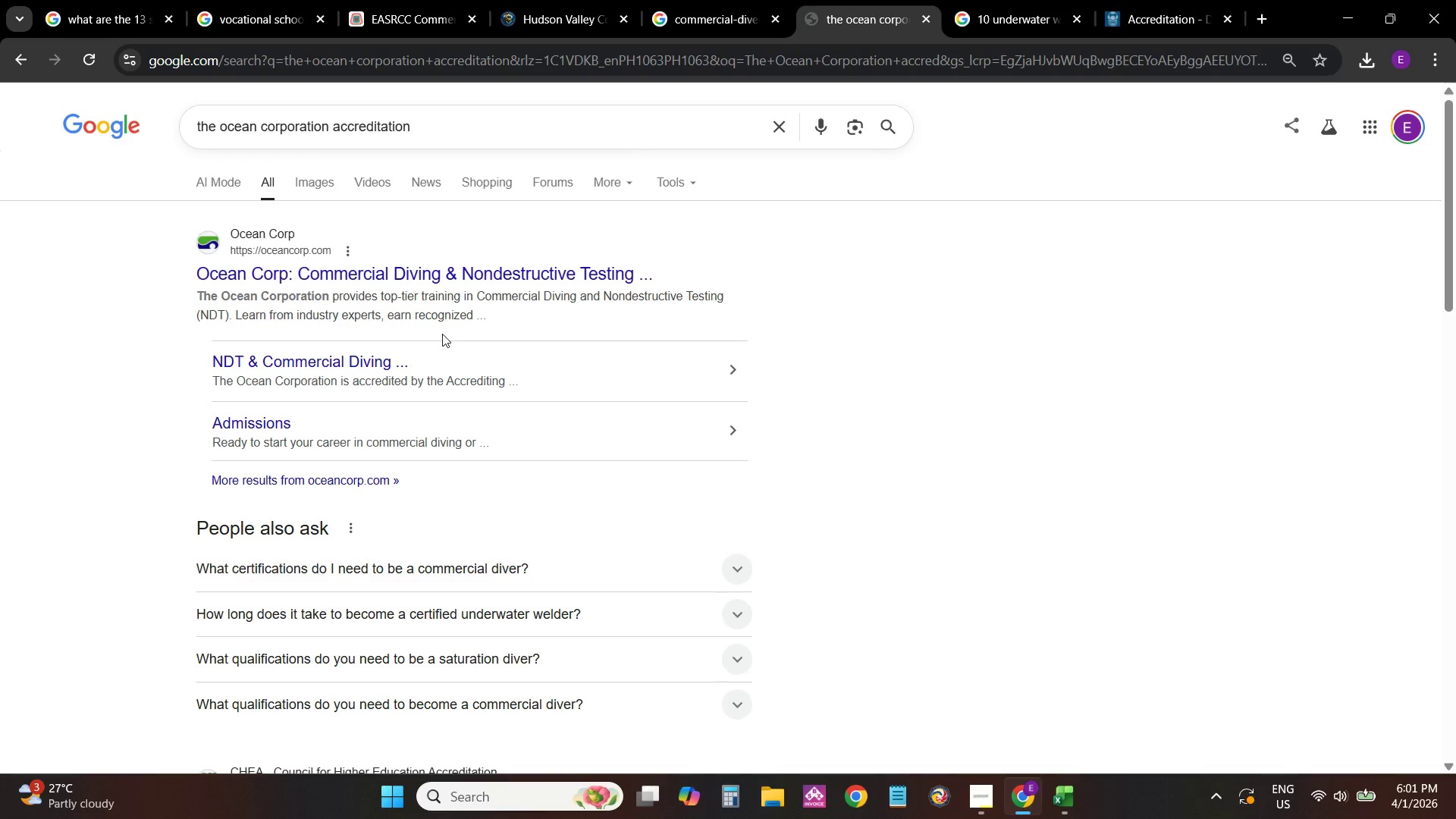 
left_click([509, 133])
 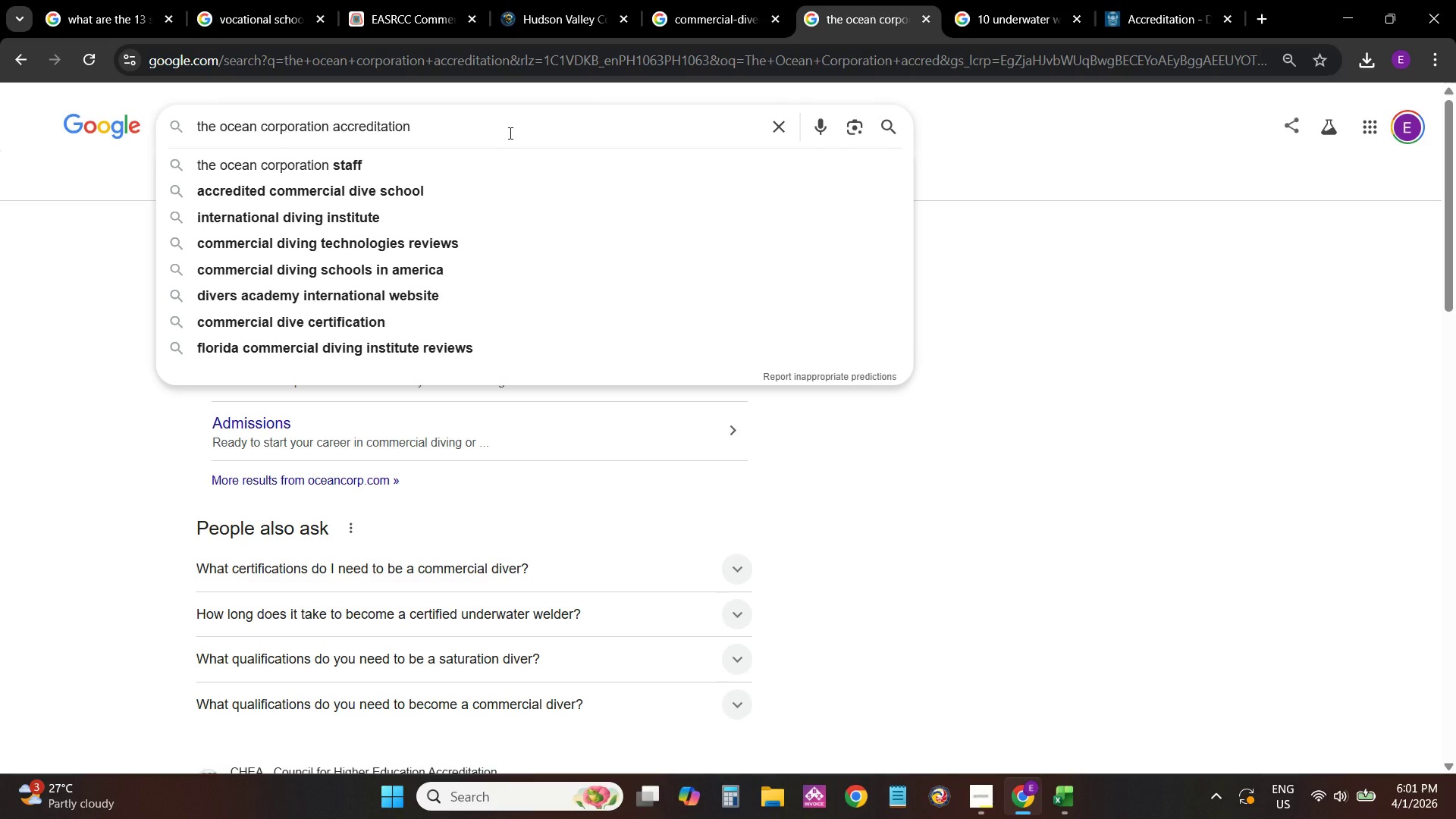 
type( fter grduation)
 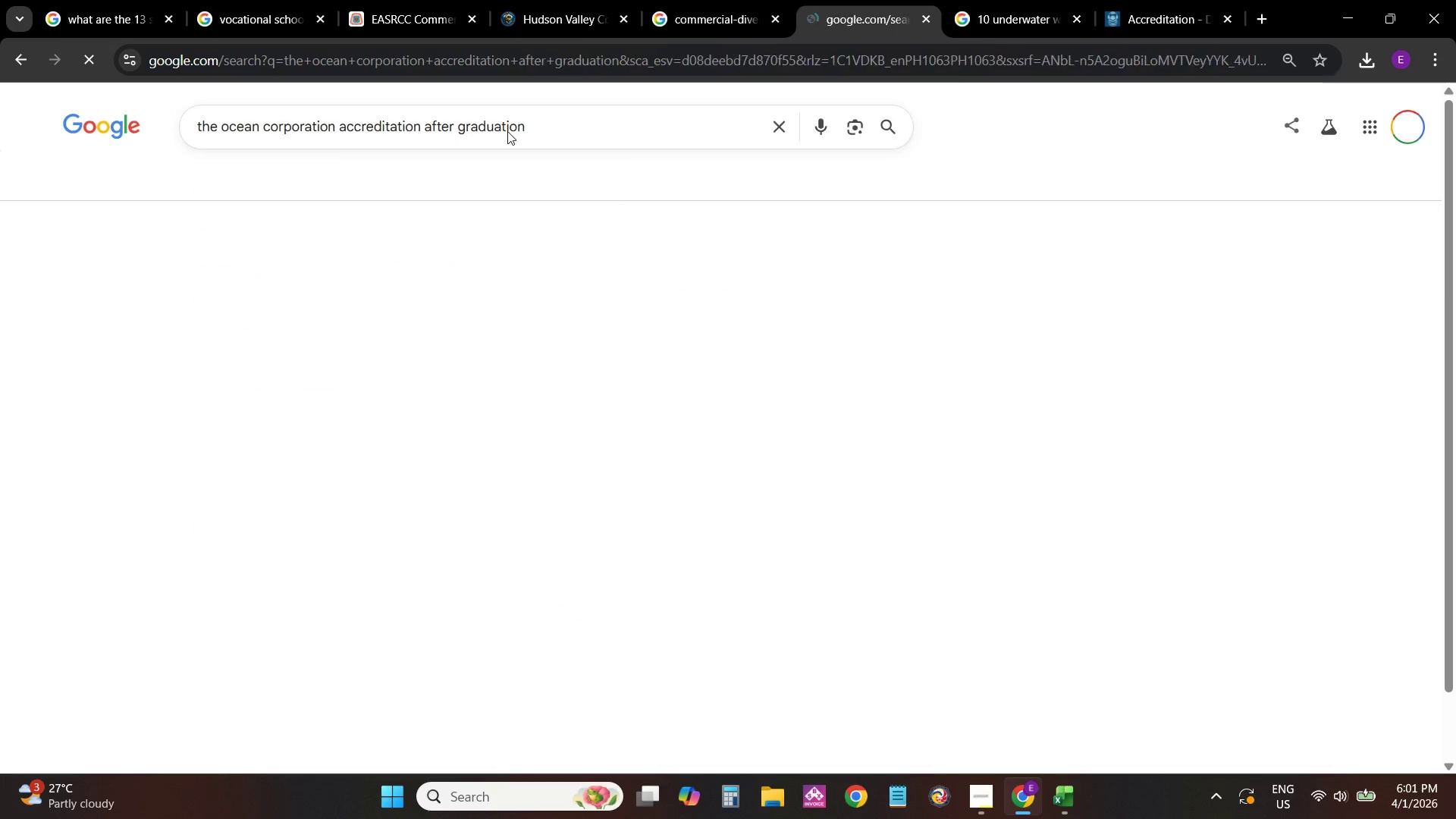 
key(Enter)
 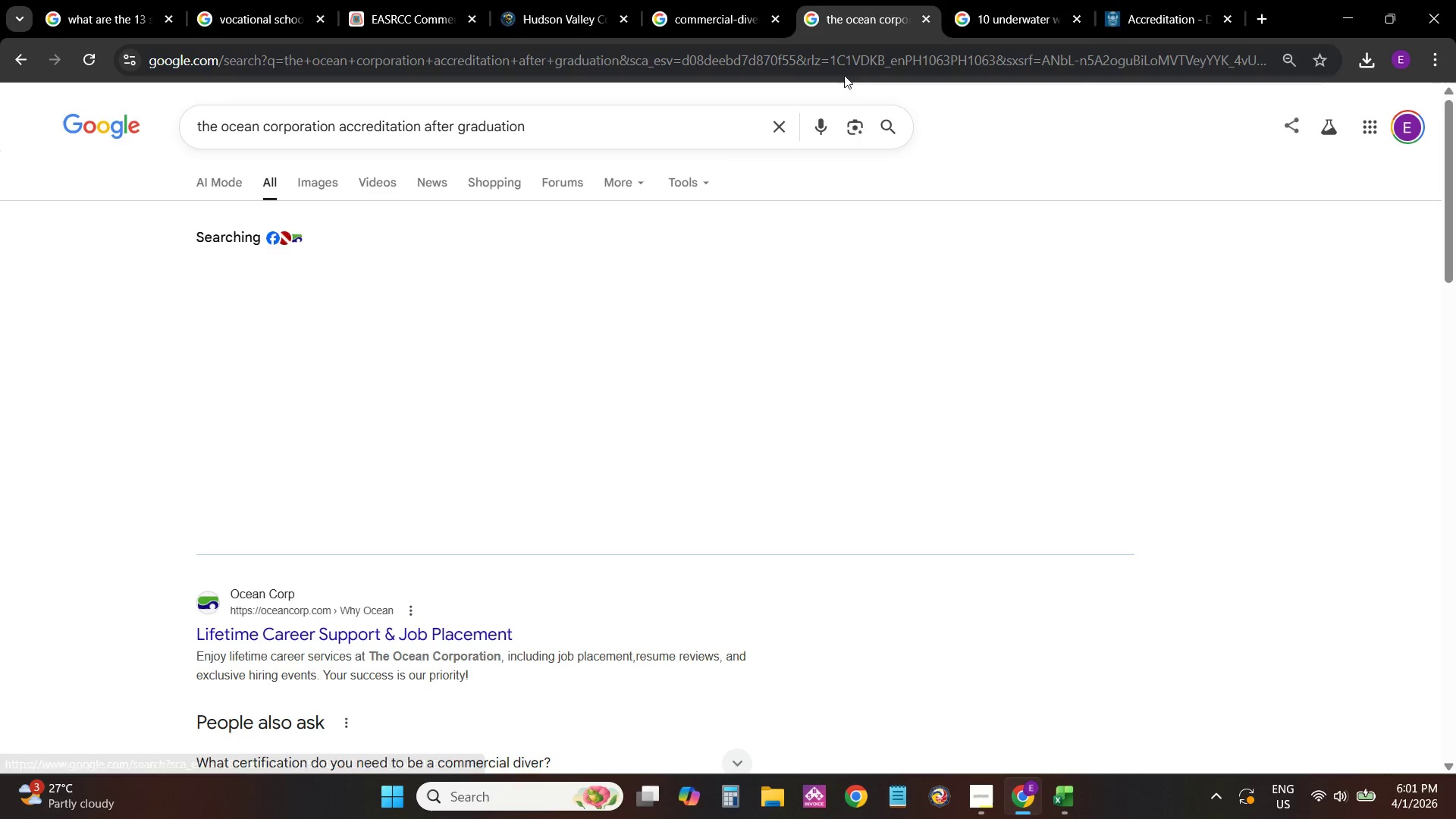 
scroll: coordinate [540, 450], scroll_direction: down, amount: 3.0
 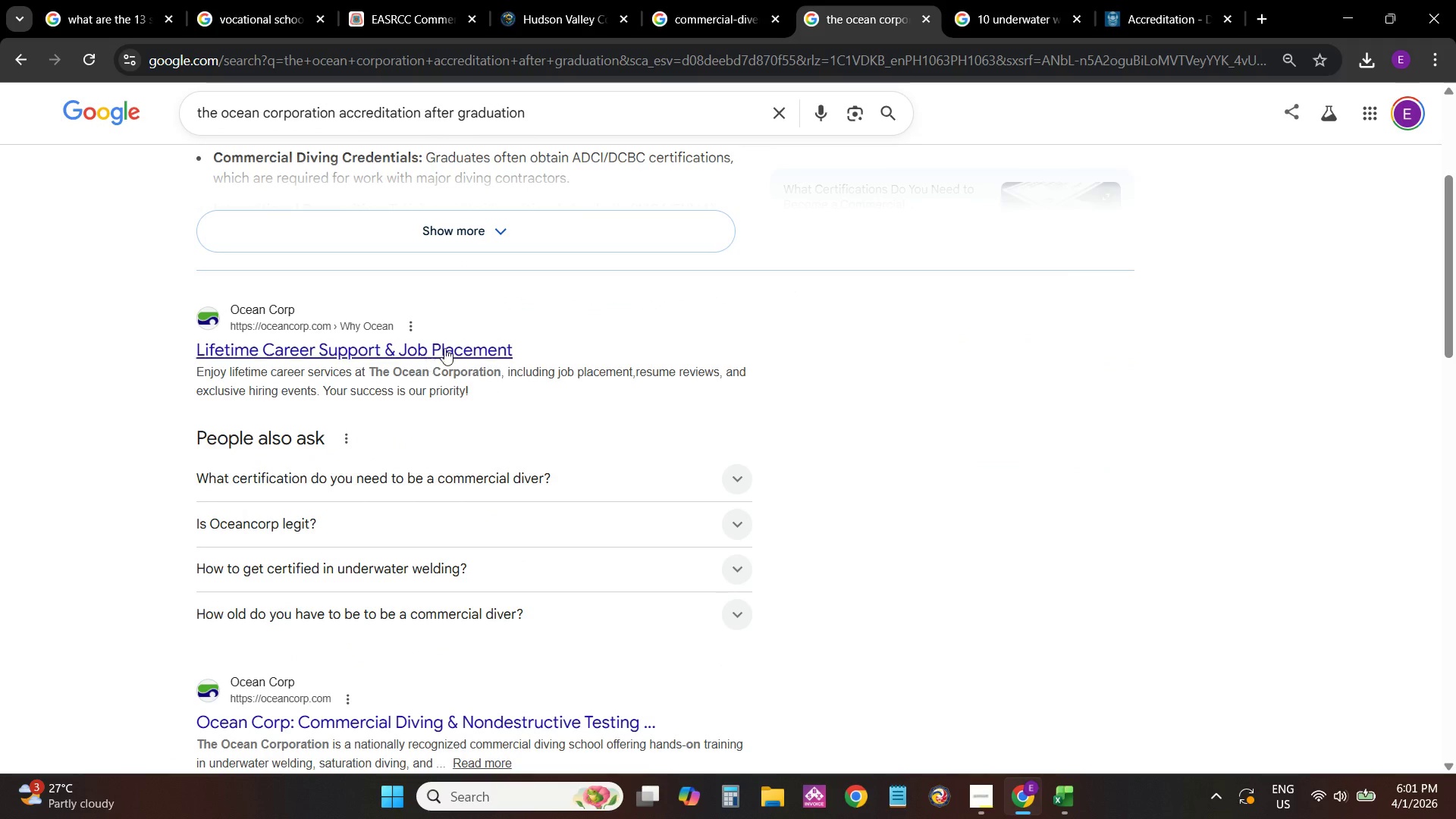 
left_click([450, 346])
 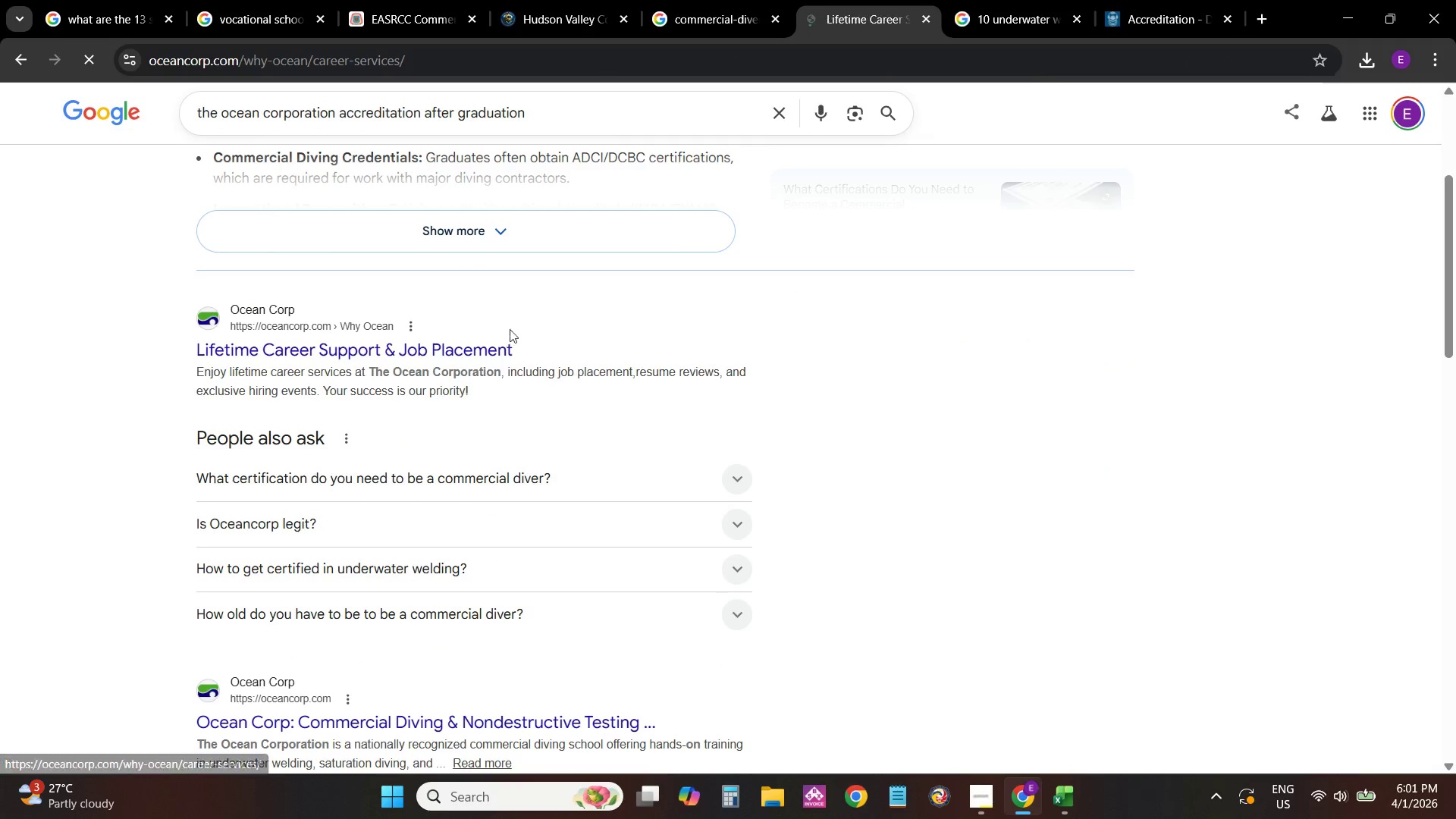 
scroll: coordinate [896, 509], scroll_direction: down, amount: 40.0
 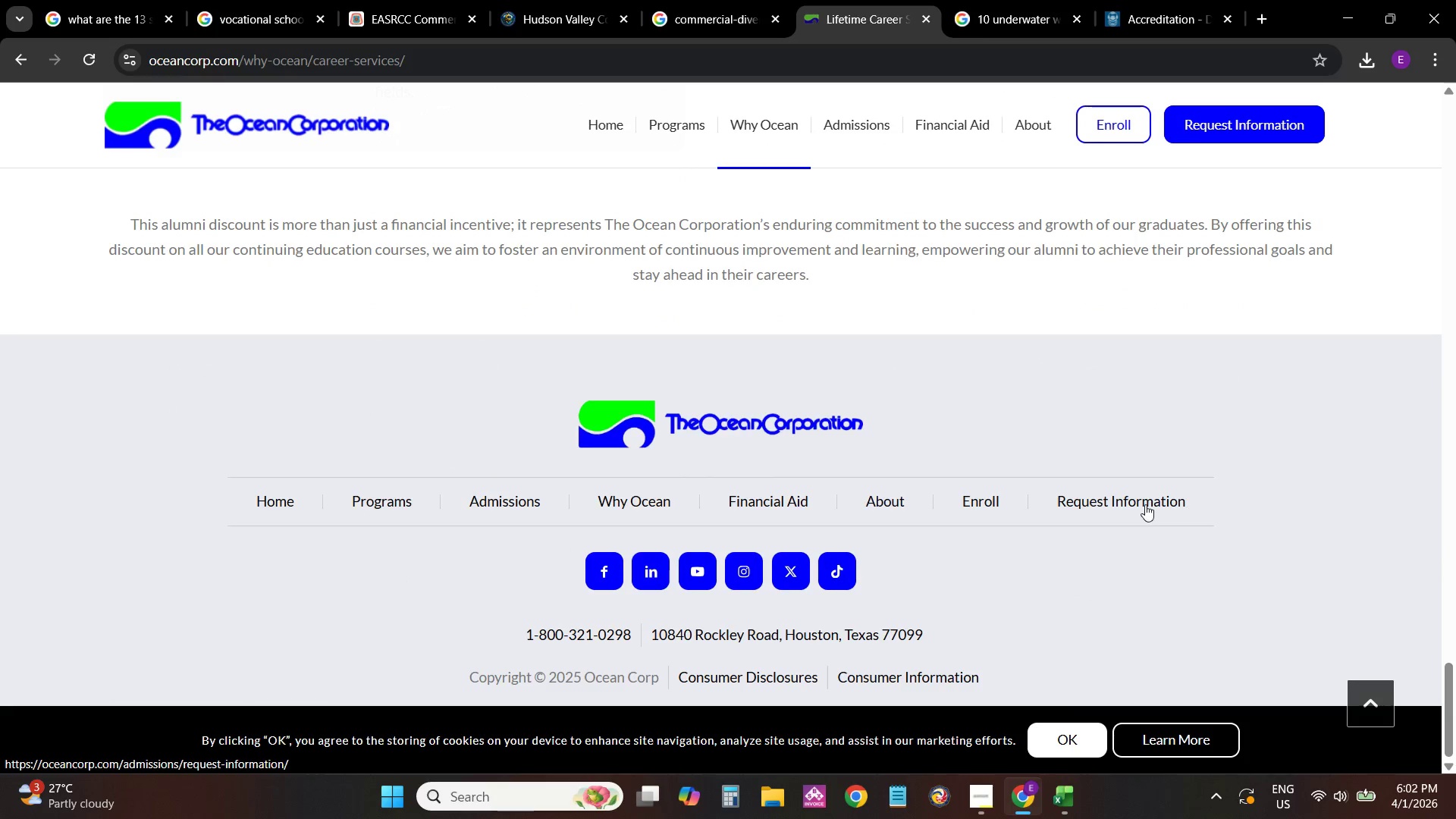 
left_click([1139, 507])
 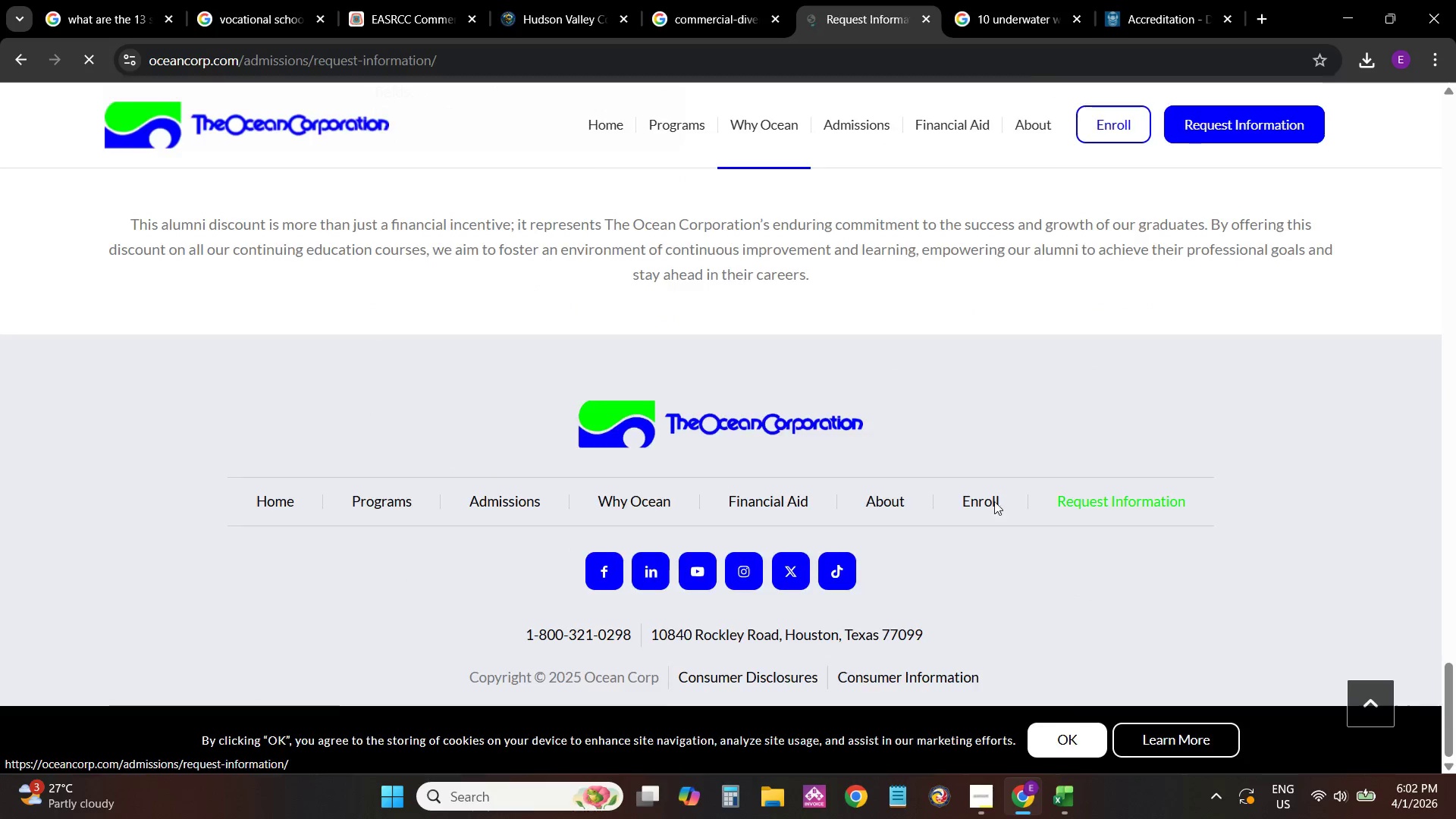 
scroll: coordinate [981, 499], scroll_direction: down, amount: 9.0
 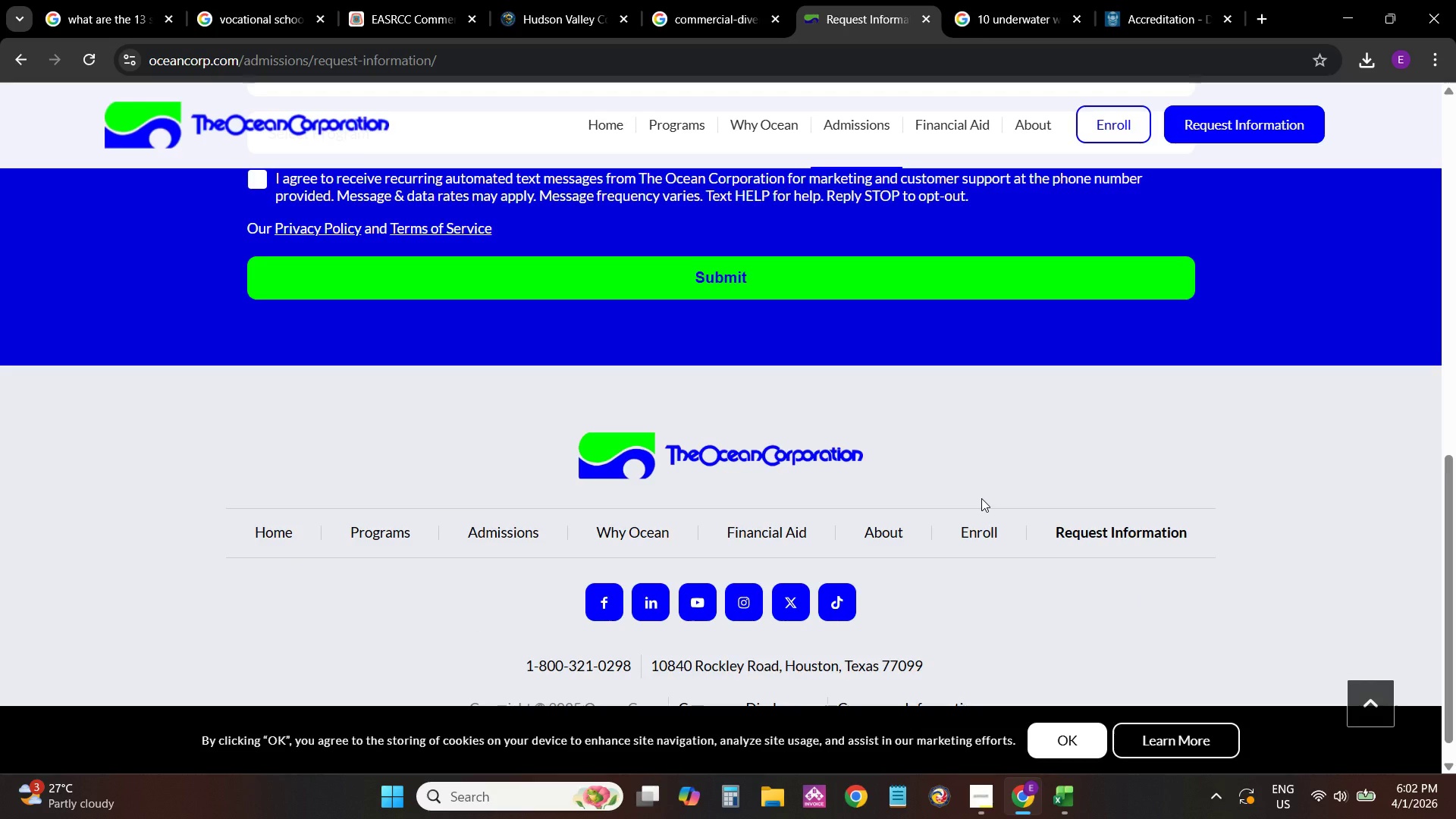 
scroll: coordinate [986, 491], scroll_direction: up, amount: 9.0
 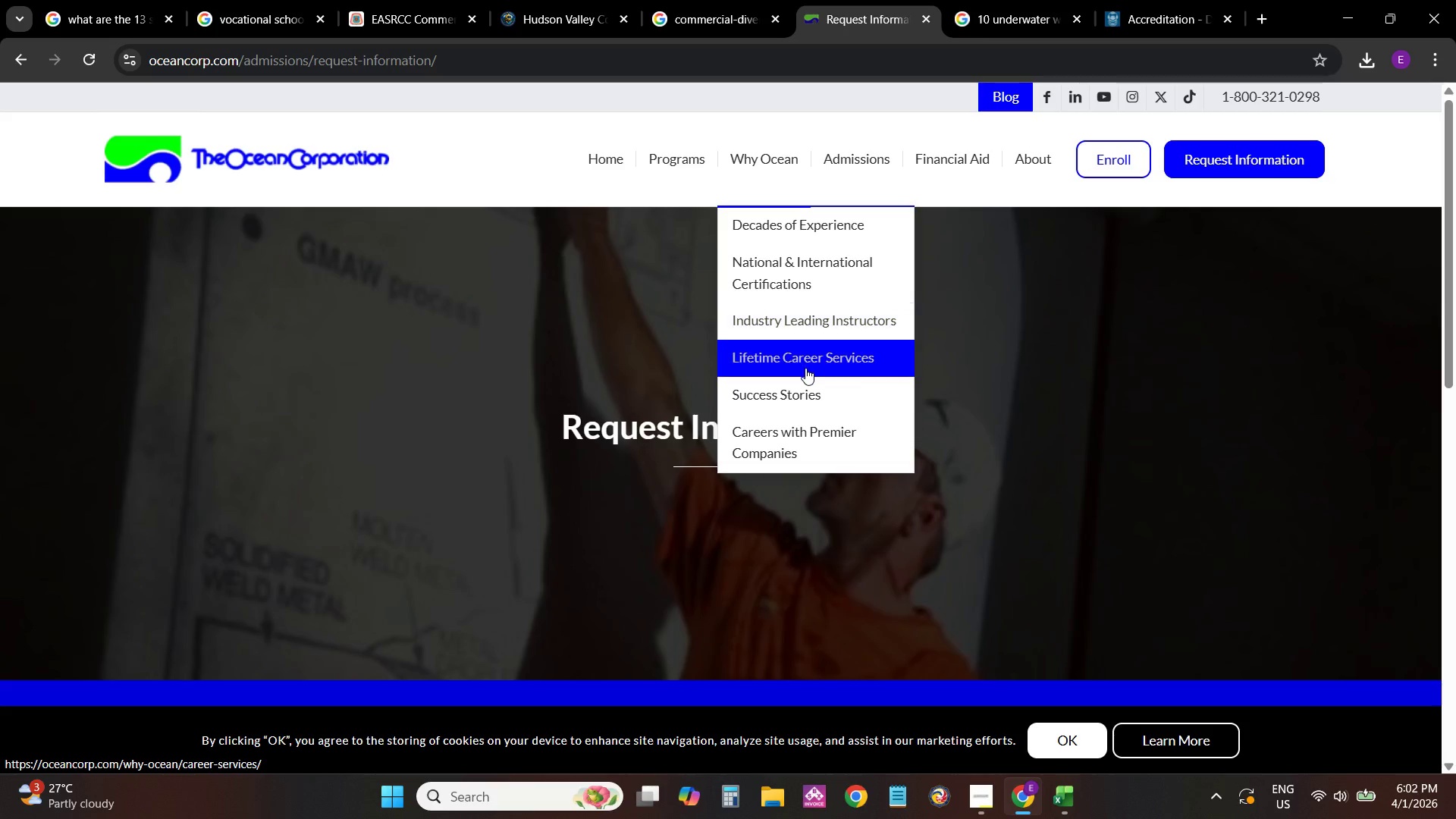 
left_click([838, 274])
 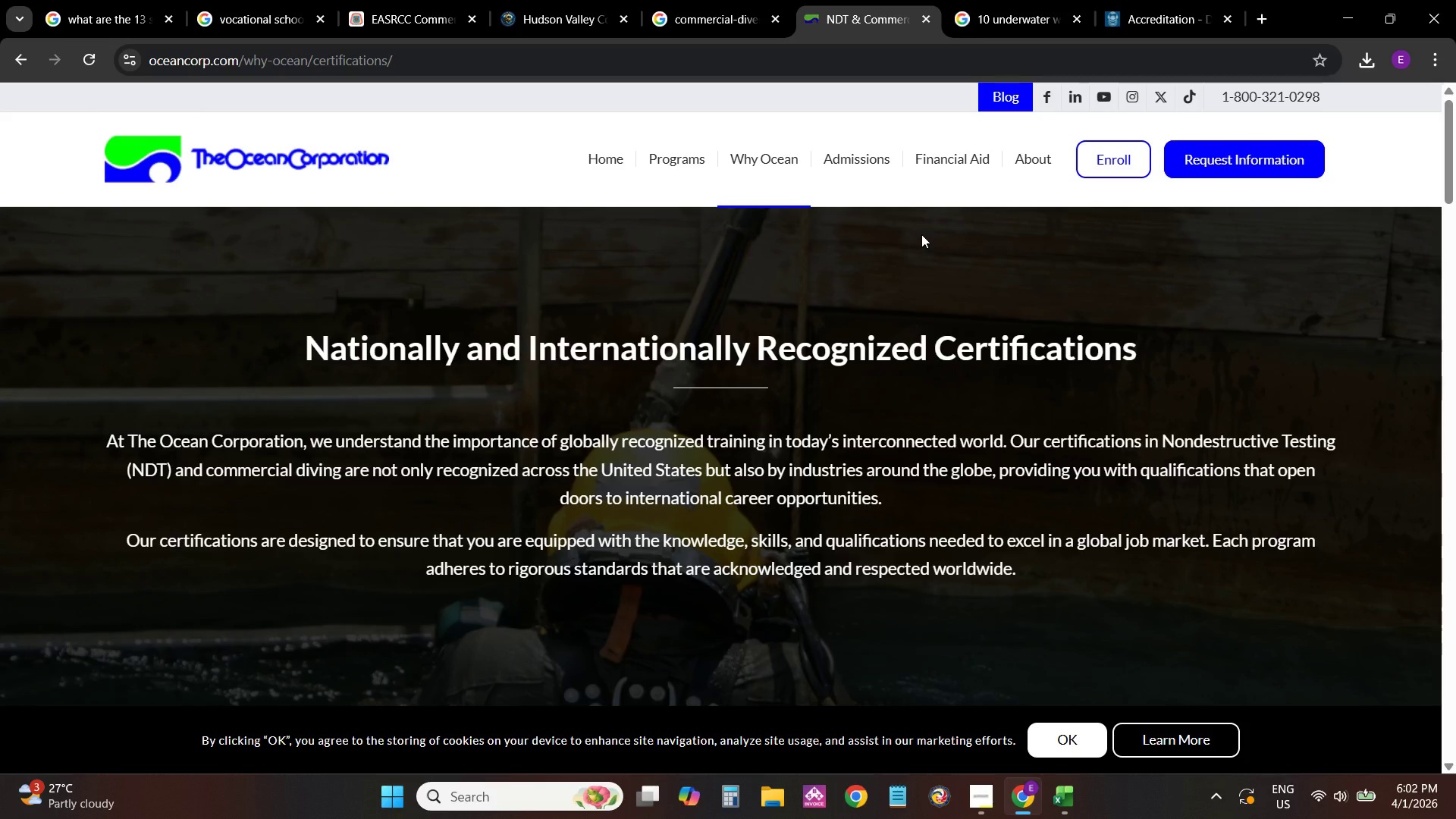 
wait(43.05)
 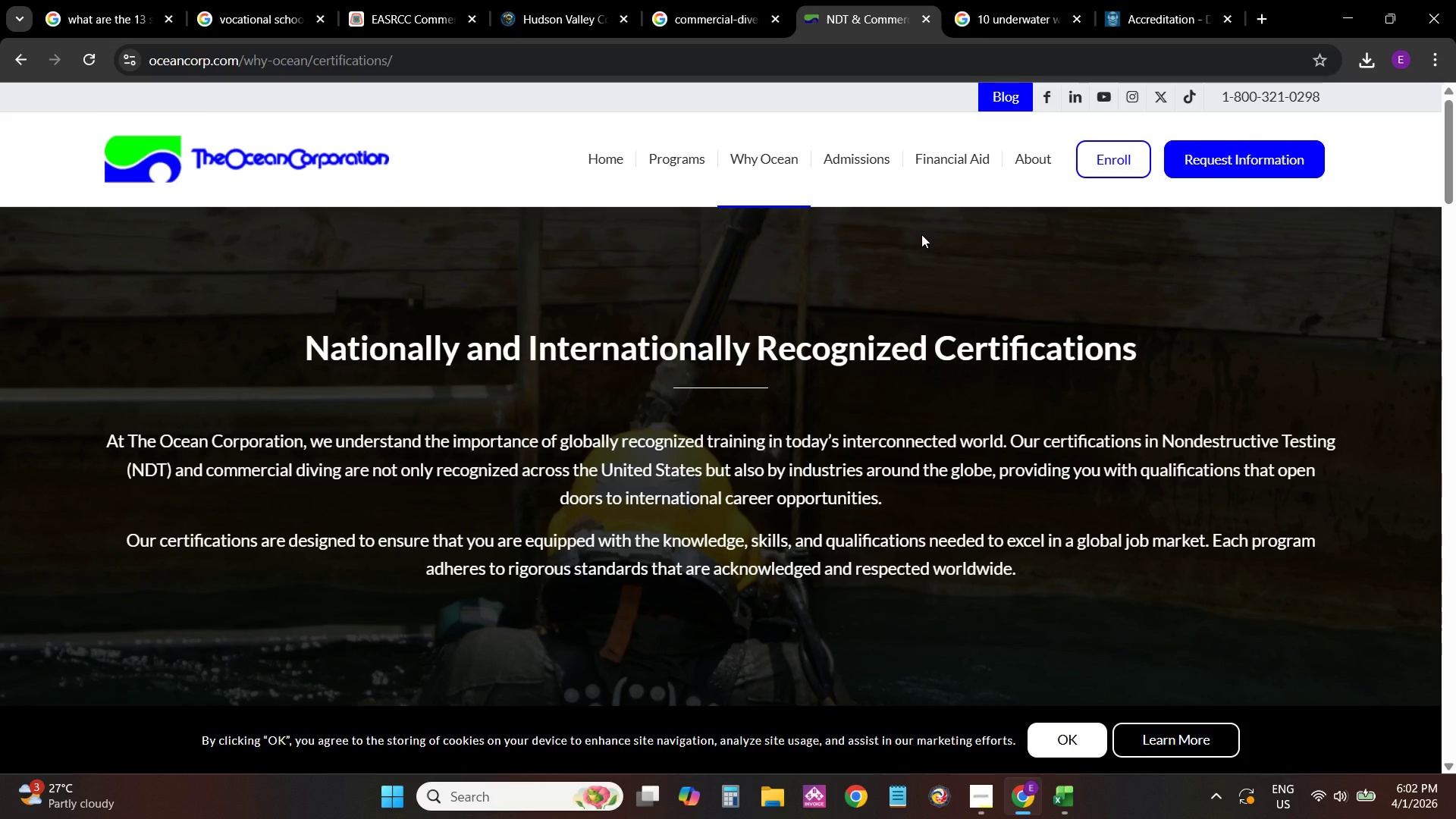 
scroll: coordinate [921, 234], scroll_direction: up, amount: 1.0
 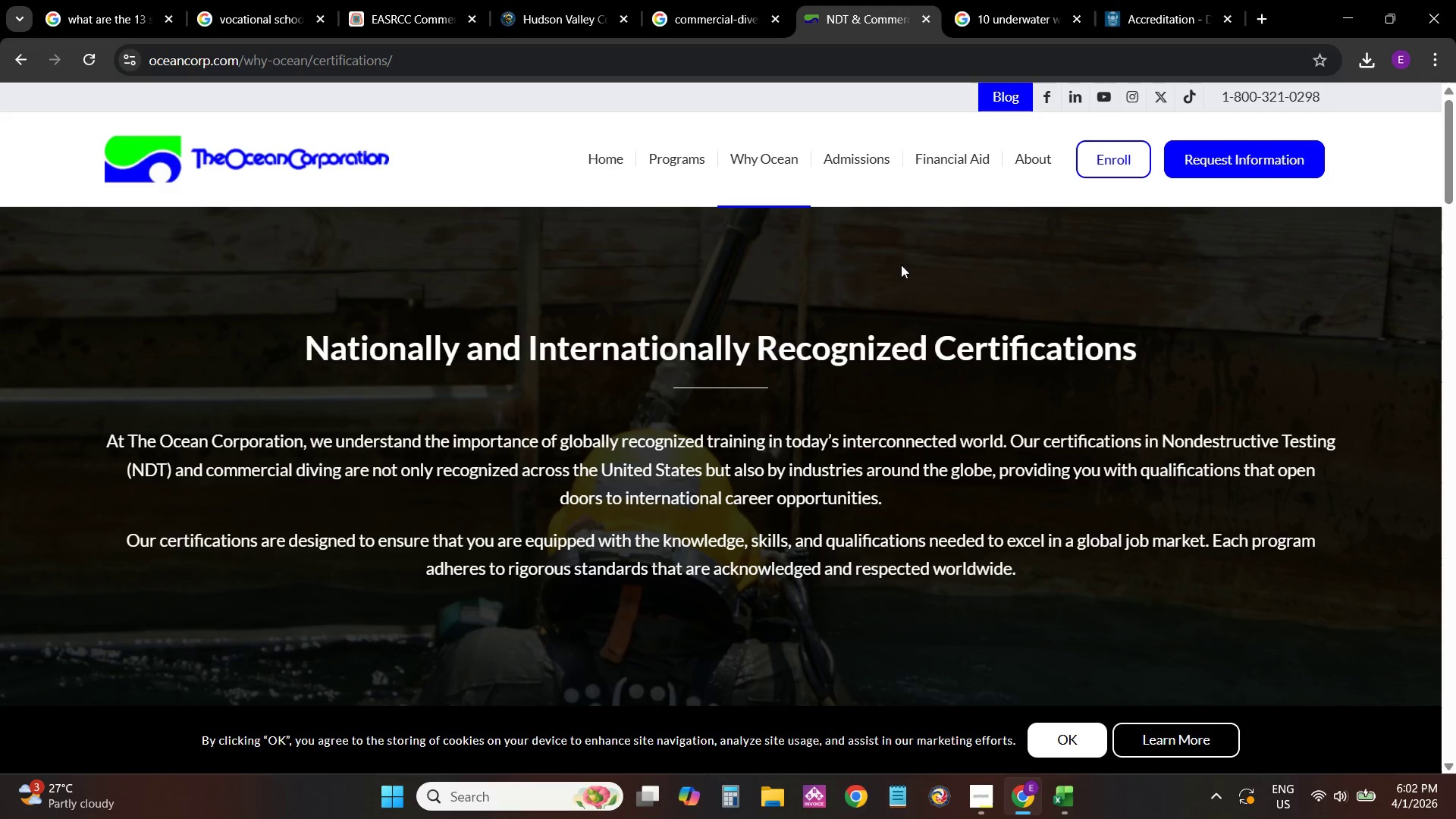 
scroll: coordinate [626, 274], scroll_direction: down, amount: 13.0
 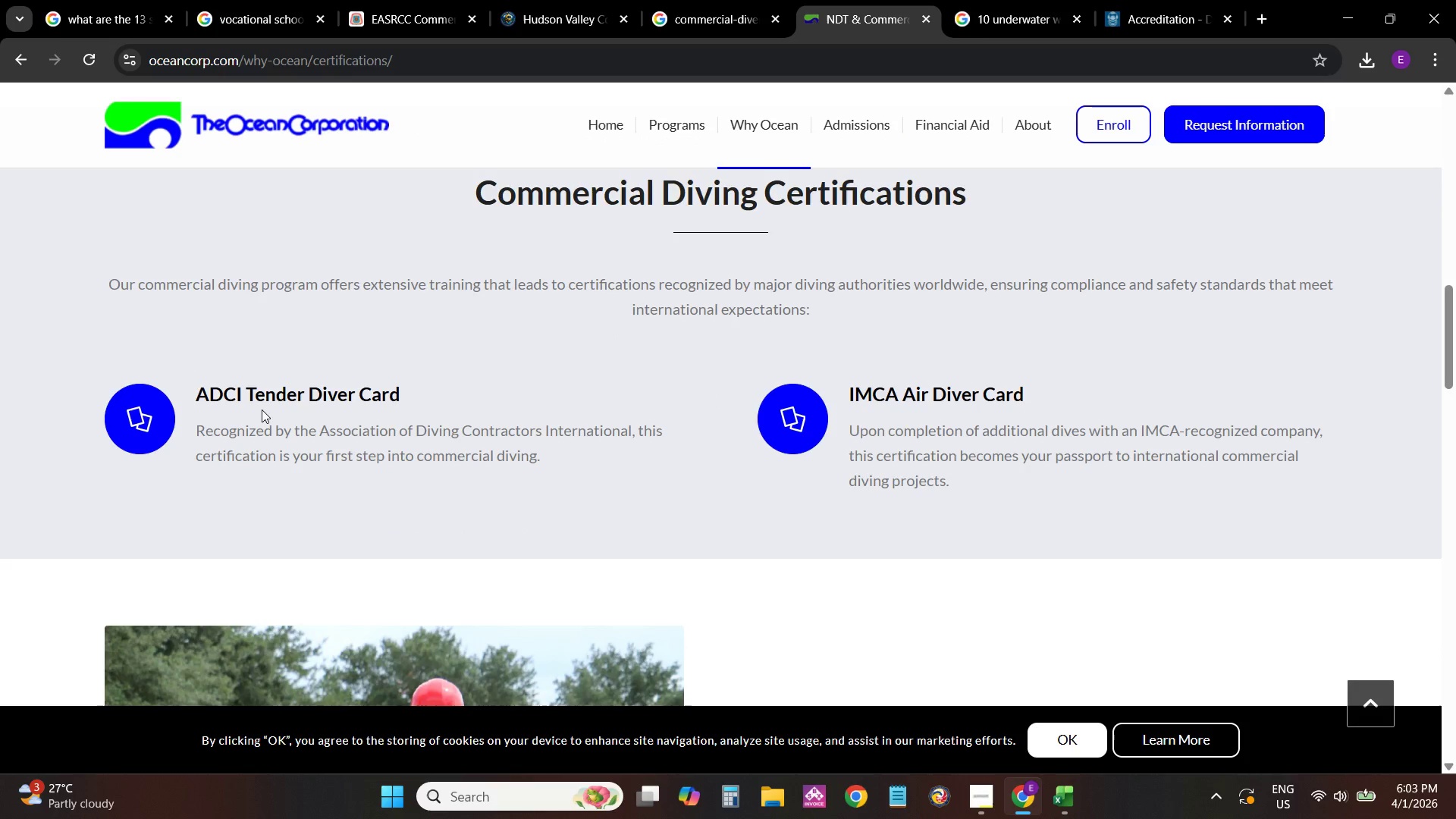 
key(Alt+AltLeft)
 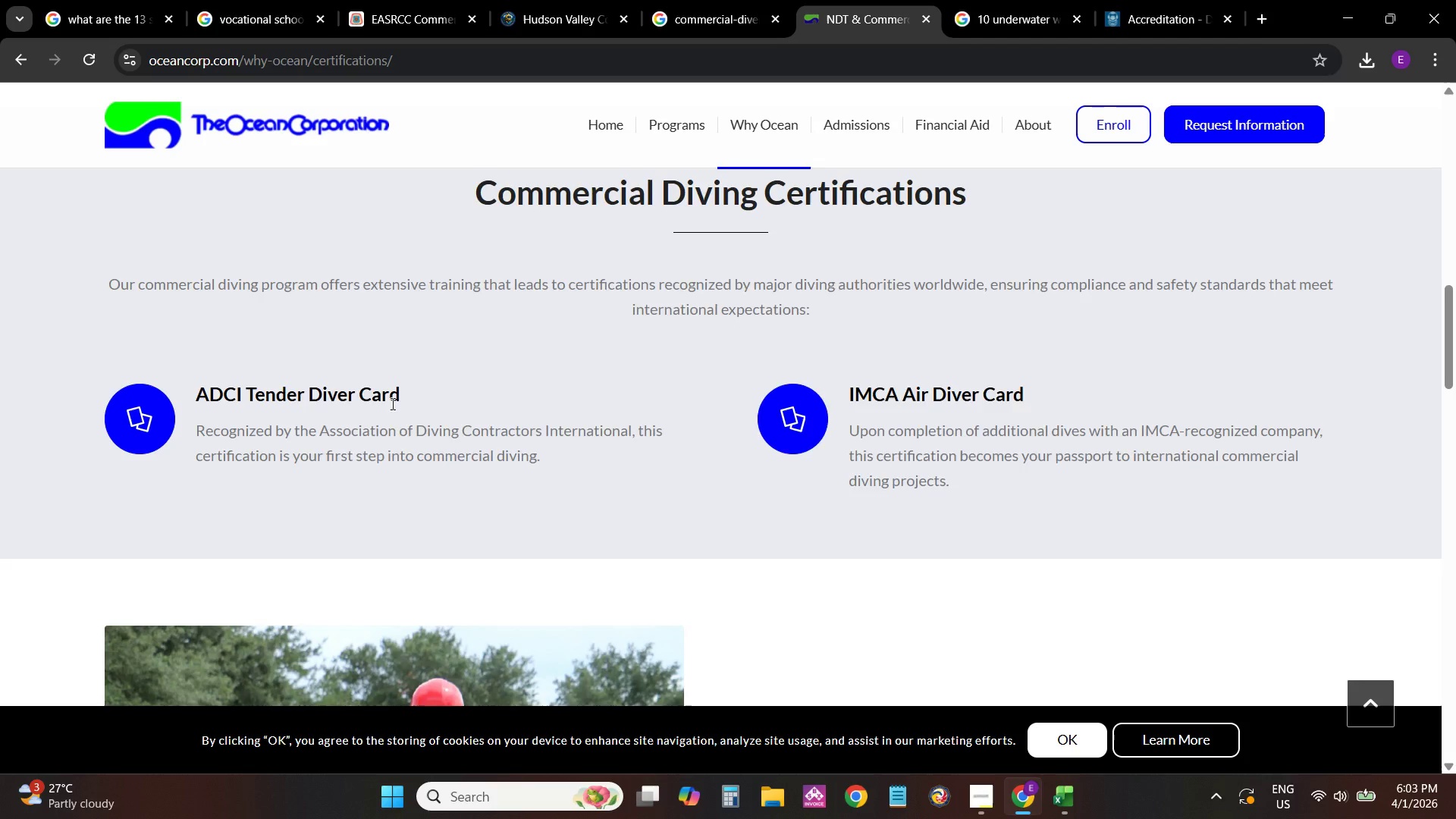 
key(Tab)
type(ADCI)
 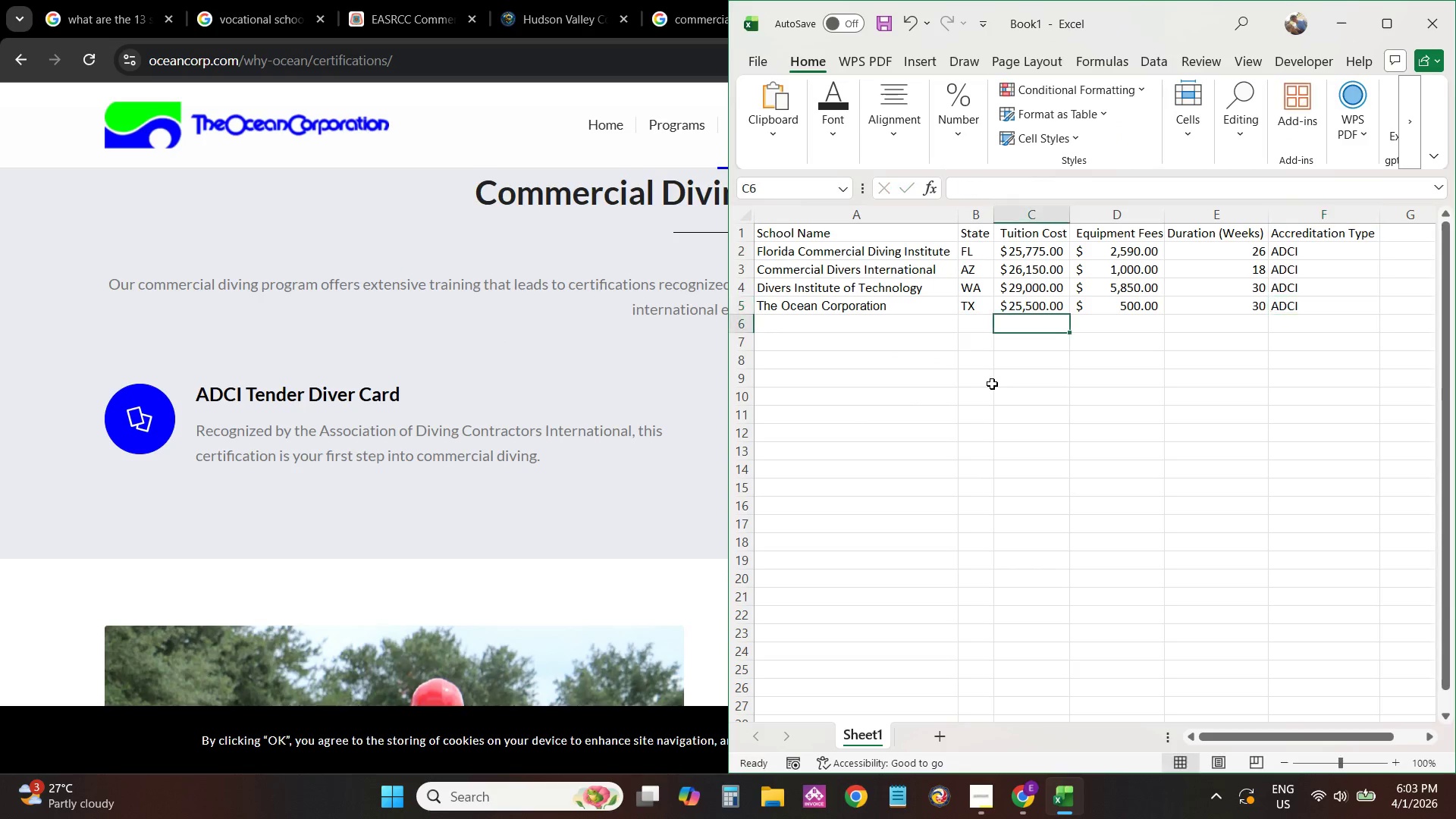 
 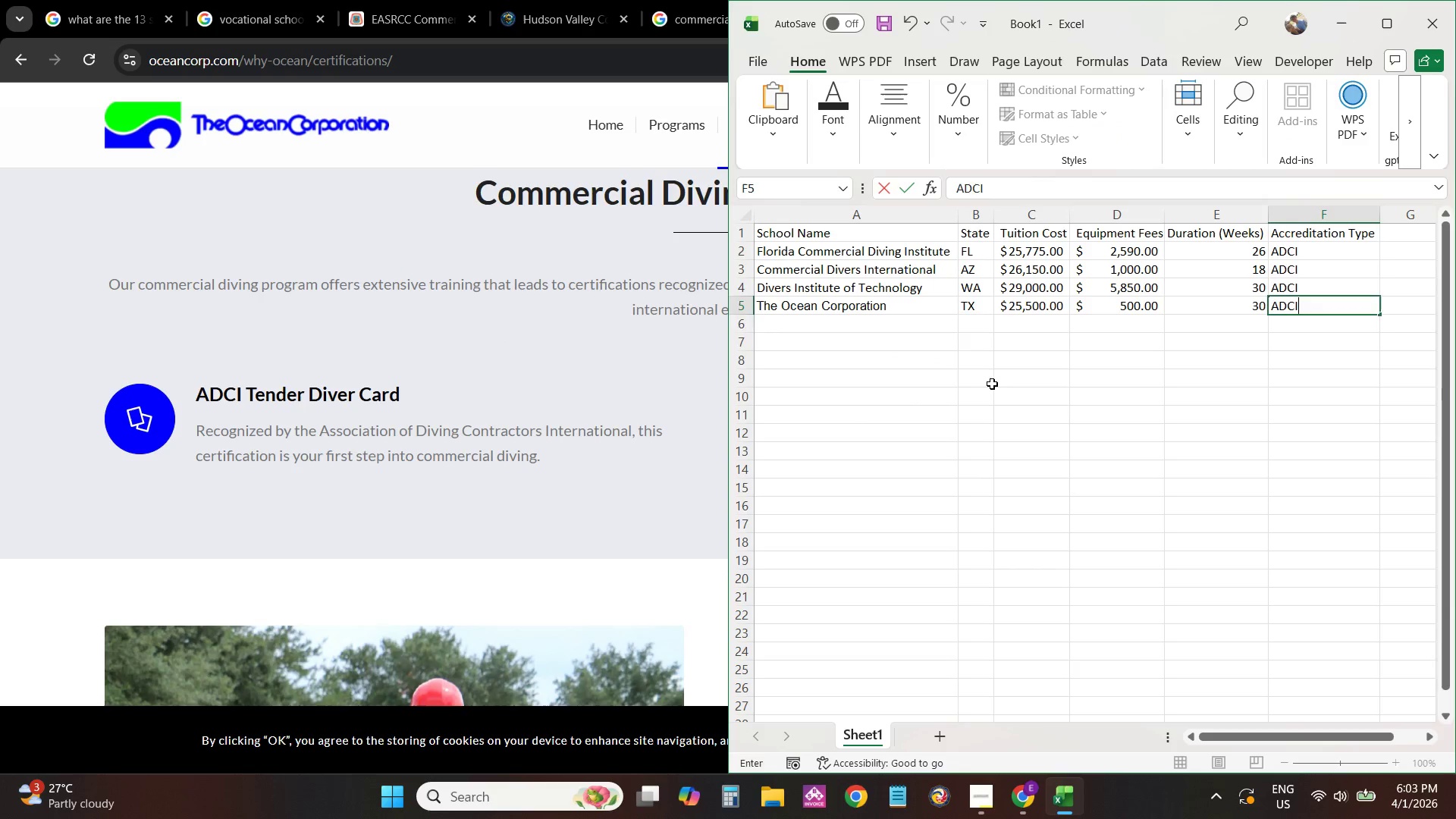 
key(Enter)
 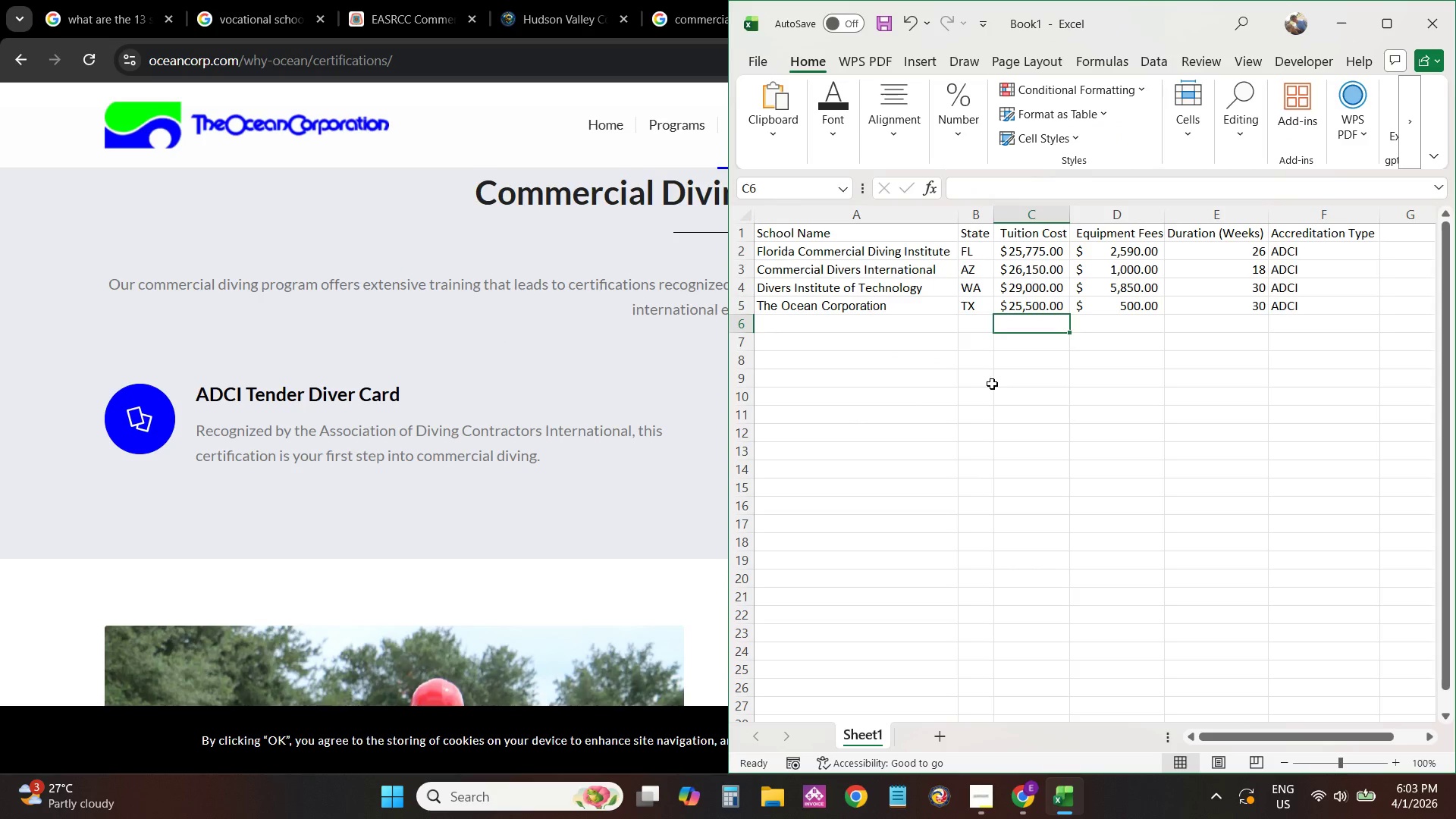 
hold_key(key=ArrowLeft, duration=0.48)
 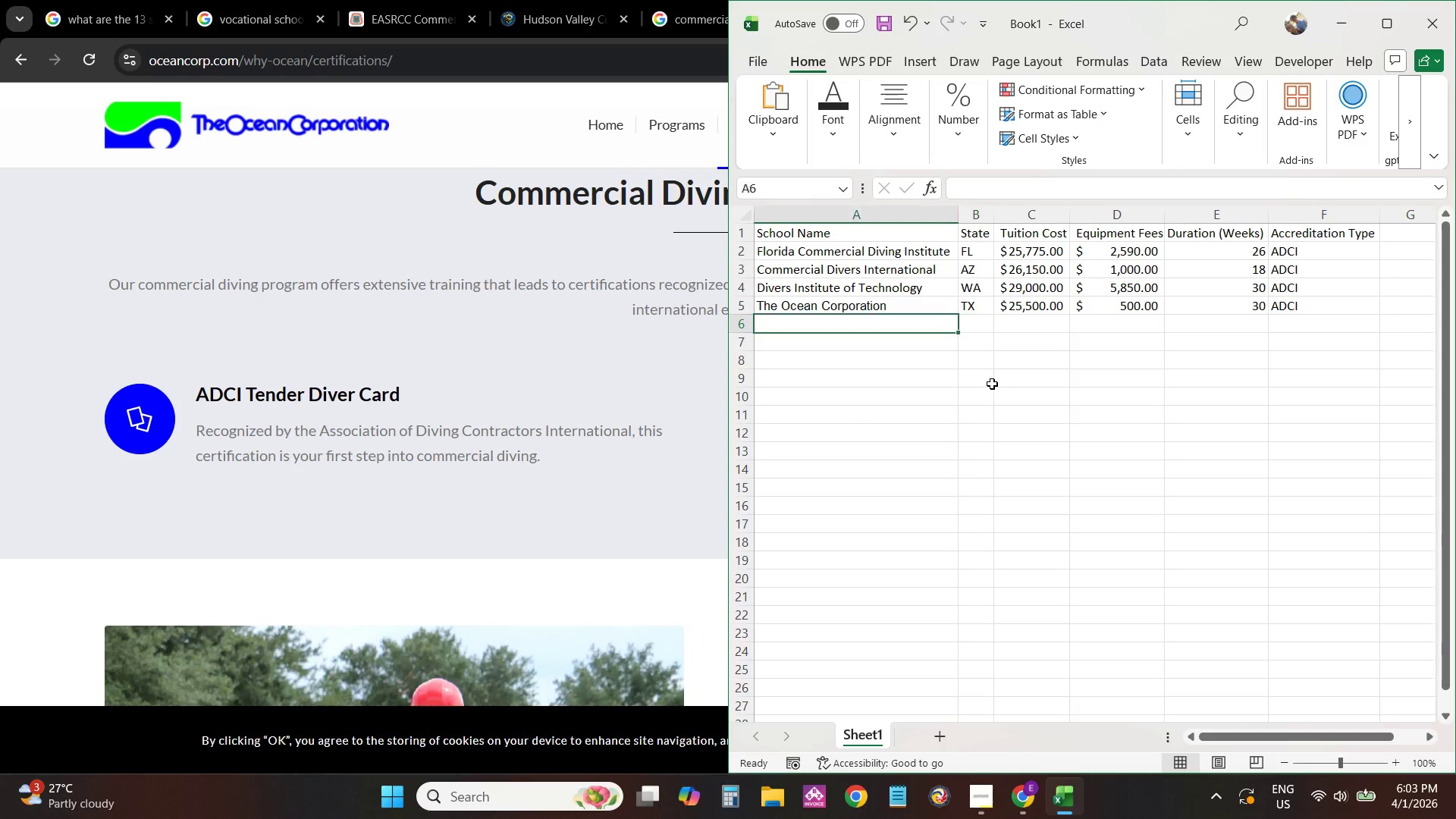 
key(ArrowLeft)
 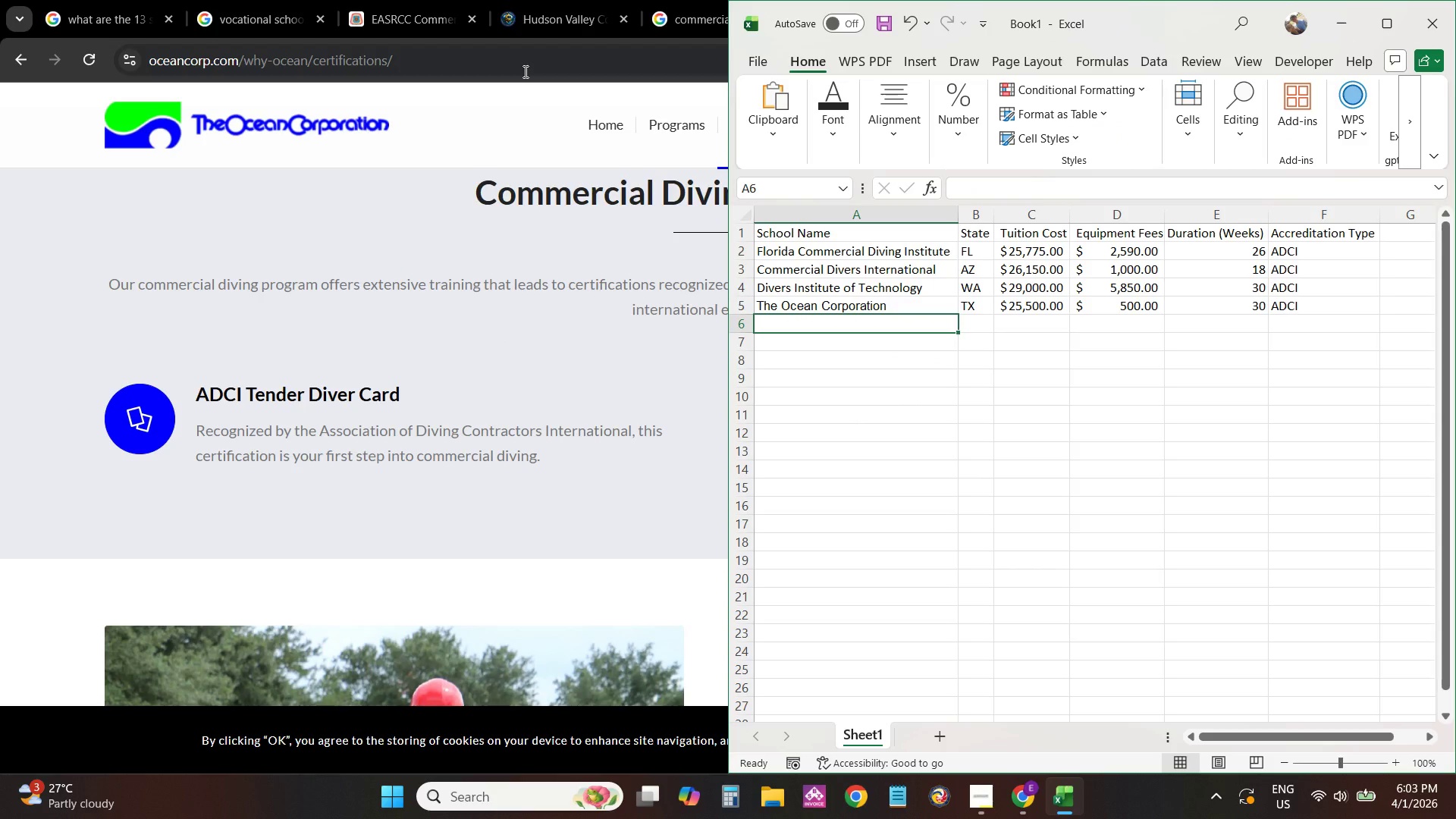 
left_click([679, 0])
 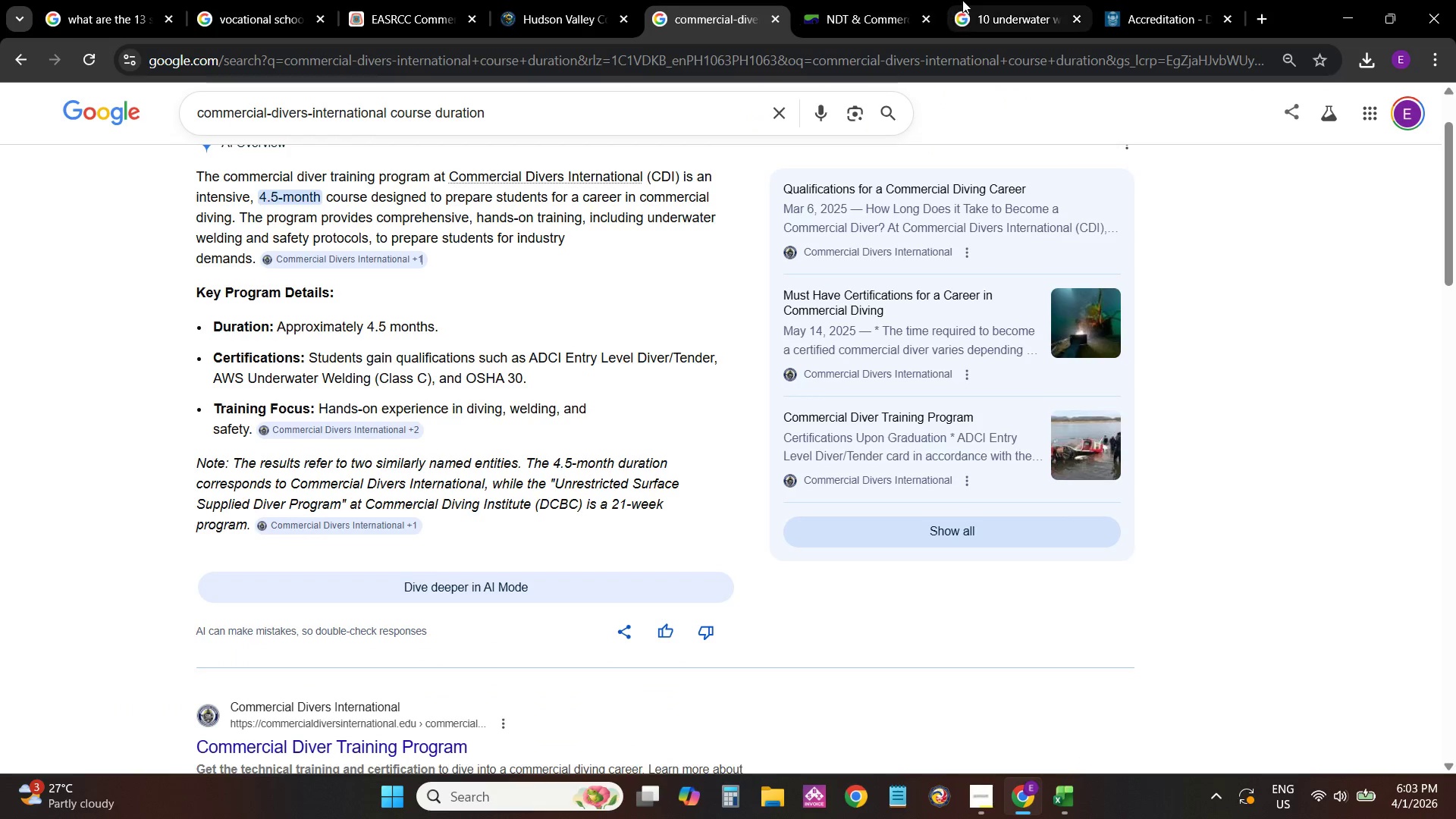 
left_click([962, 0])
 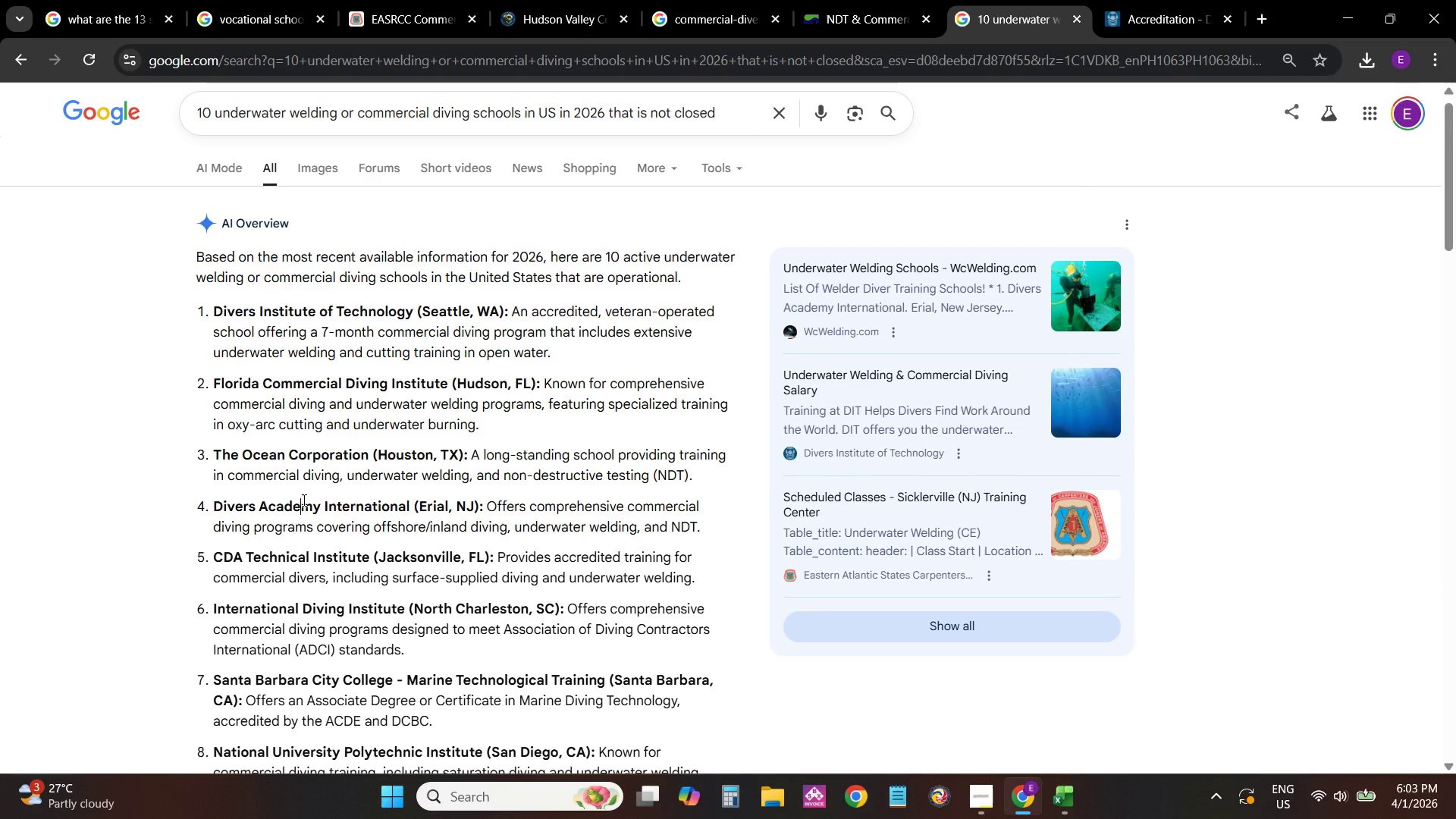 
double_click([314, 512])
 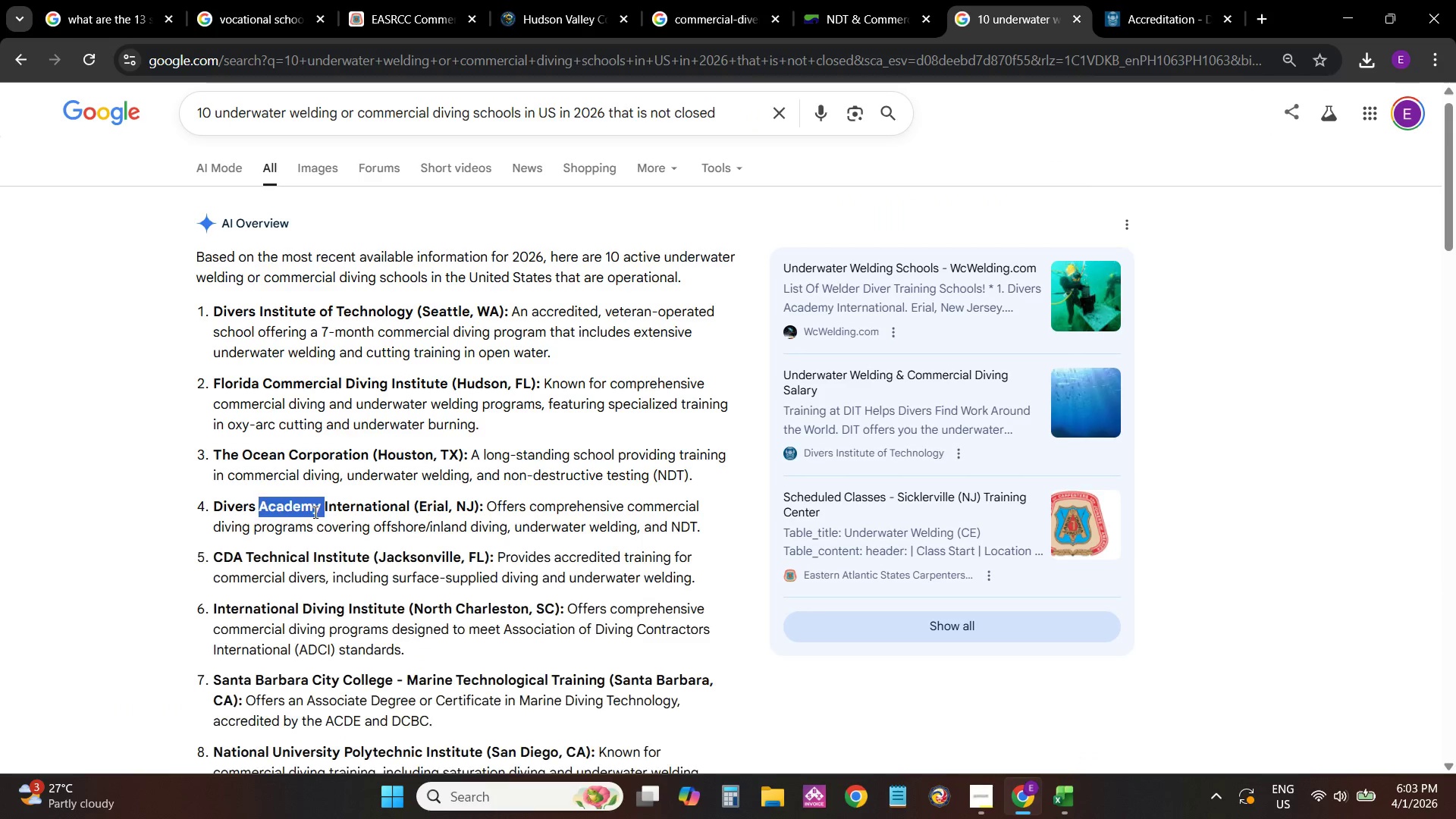 
triple_click([314, 512])
 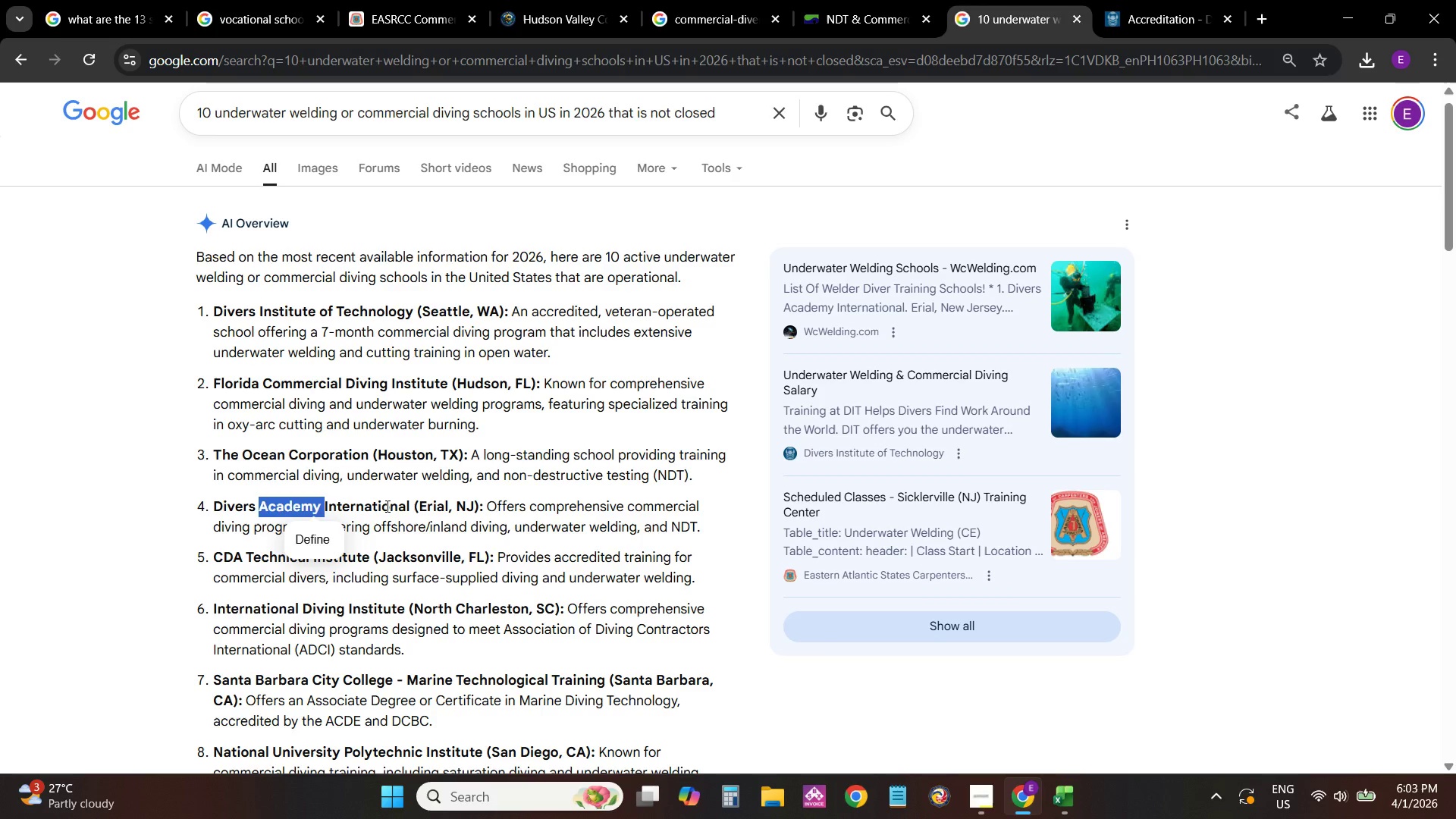 
left_click([386, 506])
 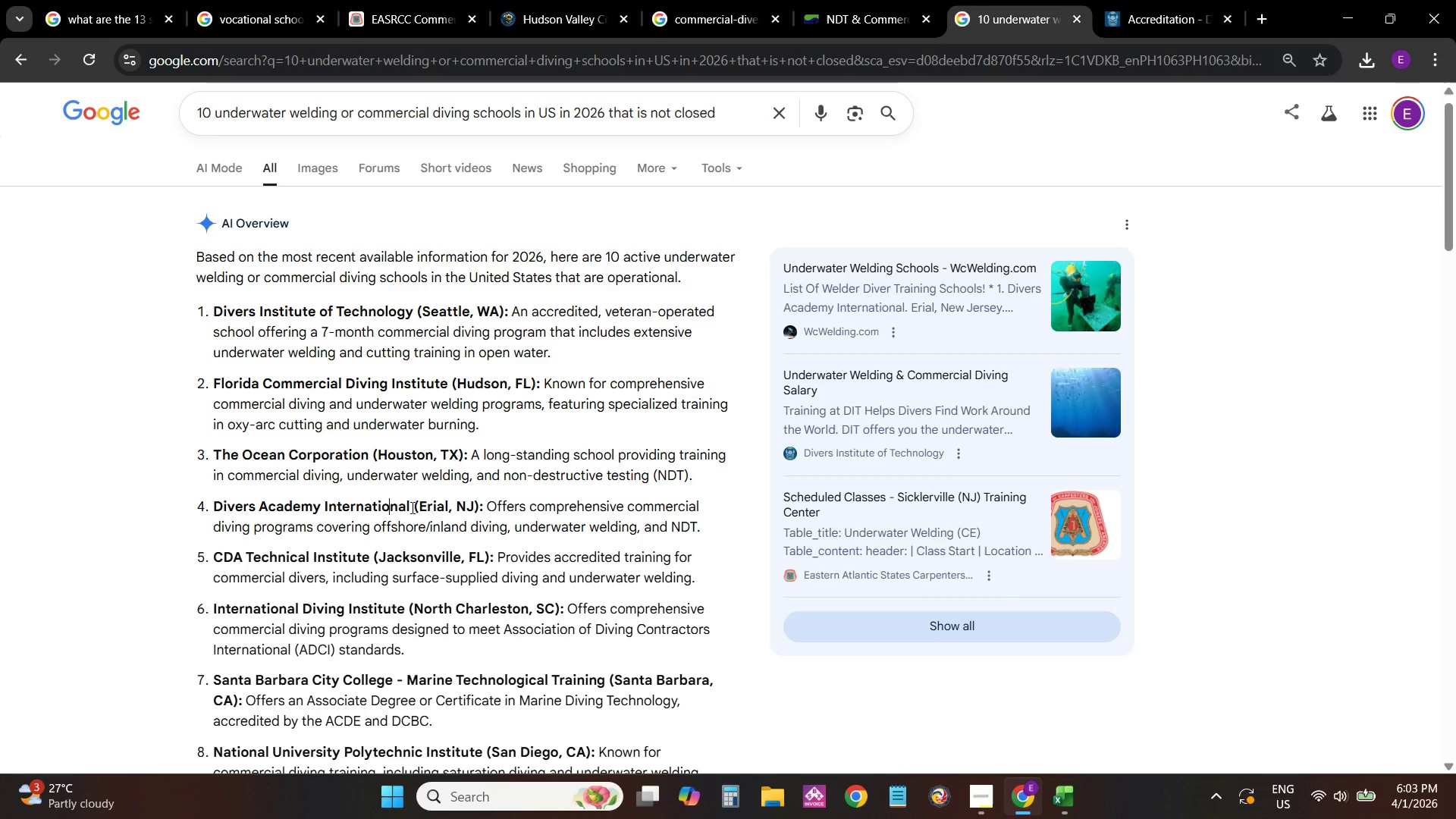 
left_click_drag(start_coordinate=[411, 507], to_coordinate=[200, 510])
 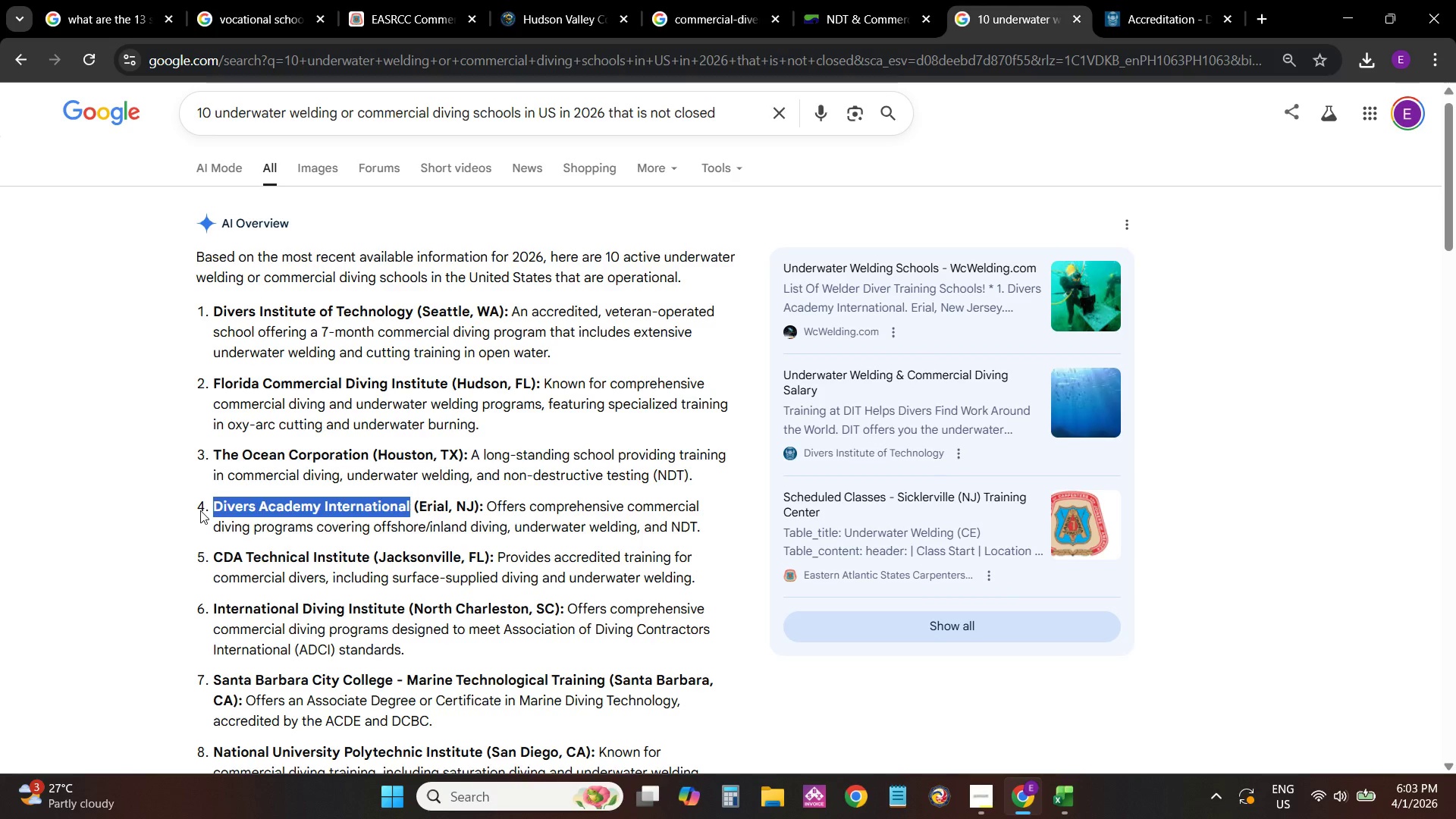 
key(Control+C)
 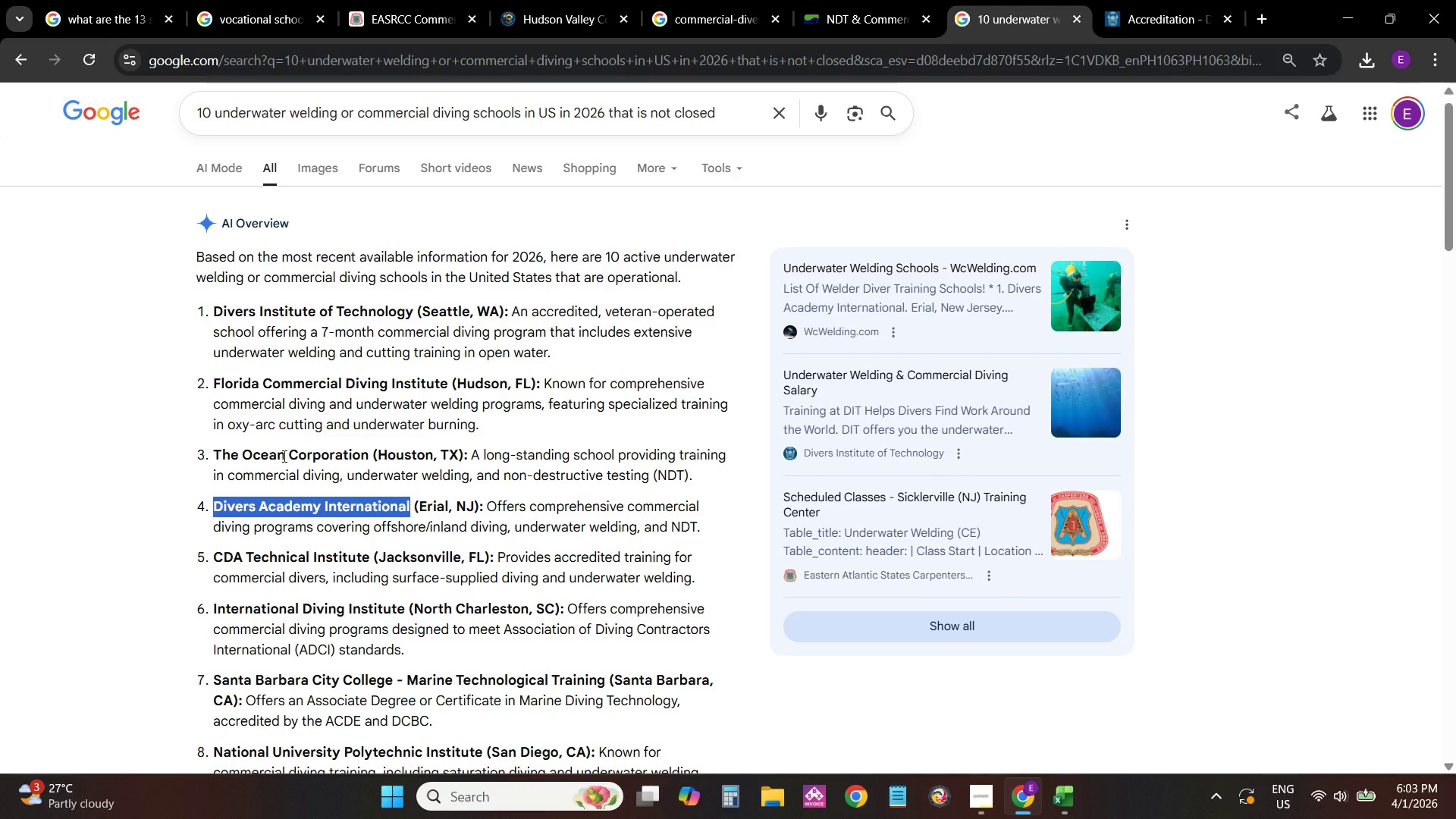 
left_click([431, 57])
 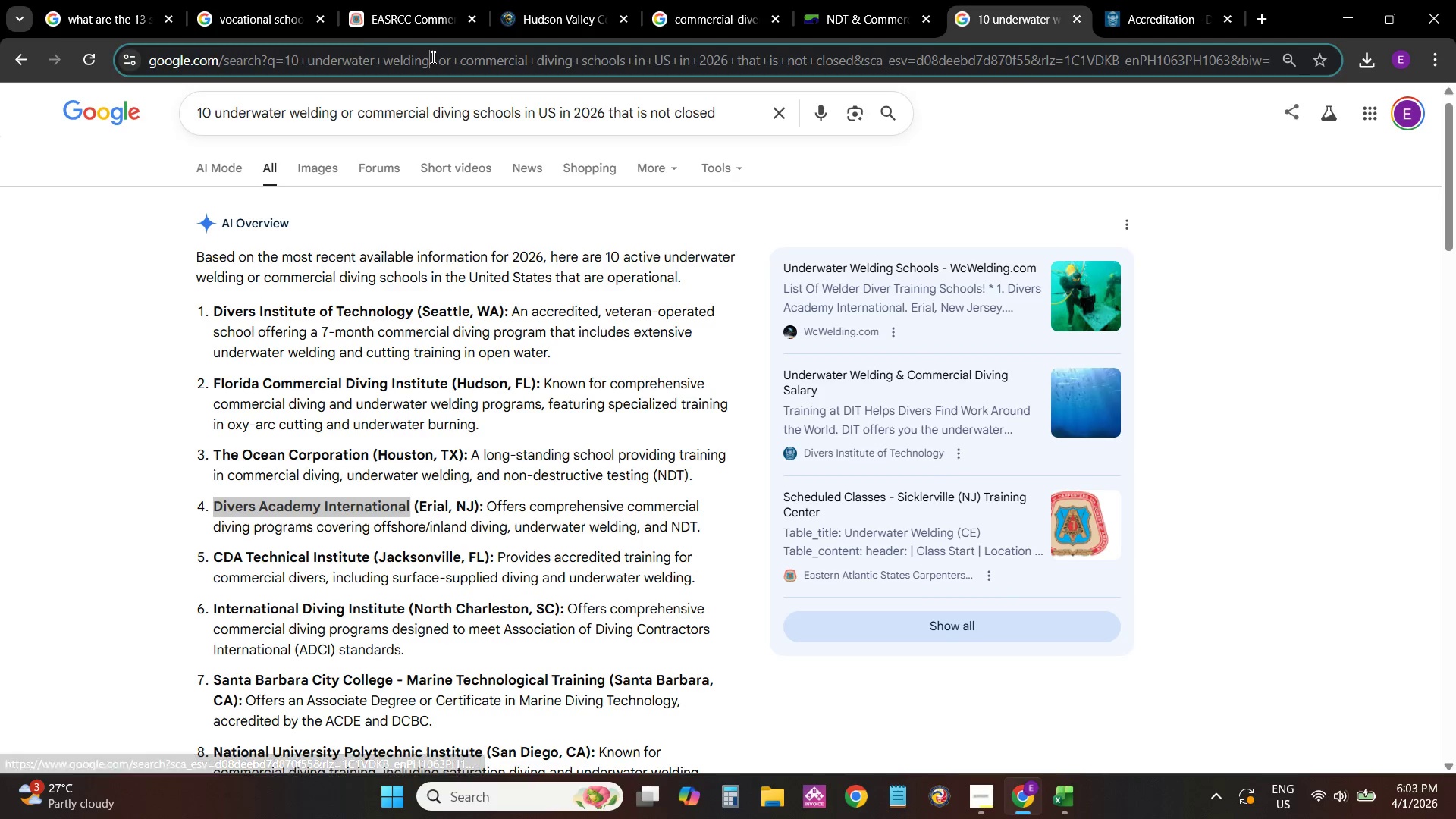 
key(Control+V)
 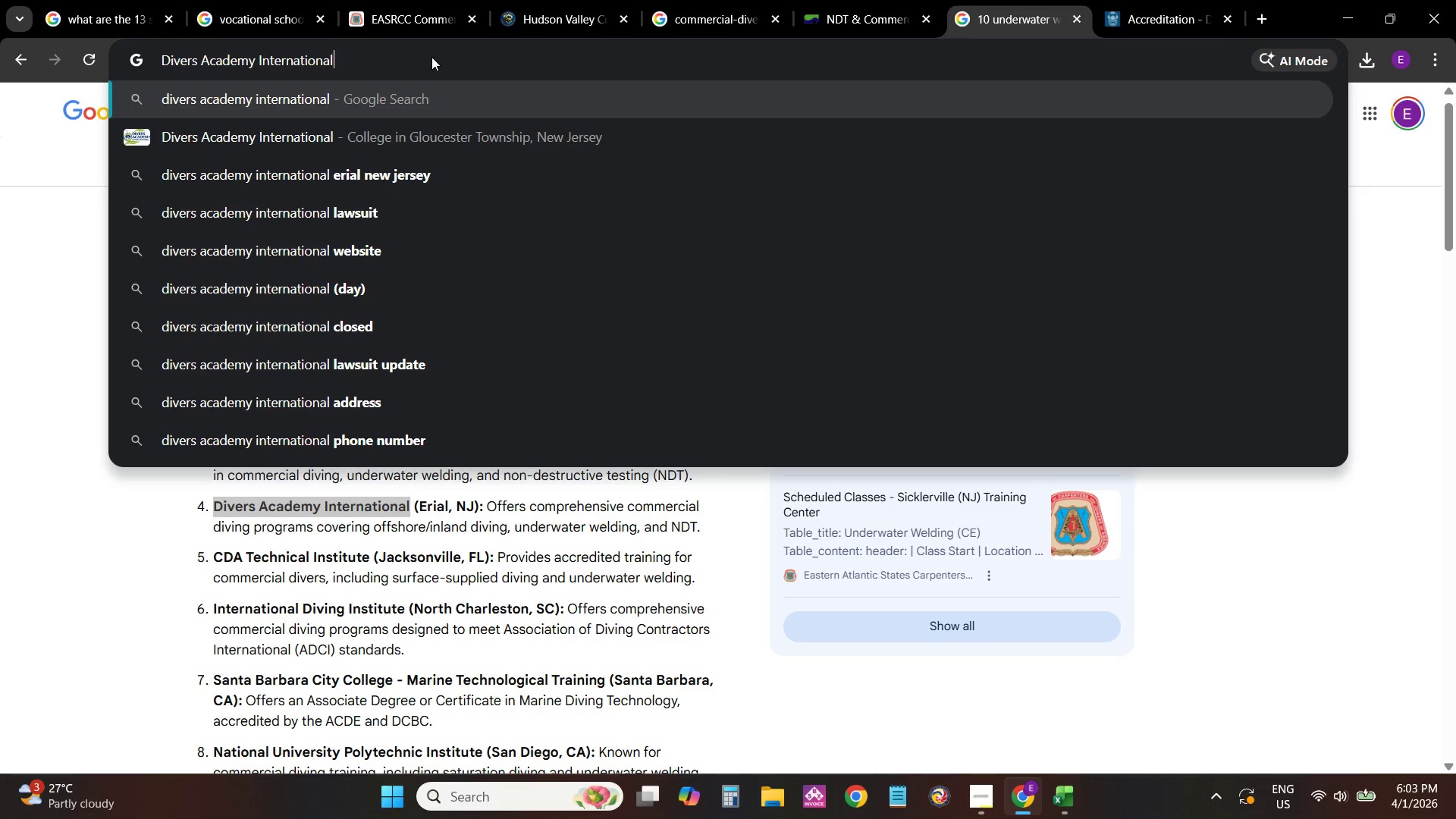 
type( tution)
key(Backspace)
key(Backspace)
key(Backspace)
key(Backspace)
type(ition fee)
 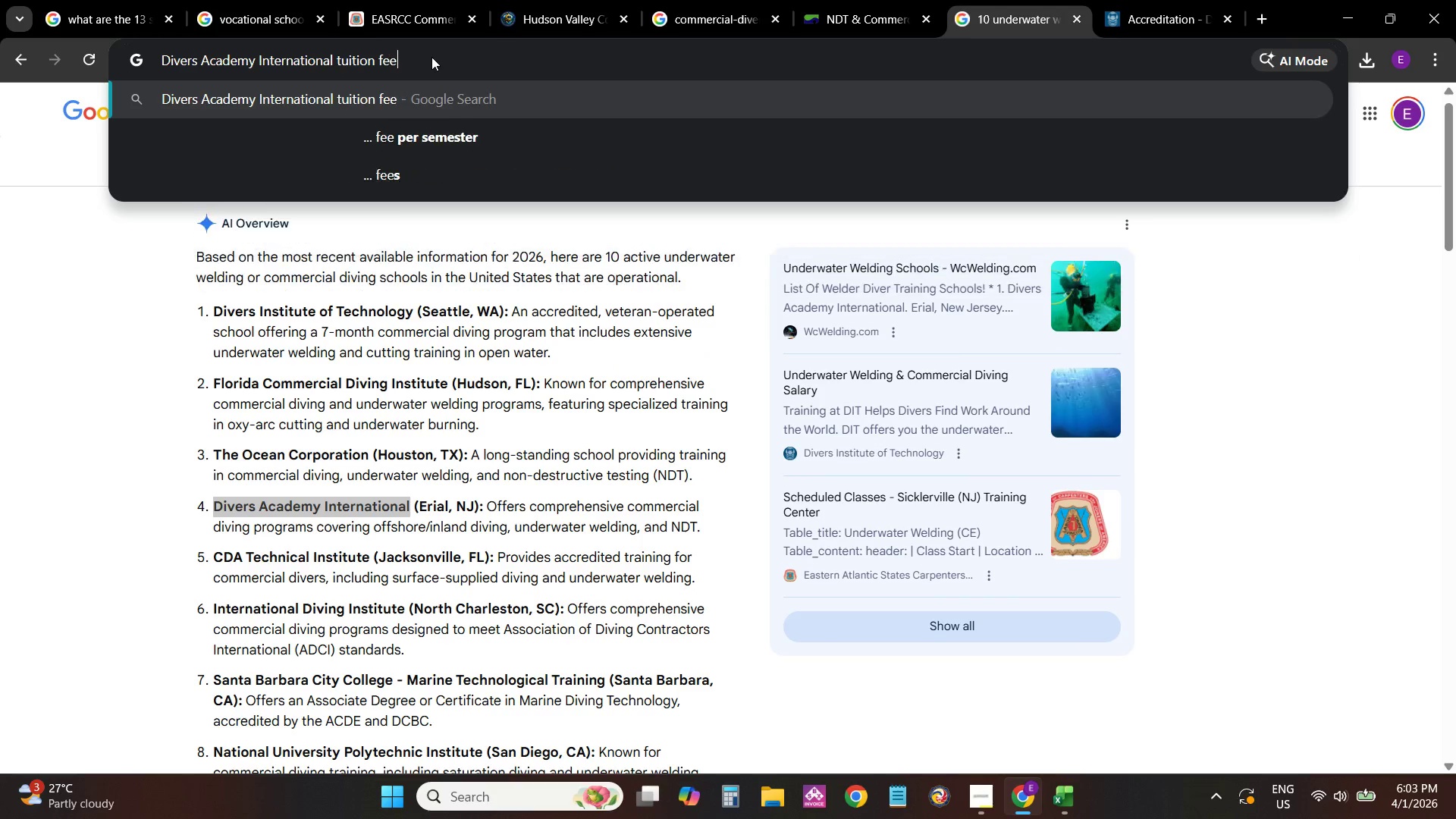 
key(Enter)
 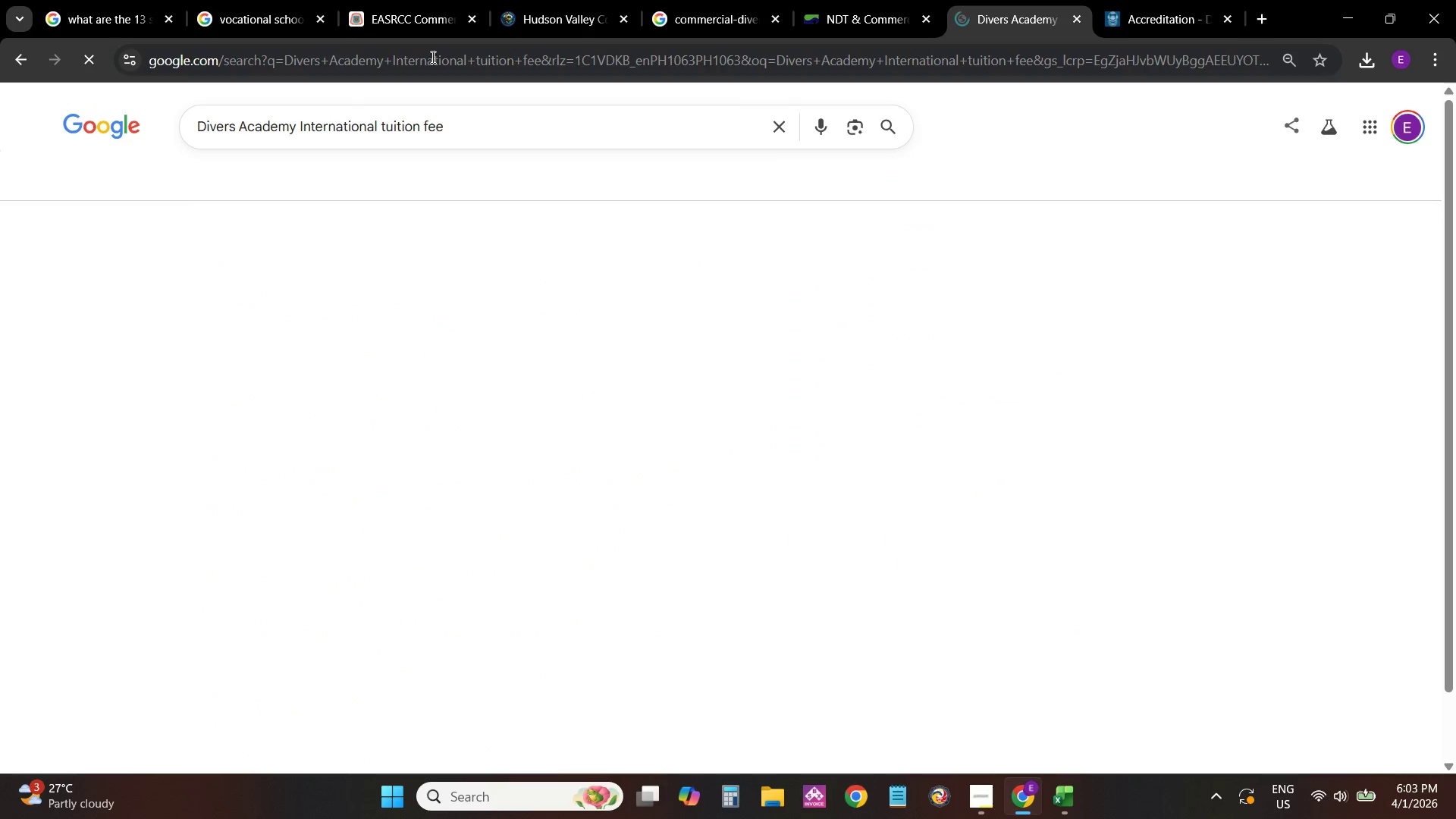 
scroll: coordinate [431, 57], scroll_direction: up, amount: 1.0
 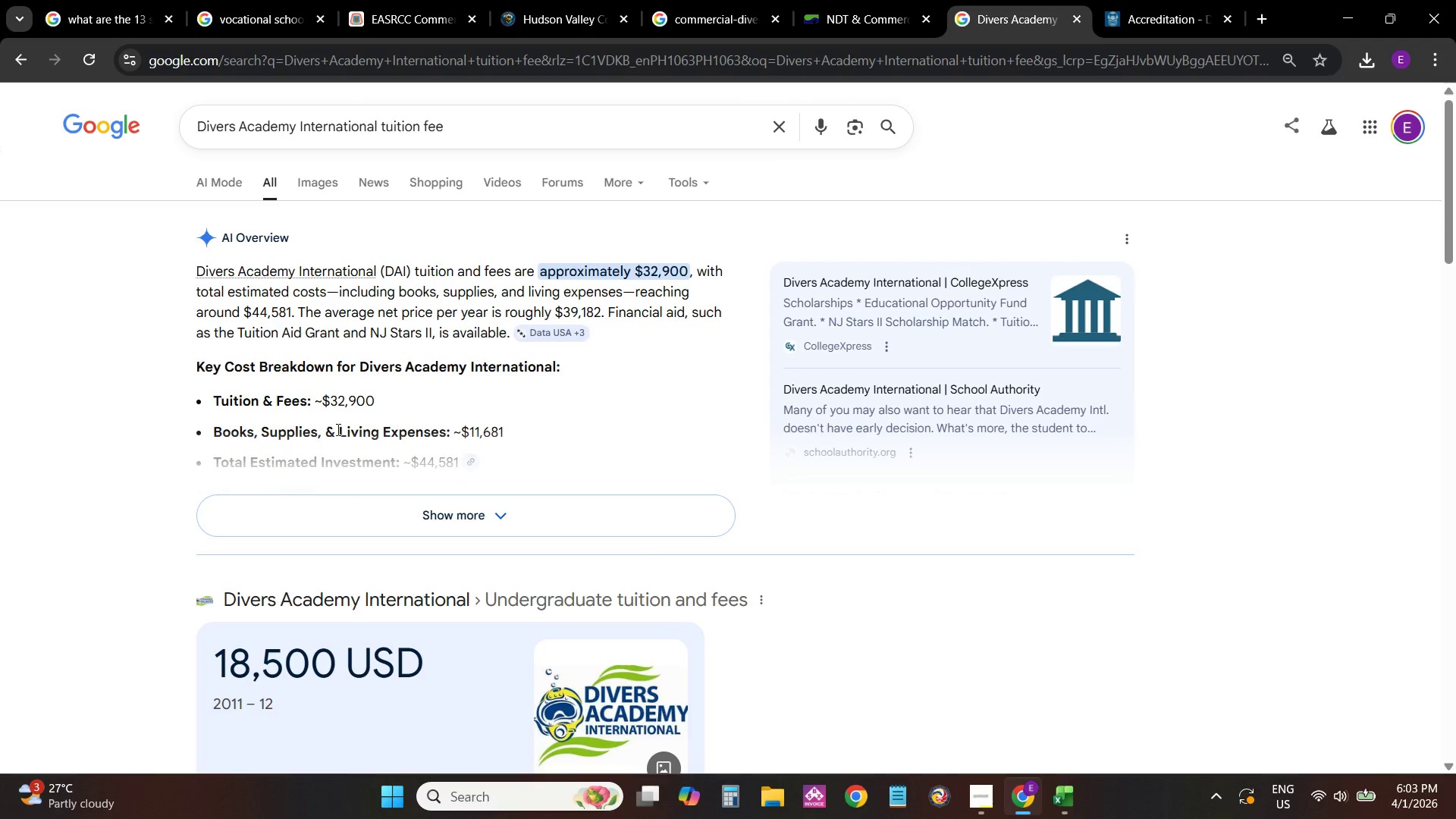 
scroll: coordinate [473, 500], scroll_direction: down, amount: 6.0
 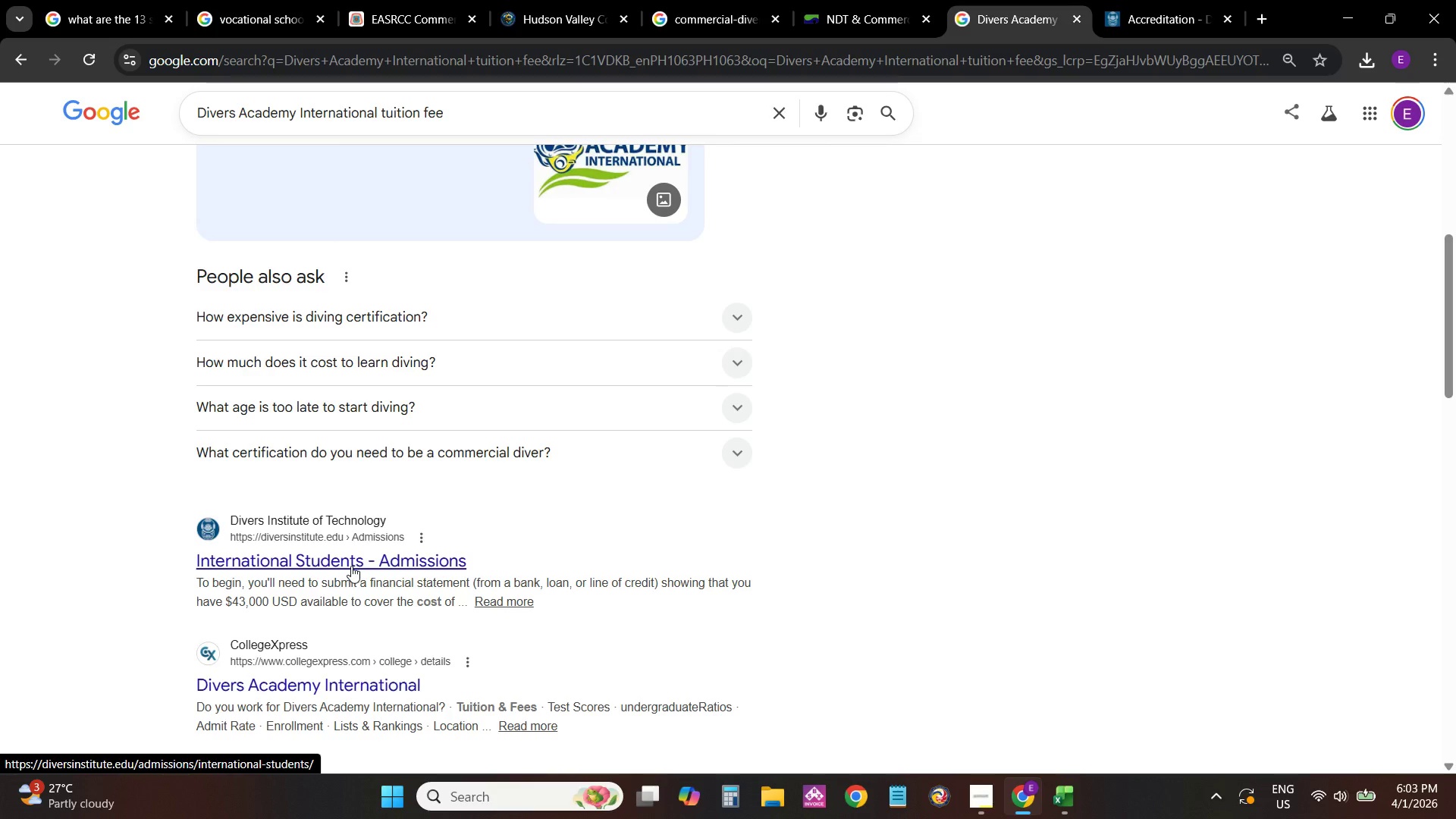 
wait(7.77)
 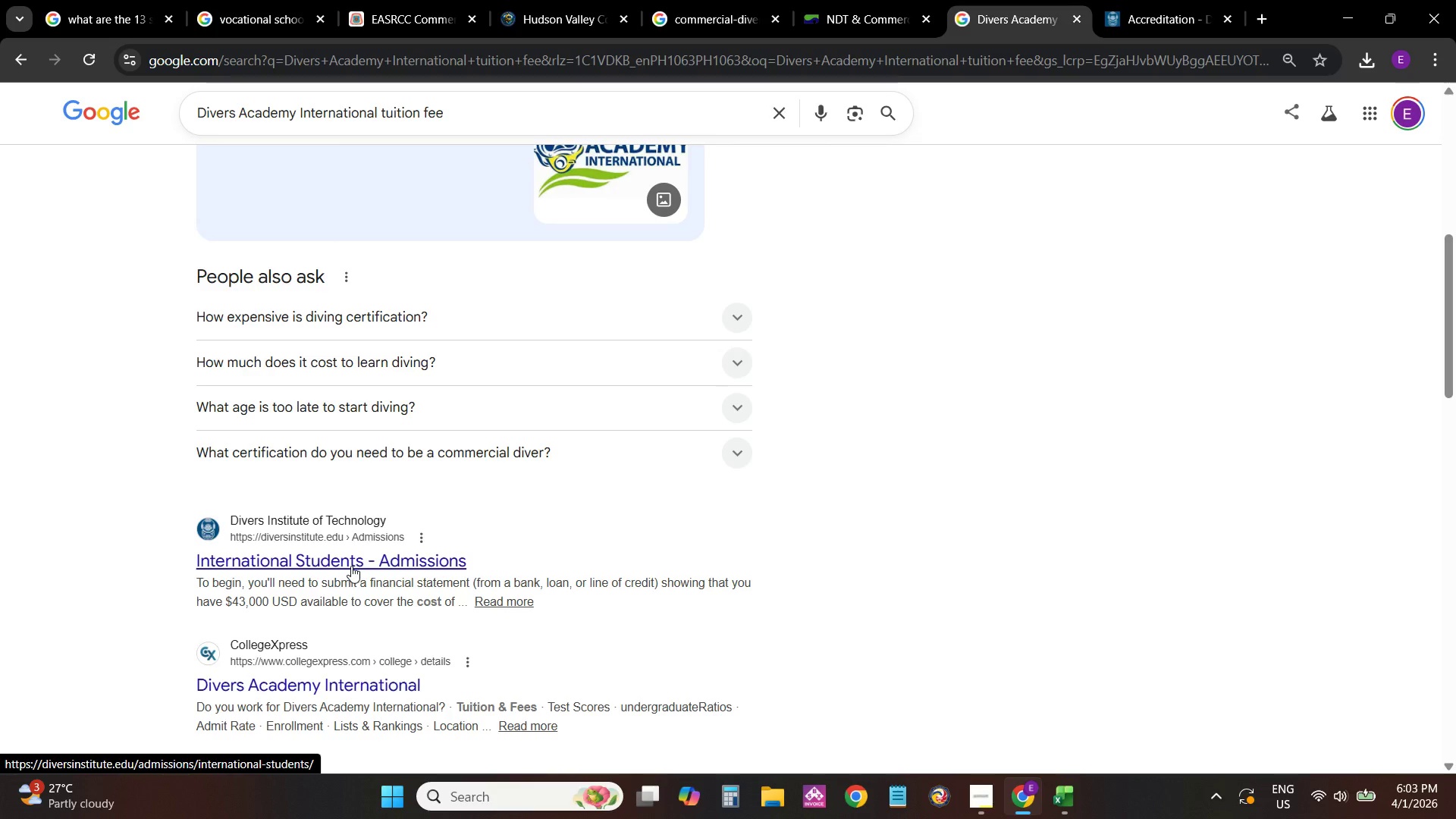 
double_click([830, 0])
 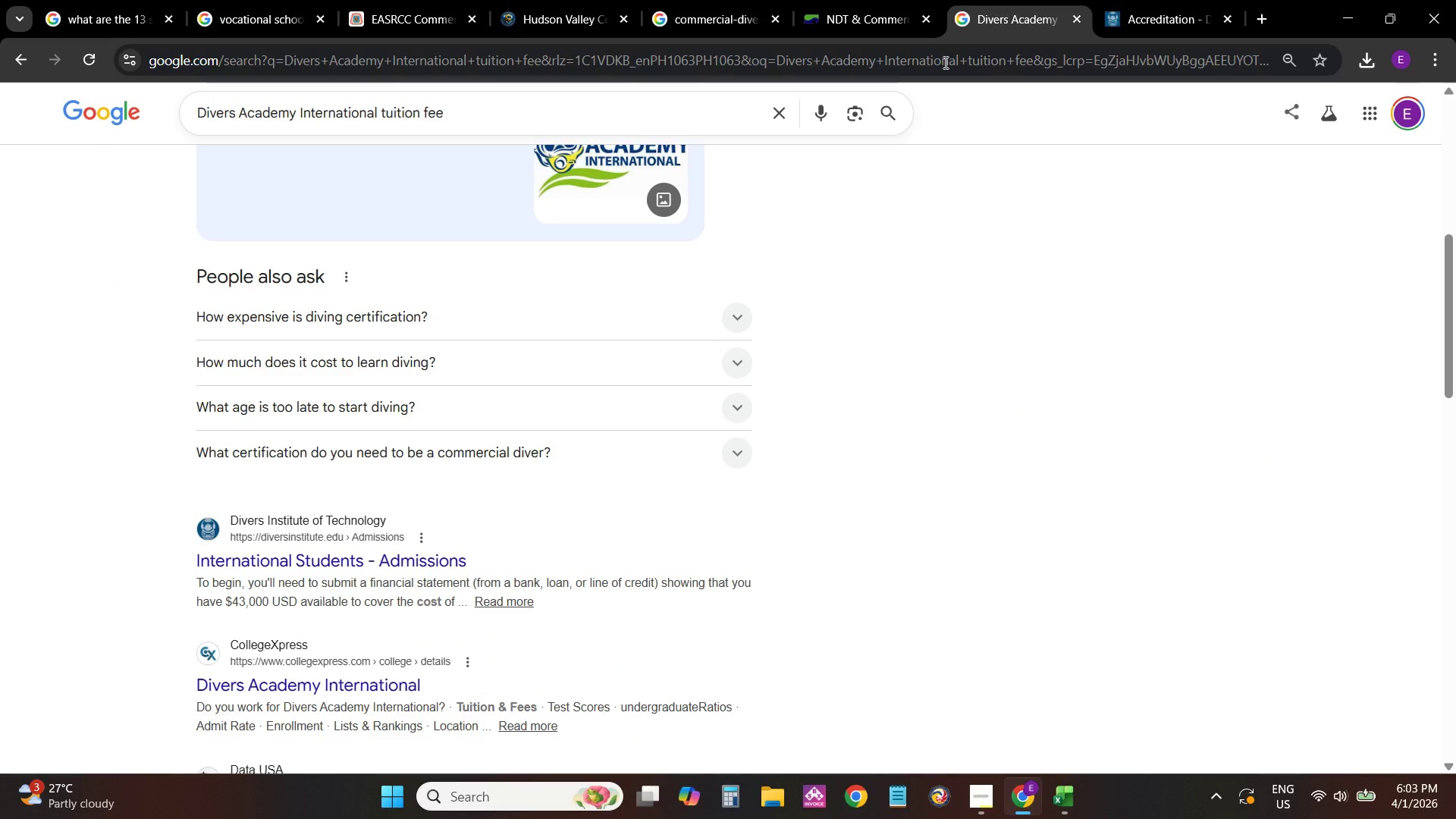 
scroll: coordinate [719, 292], scroll_direction: up, amount: 11.0
 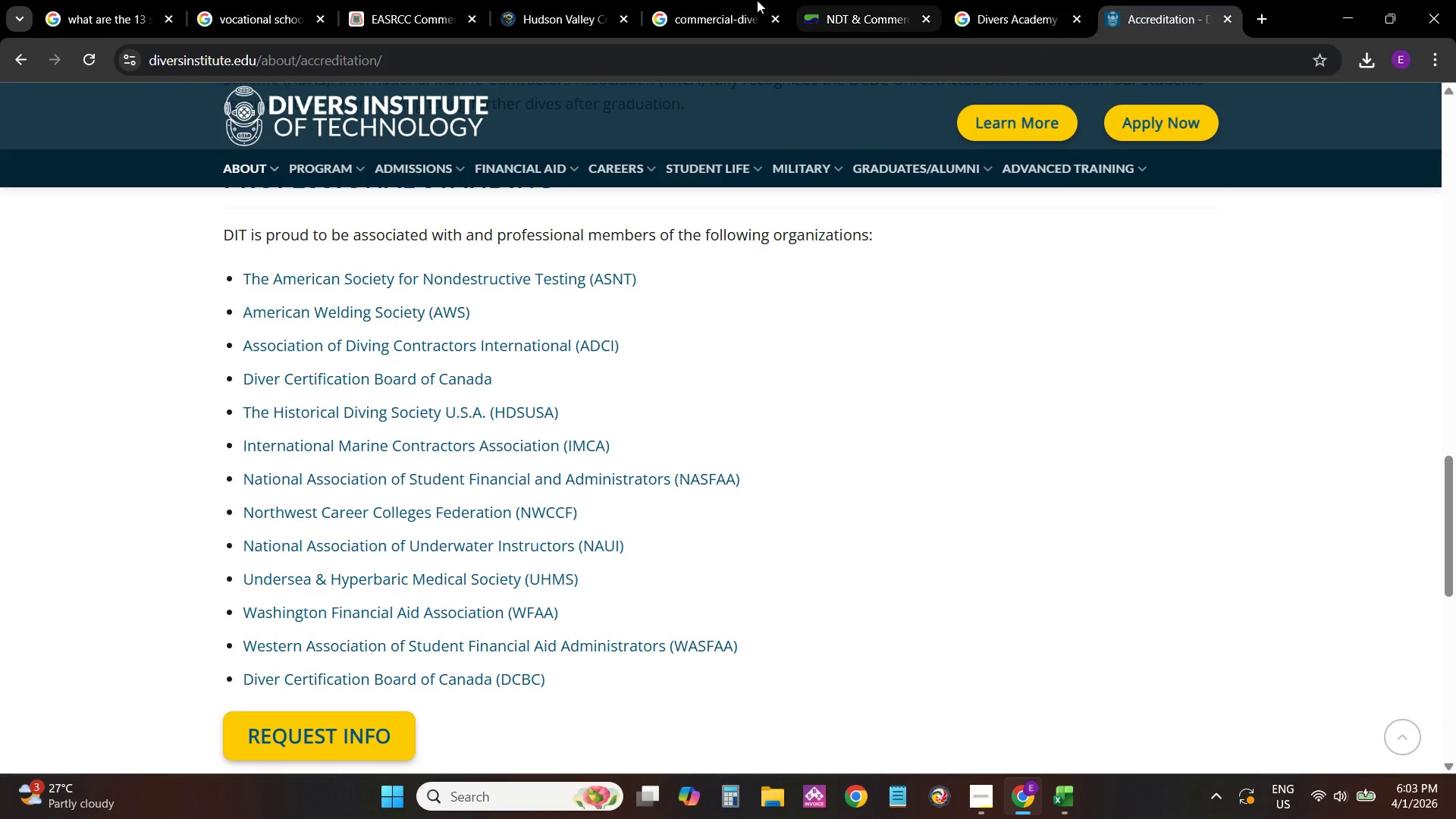 
double_click([703, 0])
 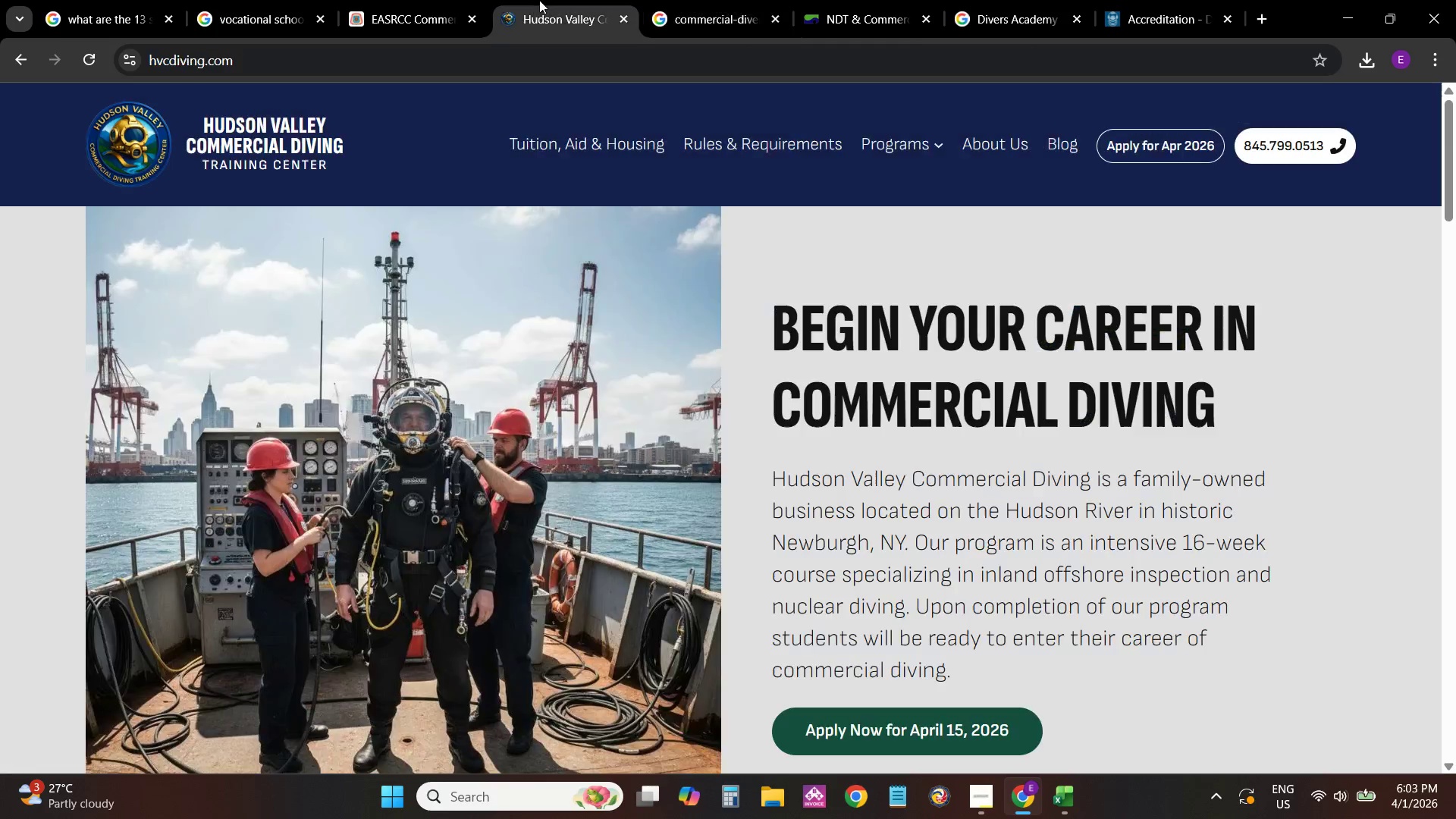 
double_click([422, 0])
 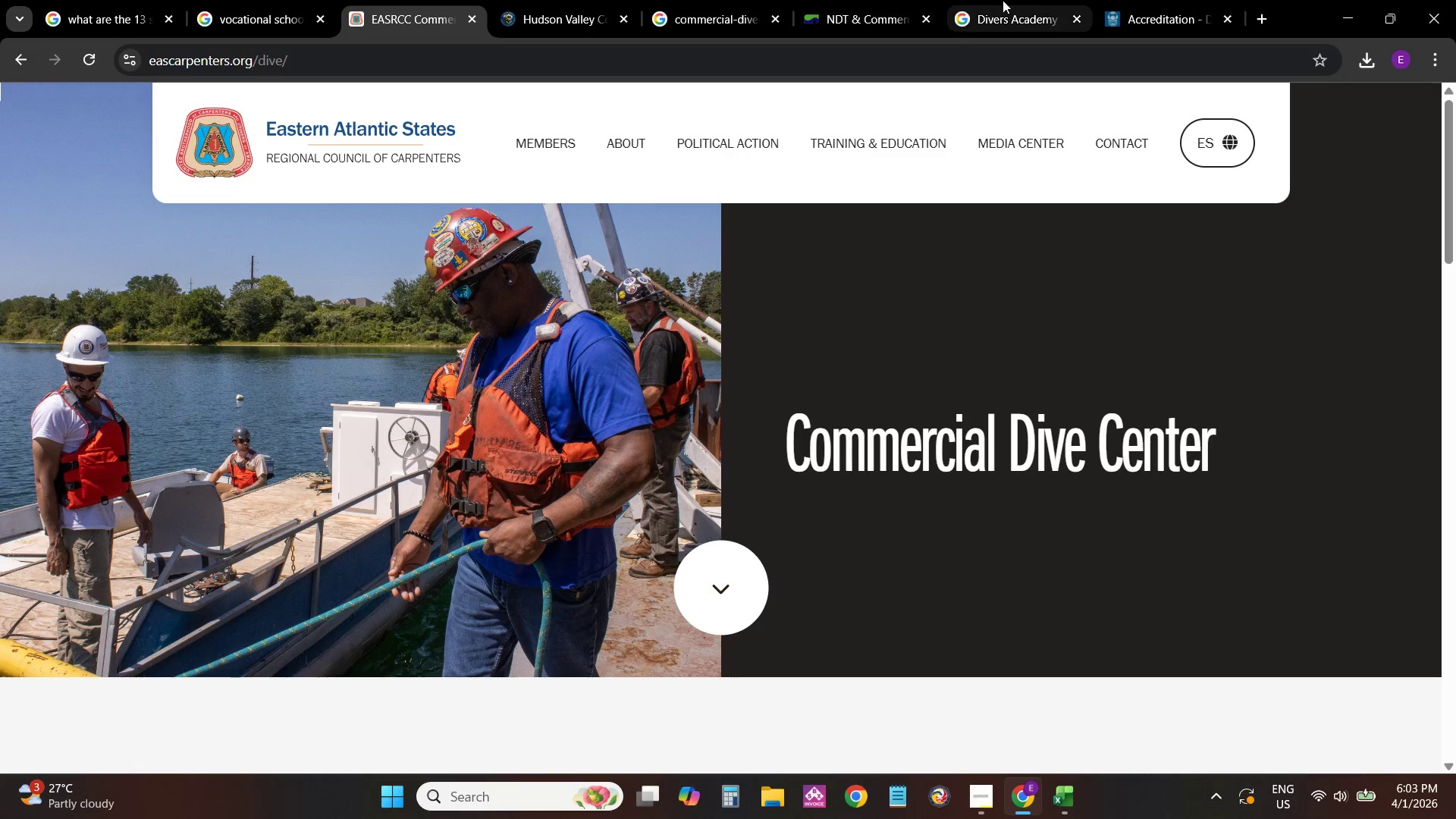 
left_click([1034, 0])
 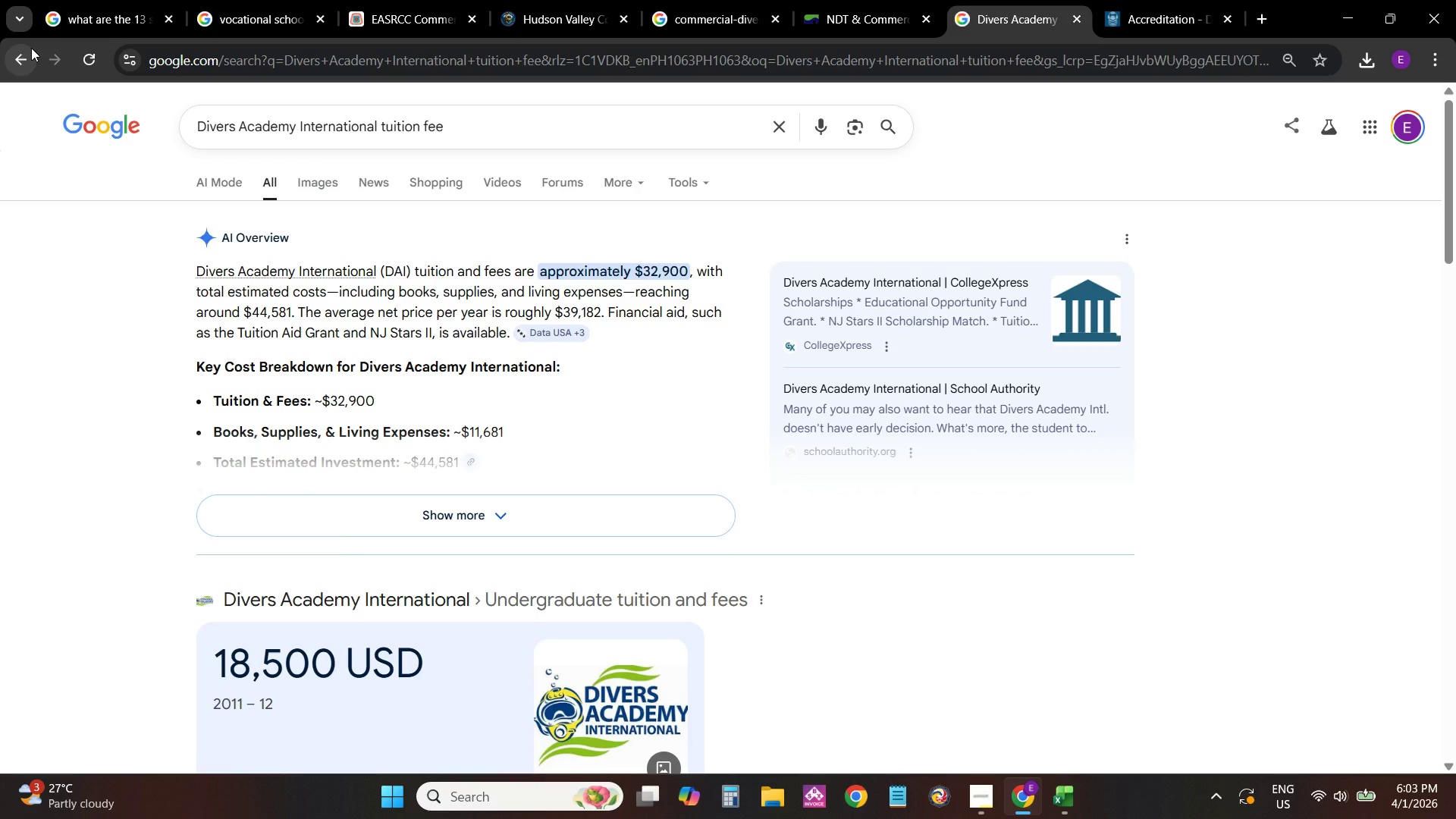 
left_click([32, 51])
 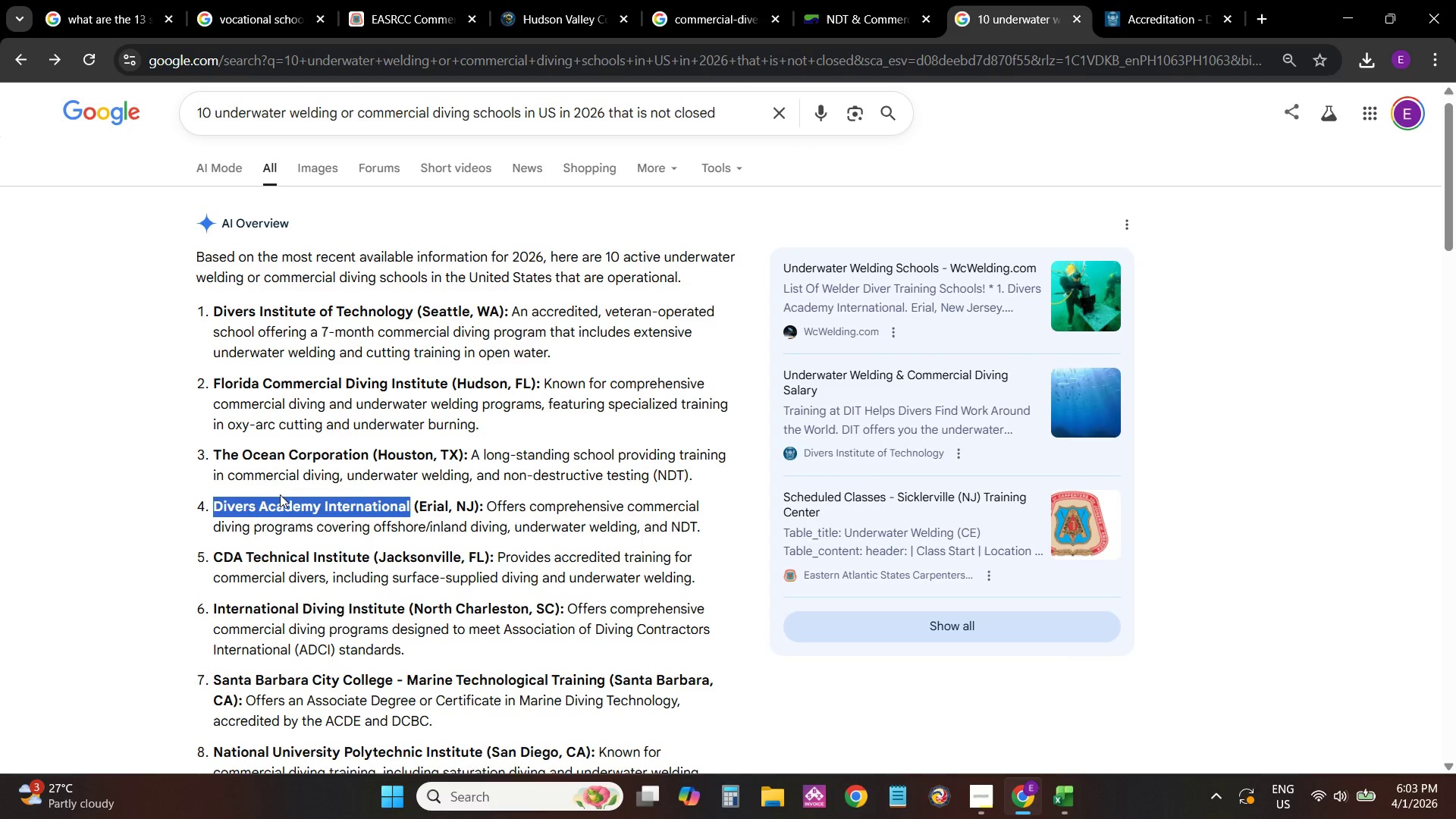 
double_click([297, 505])
 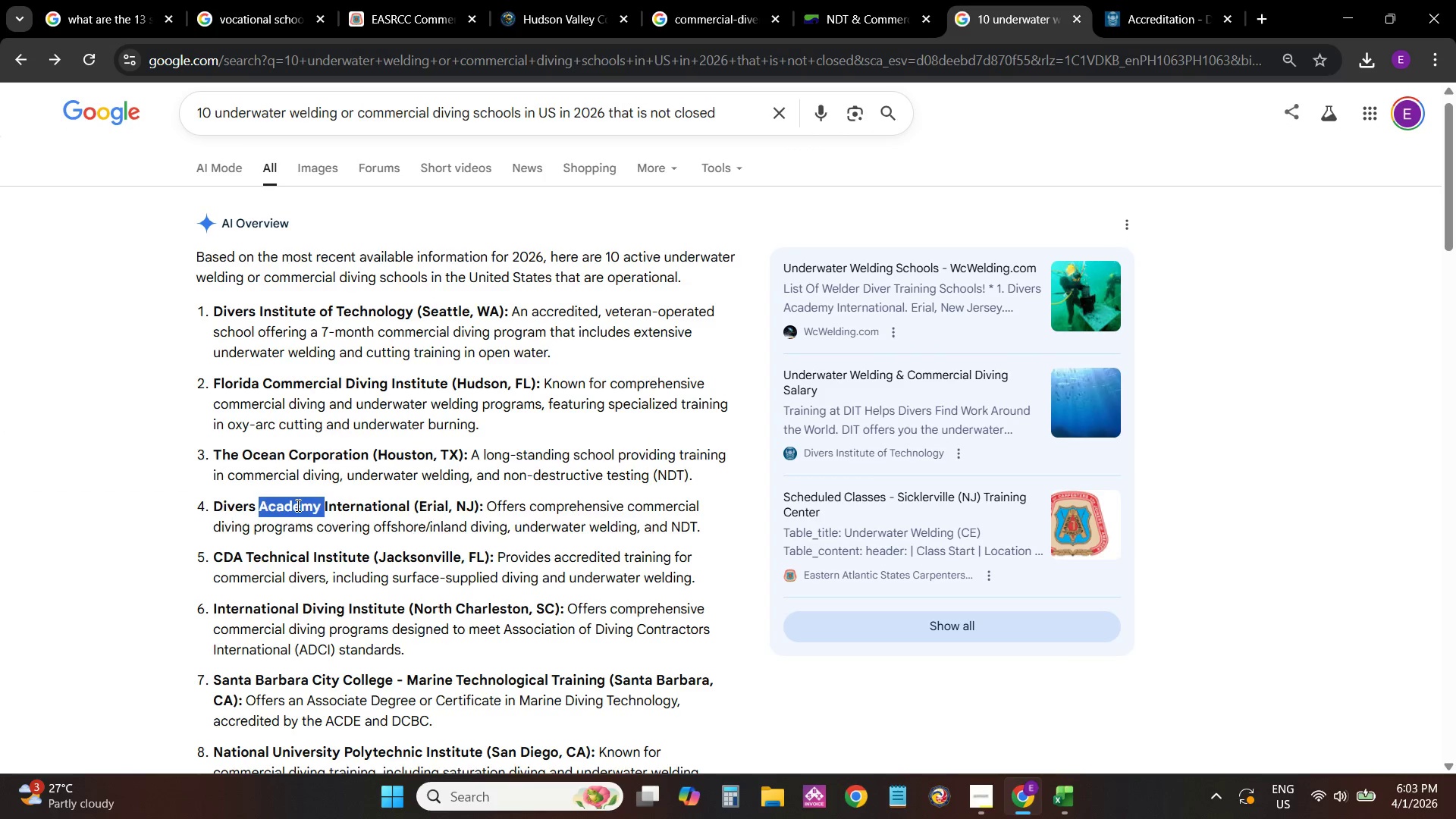 
triple_click([297, 505])
 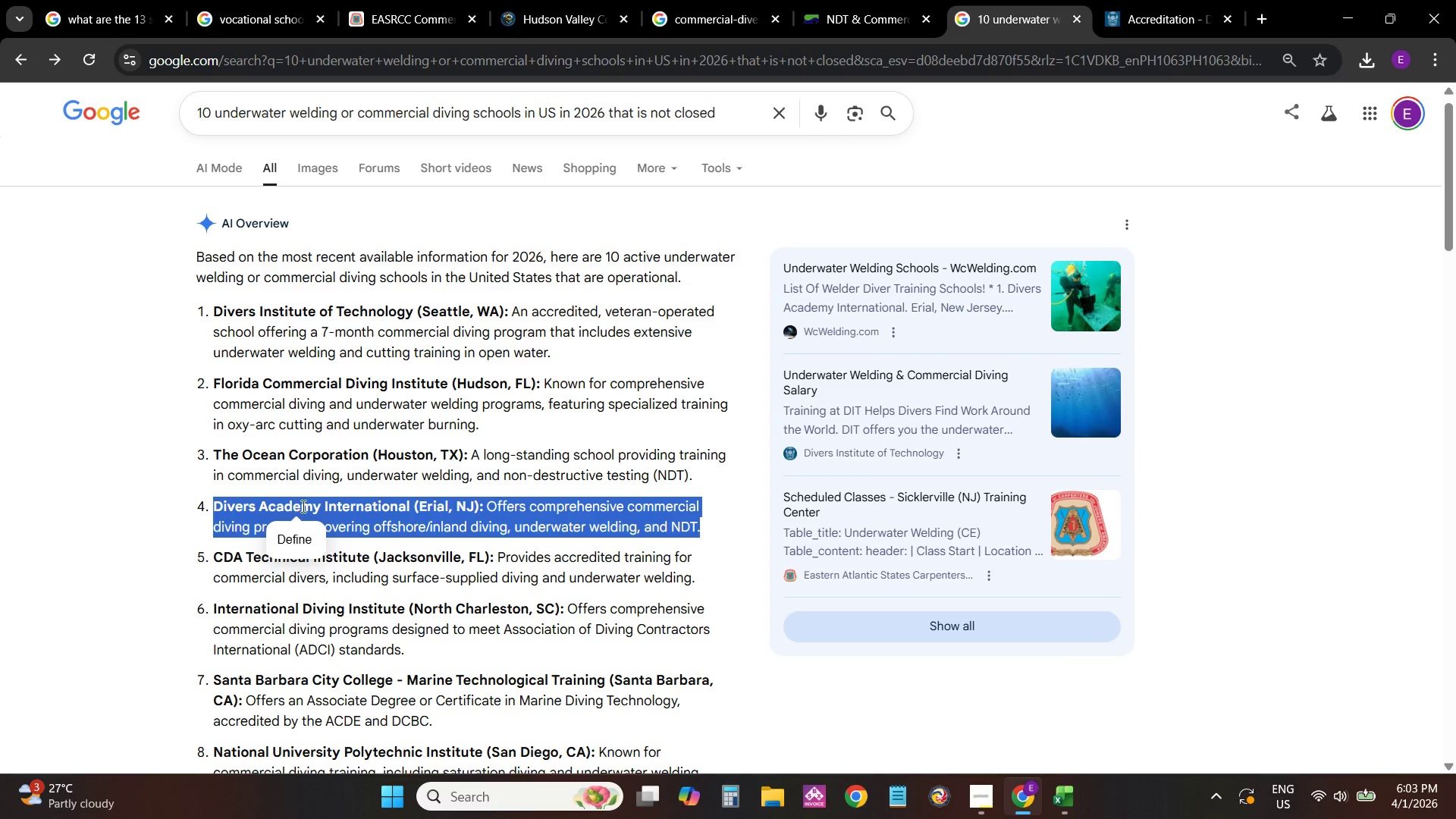 
left_click([359, 499])
 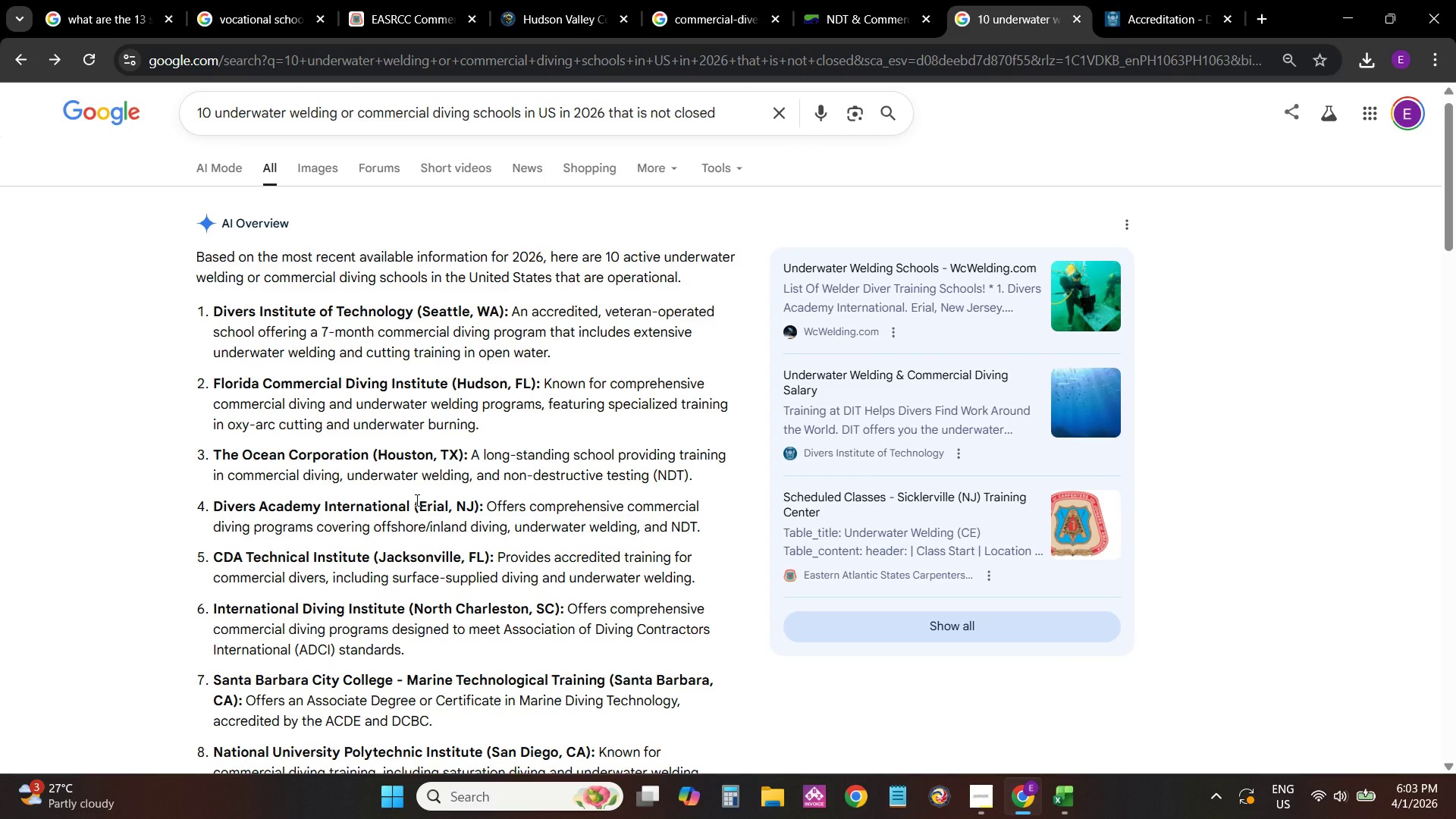 
left_click_drag(start_coordinate=[416, 500], to_coordinate=[207, 501])
 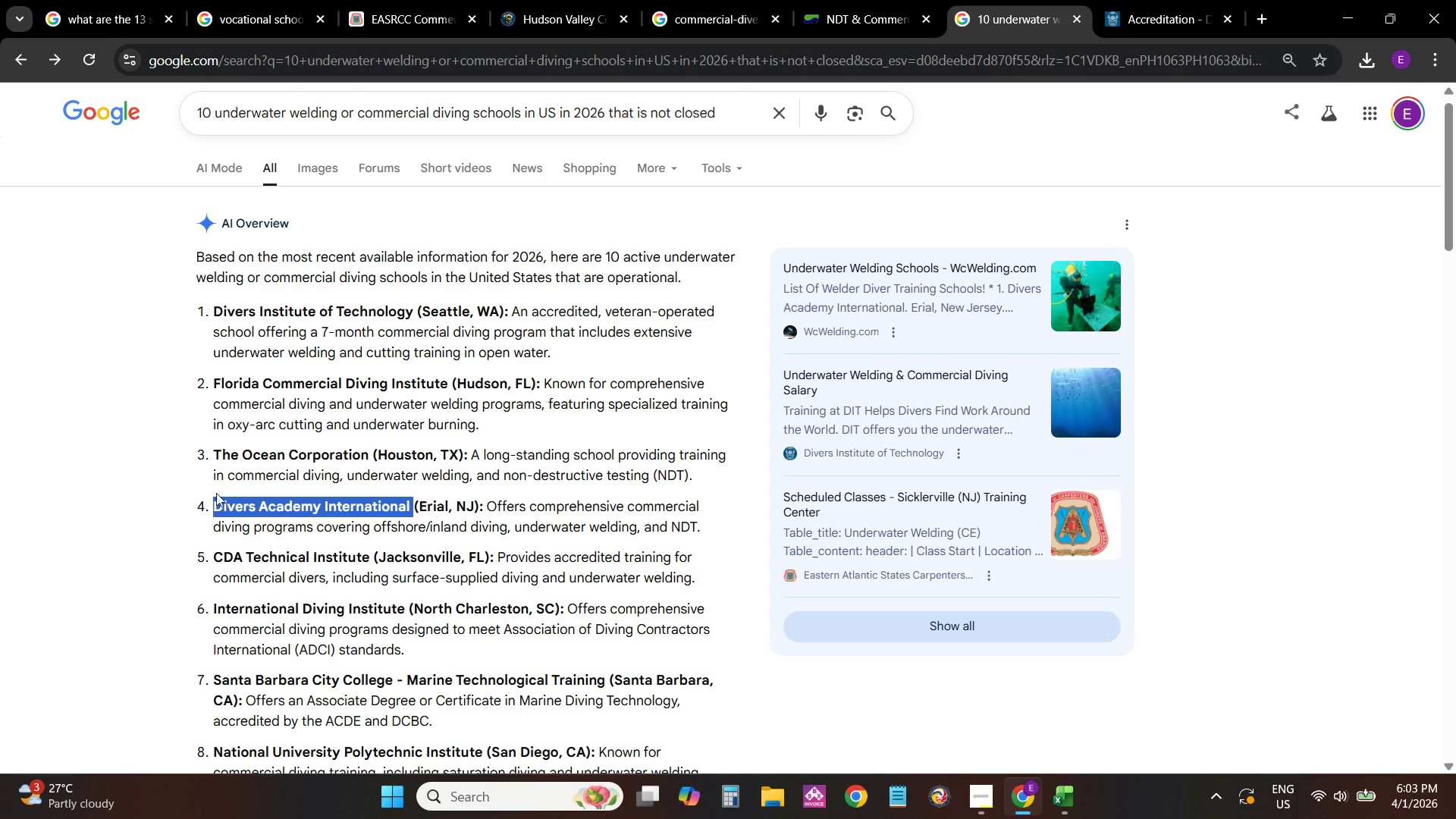 
key(Control+C)
 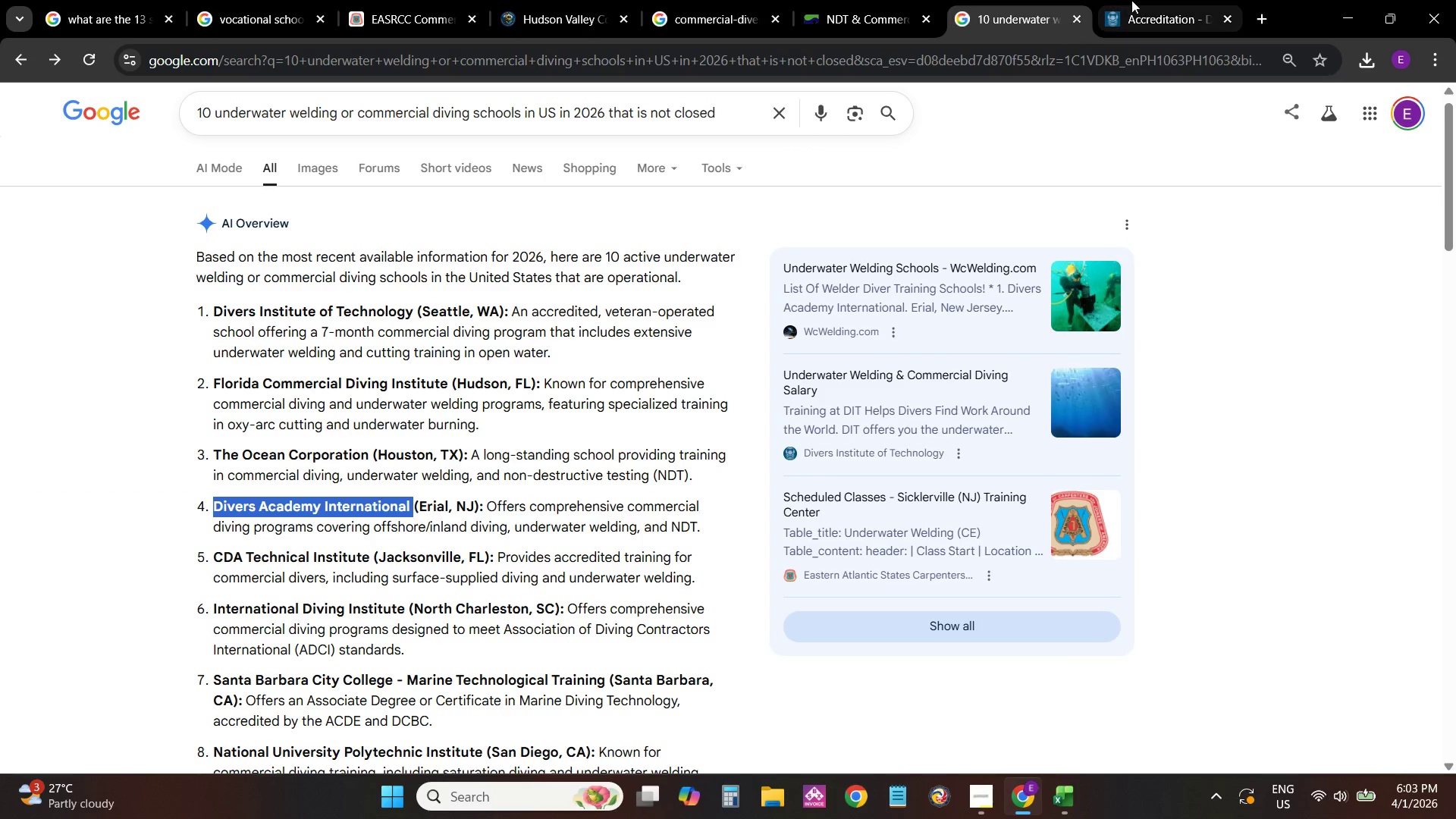 
left_click([1132, 0])
 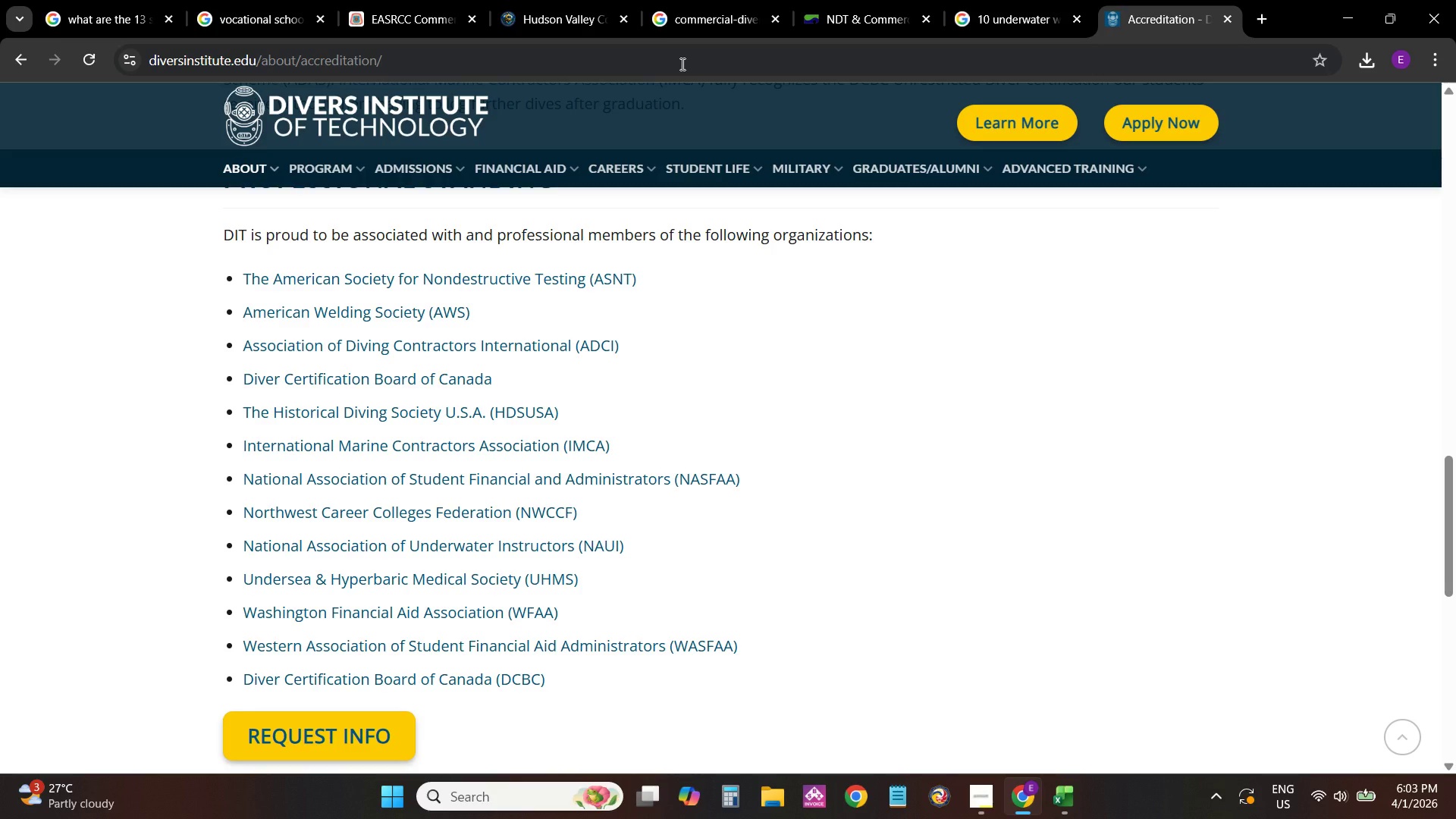 
left_click([673, 73])
 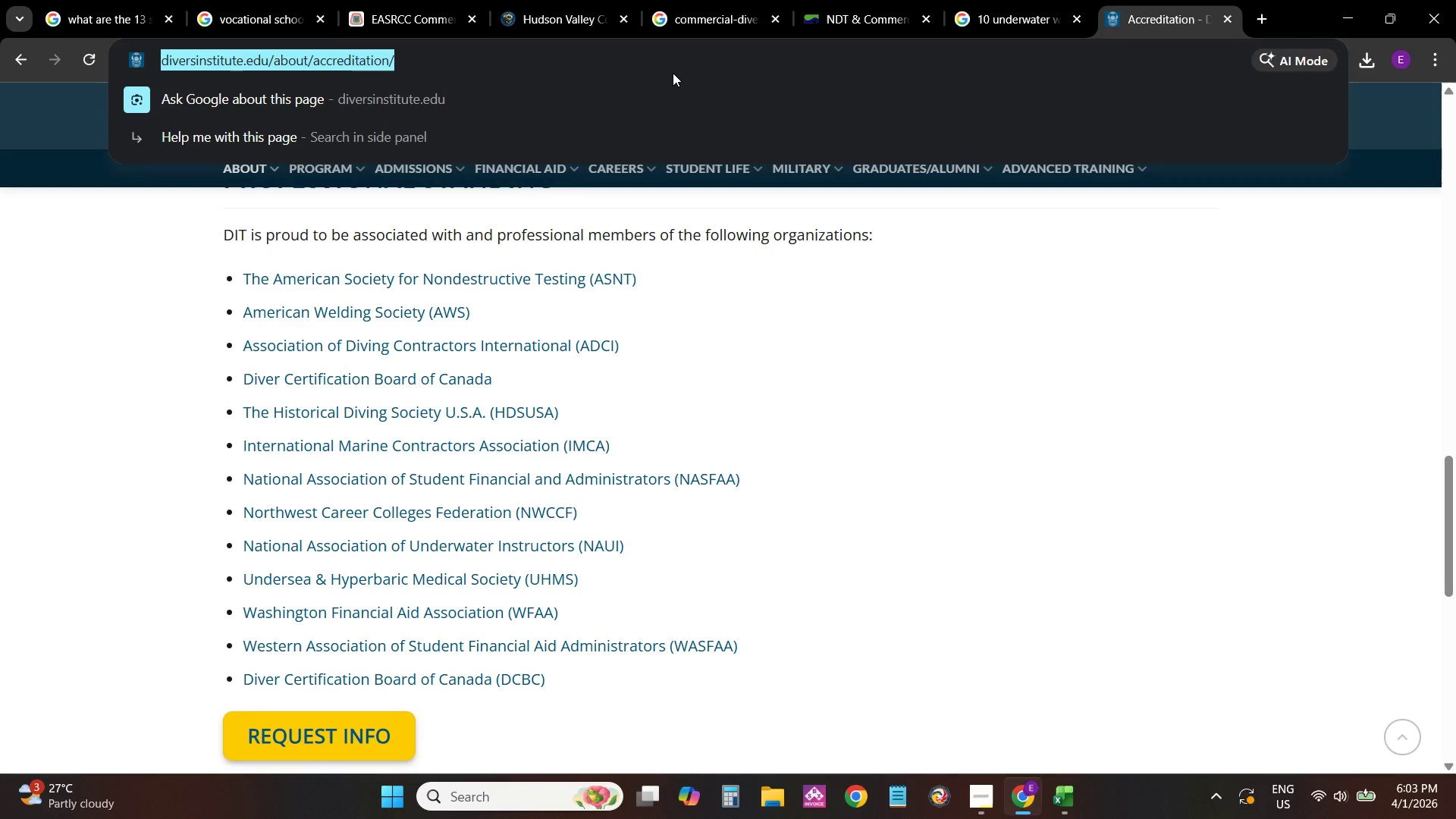 
key(Control+V)
 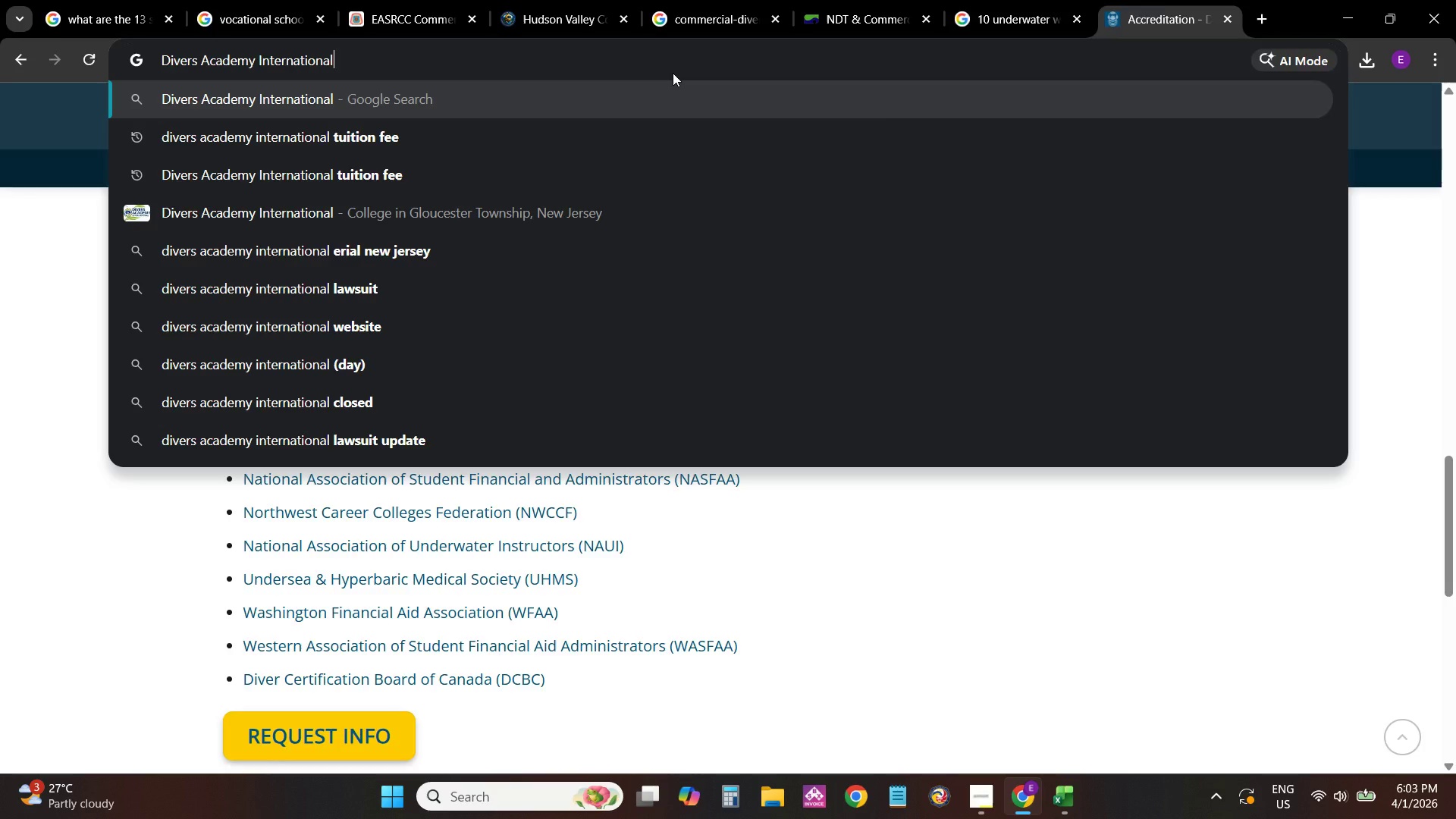 
key(NumpadEnter)
 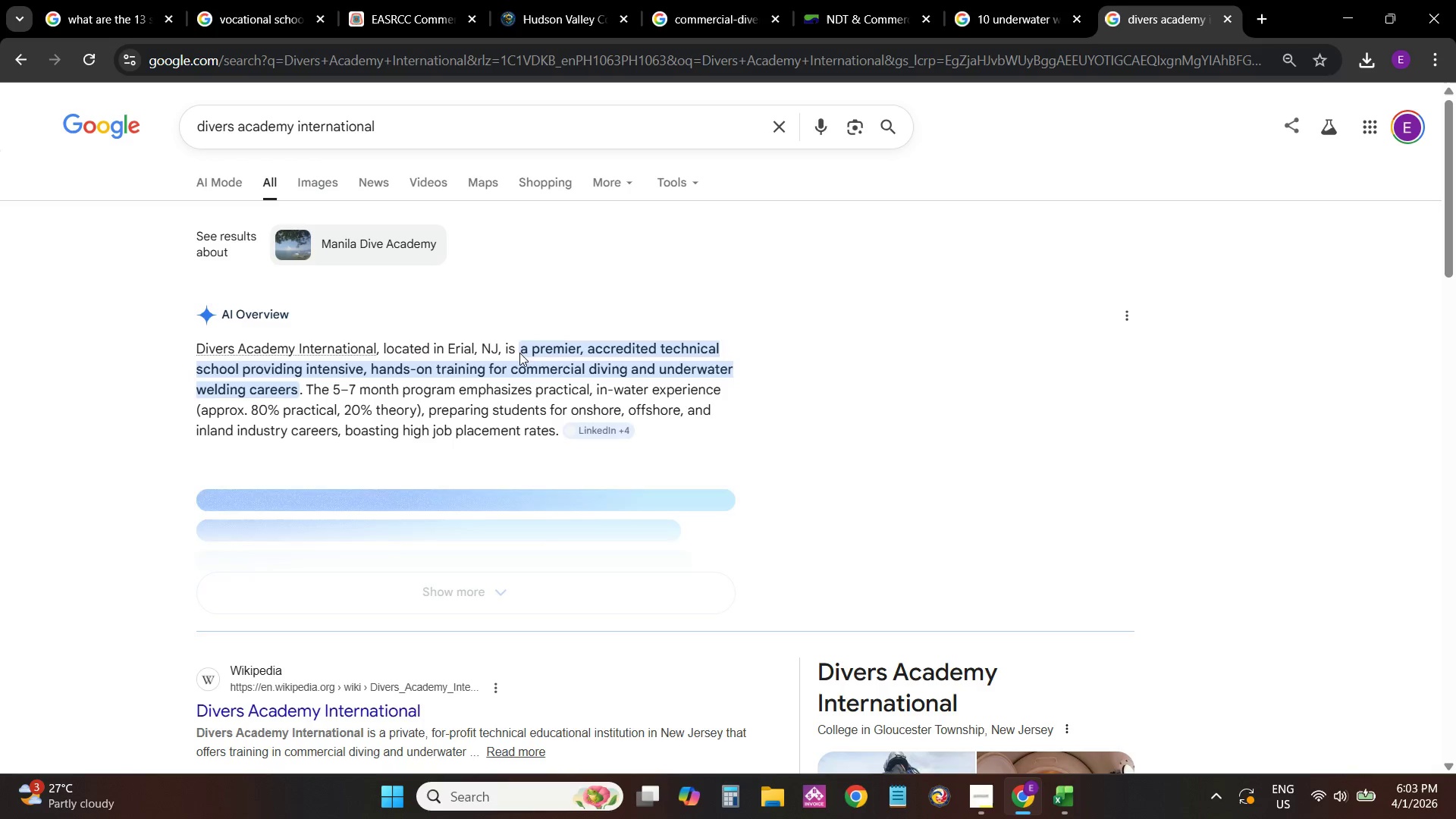 
scroll: coordinate [373, 348], scroll_direction: down, amount: 7.0
 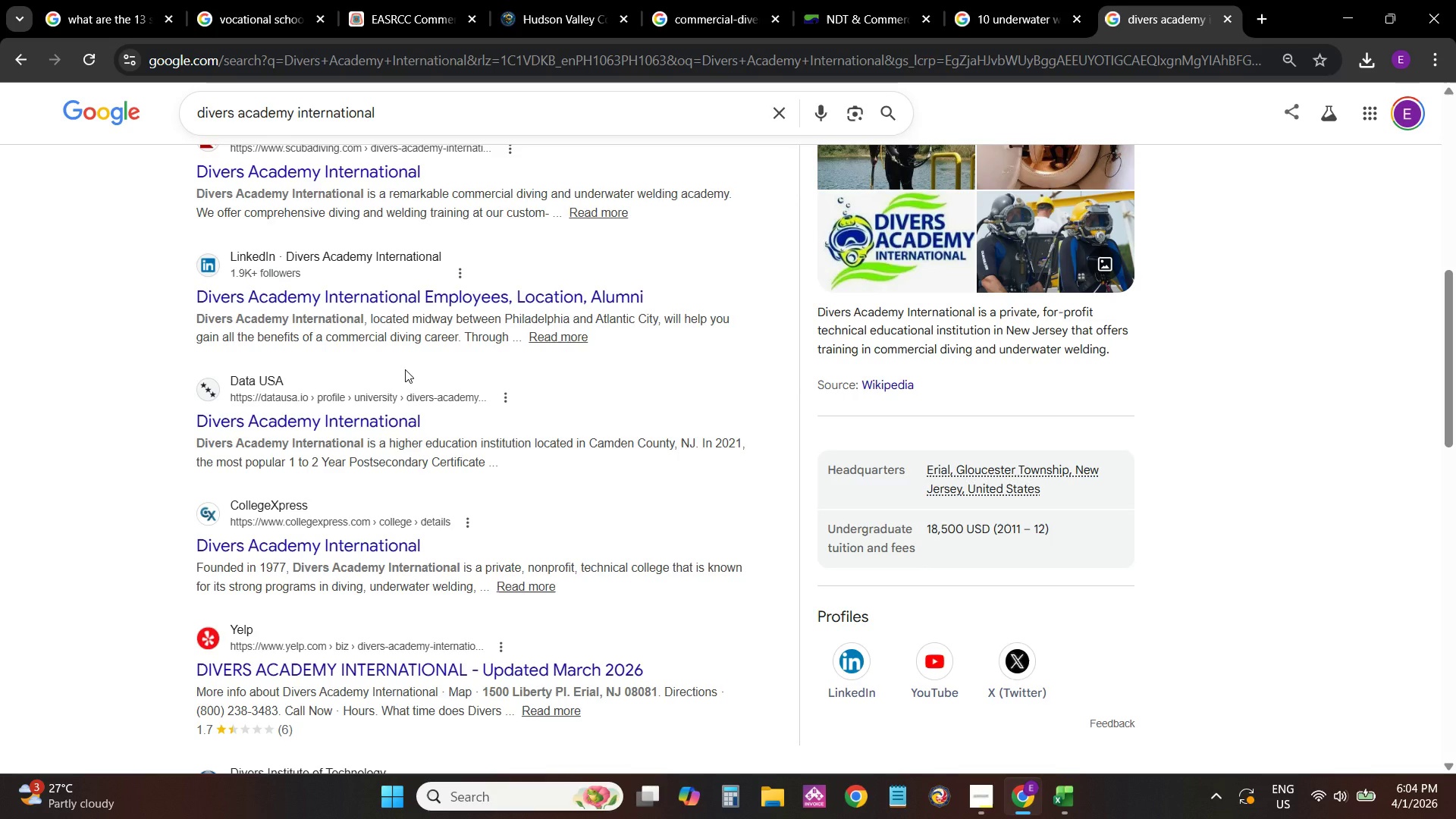 
wait(12.87)
 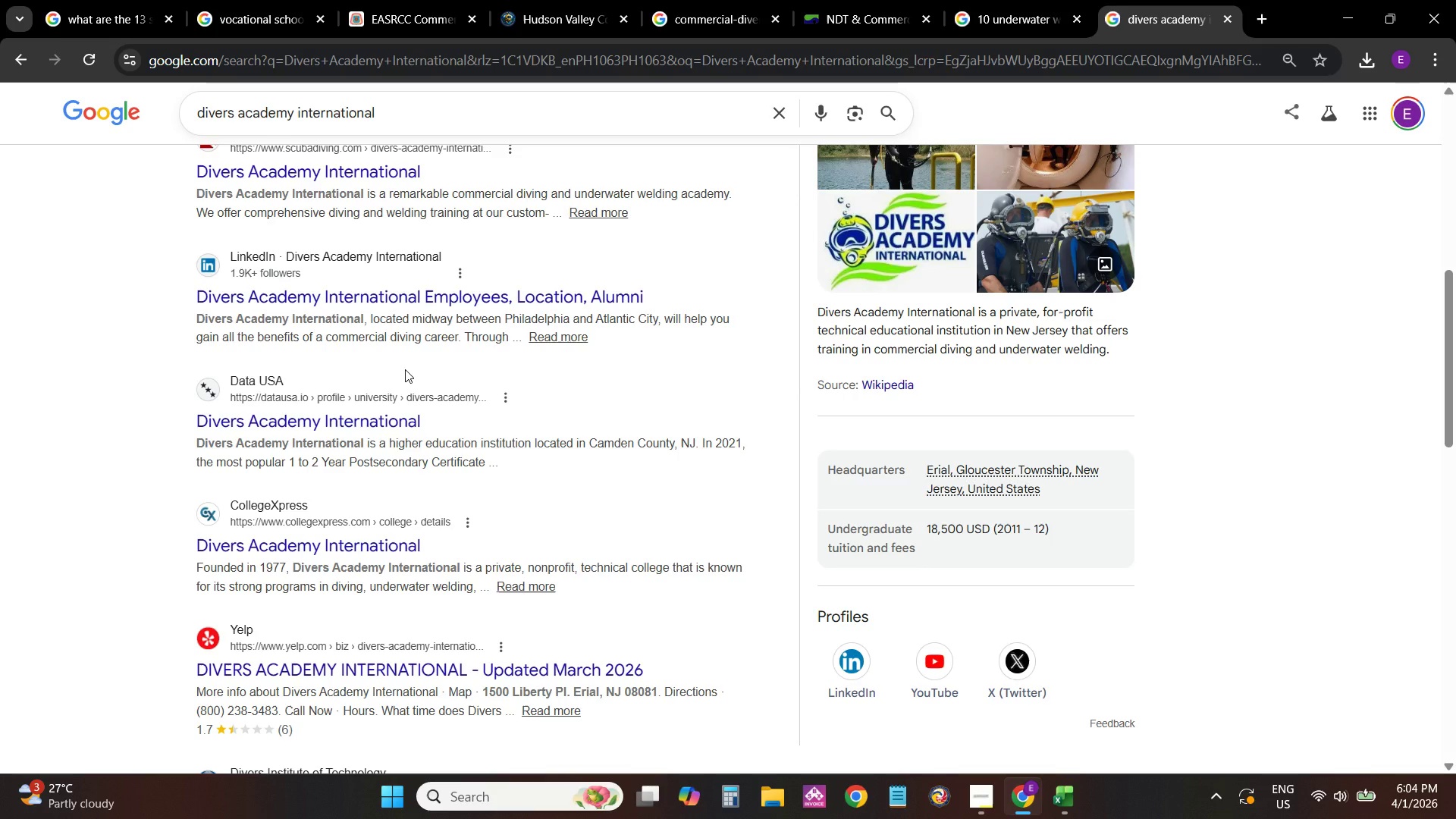 
scroll: coordinate [494, 387], scroll_direction: down, amount: 12.0
 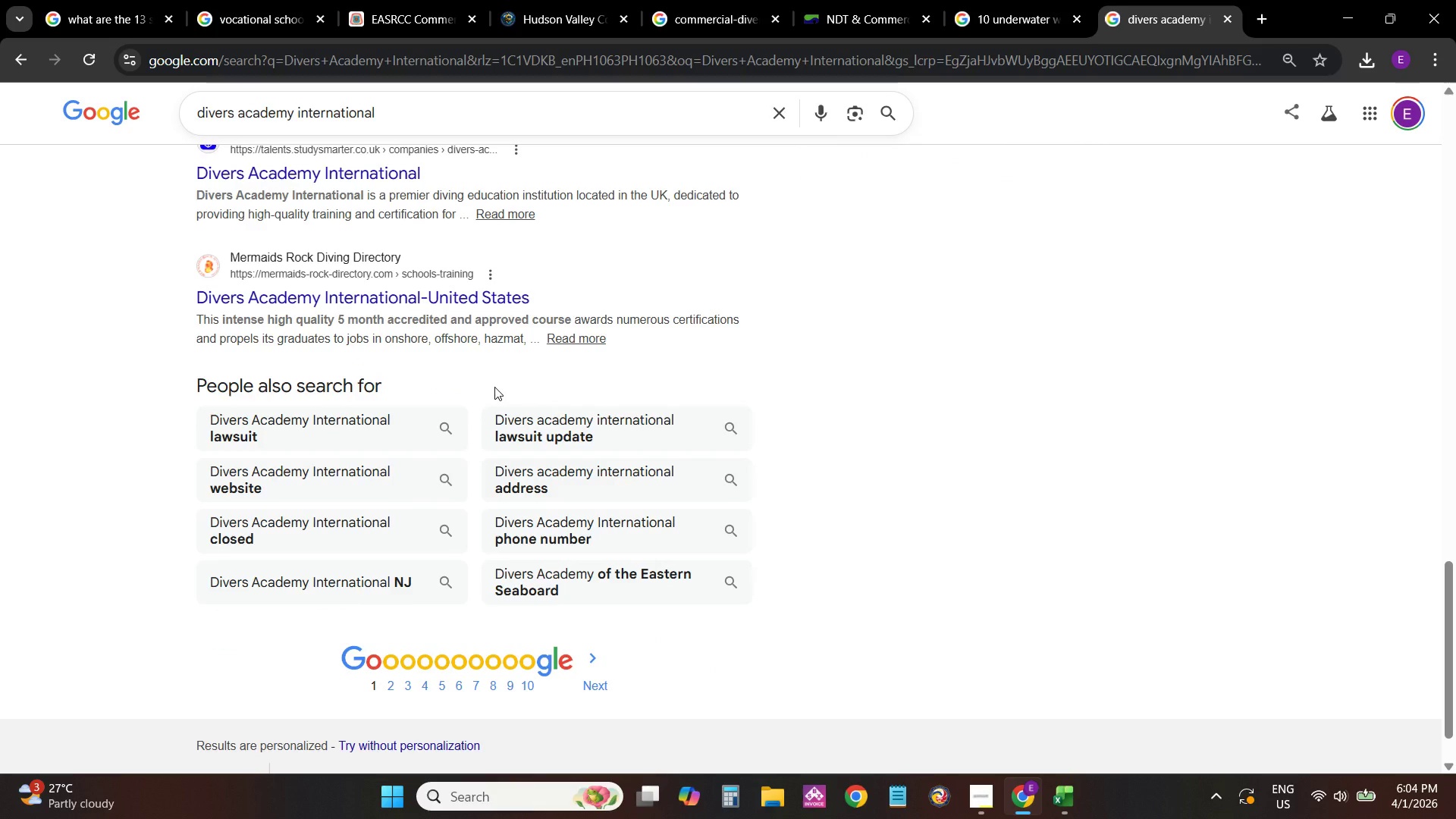 
scroll: coordinate [494, 387], scroll_direction: up, amount: 19.0
 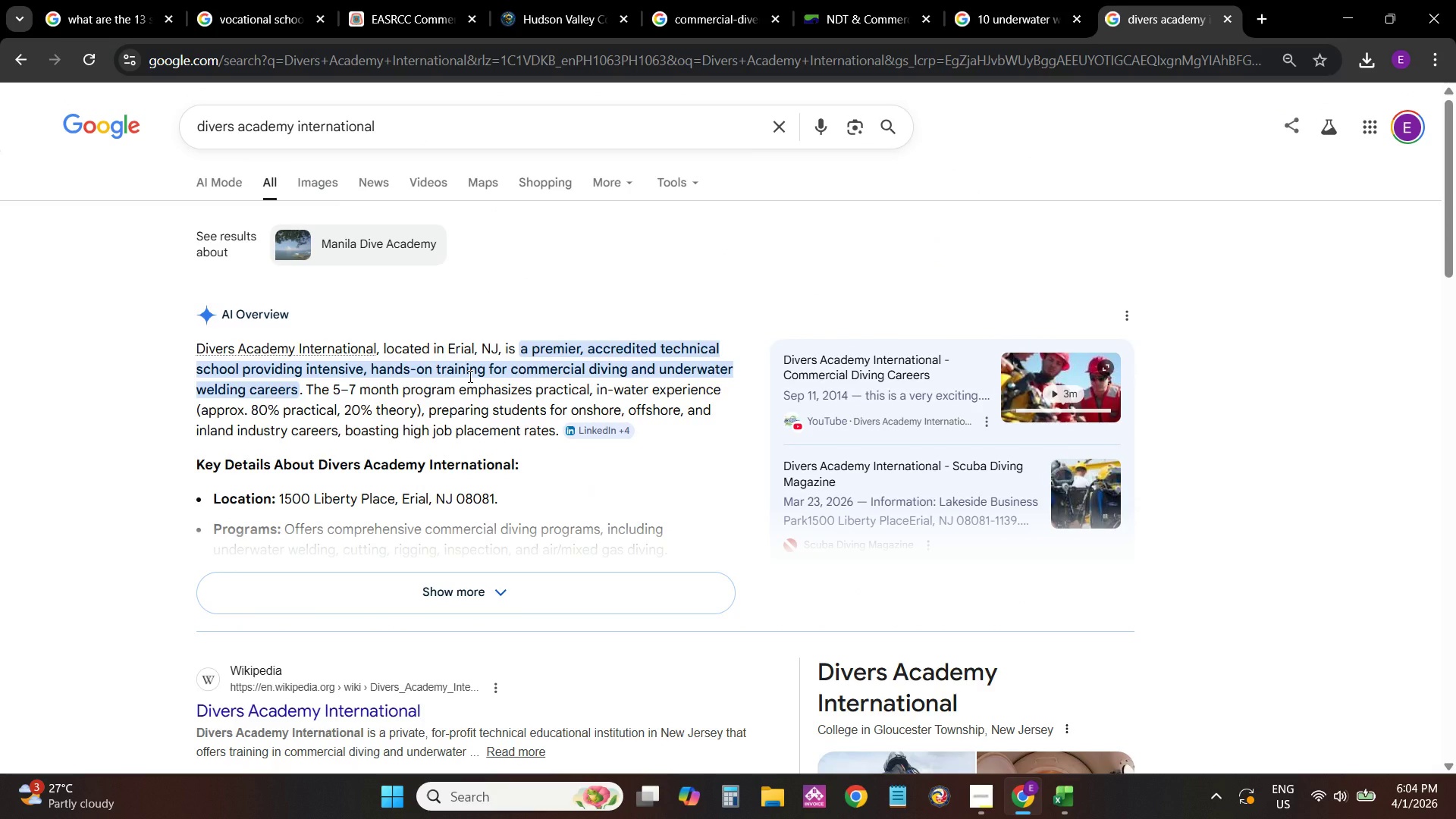 
wait(12.03)
 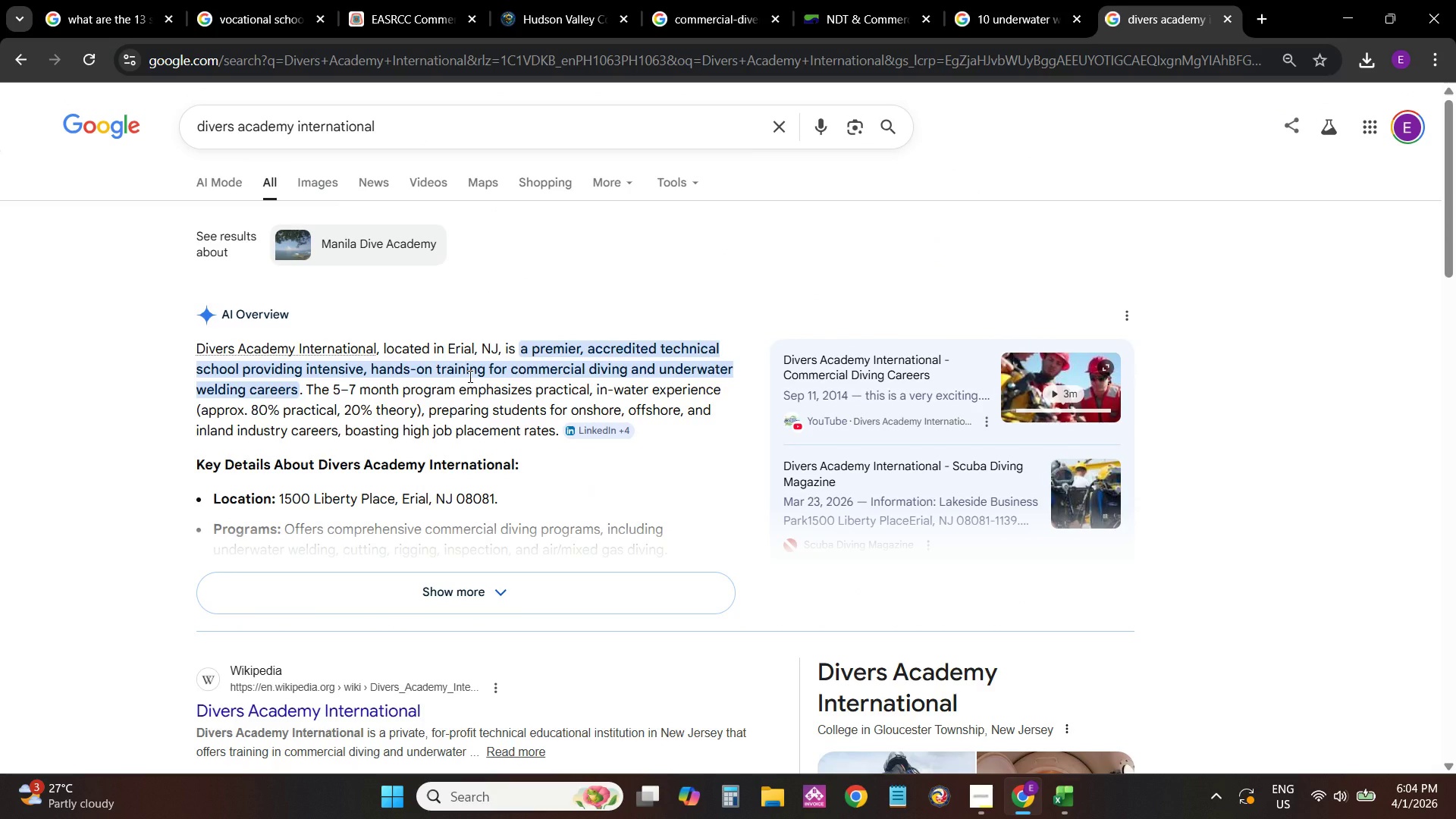 
scroll: coordinate [919, 551], scroll_direction: down, amount: 6.0
 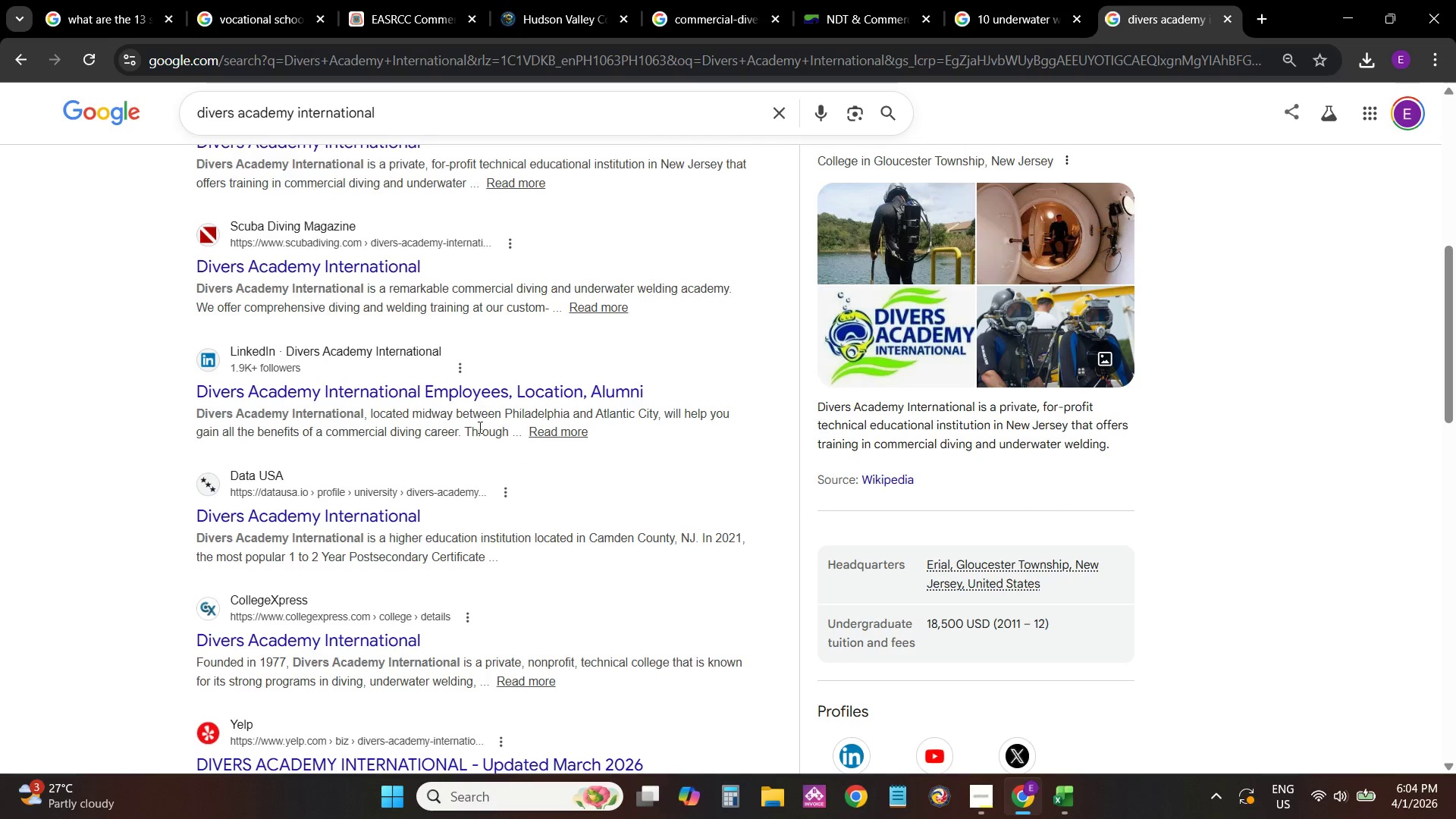 
scroll: coordinate [799, 382], scroll_direction: up, amount: 4.0
 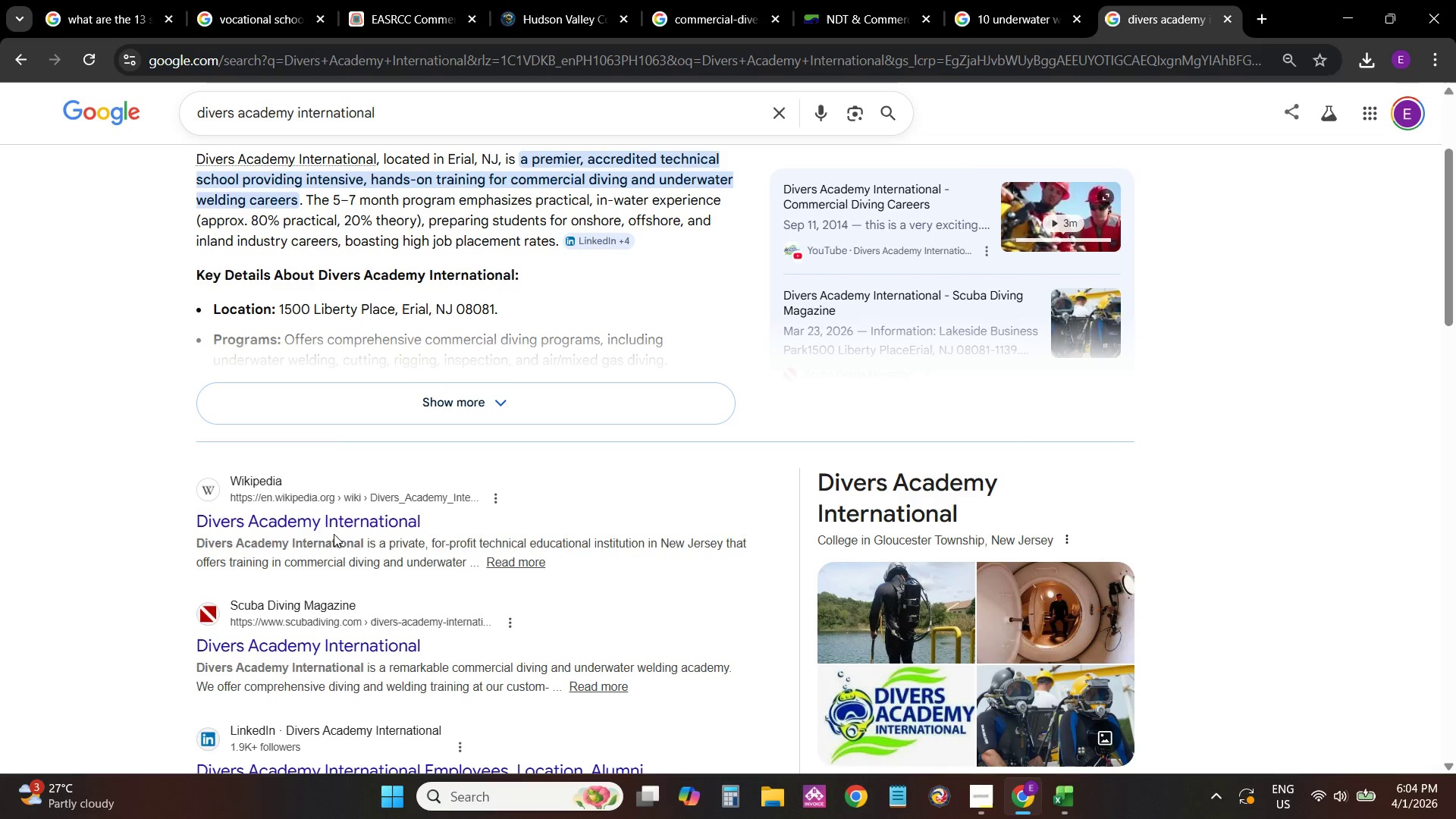 
left_click([352, 509])
 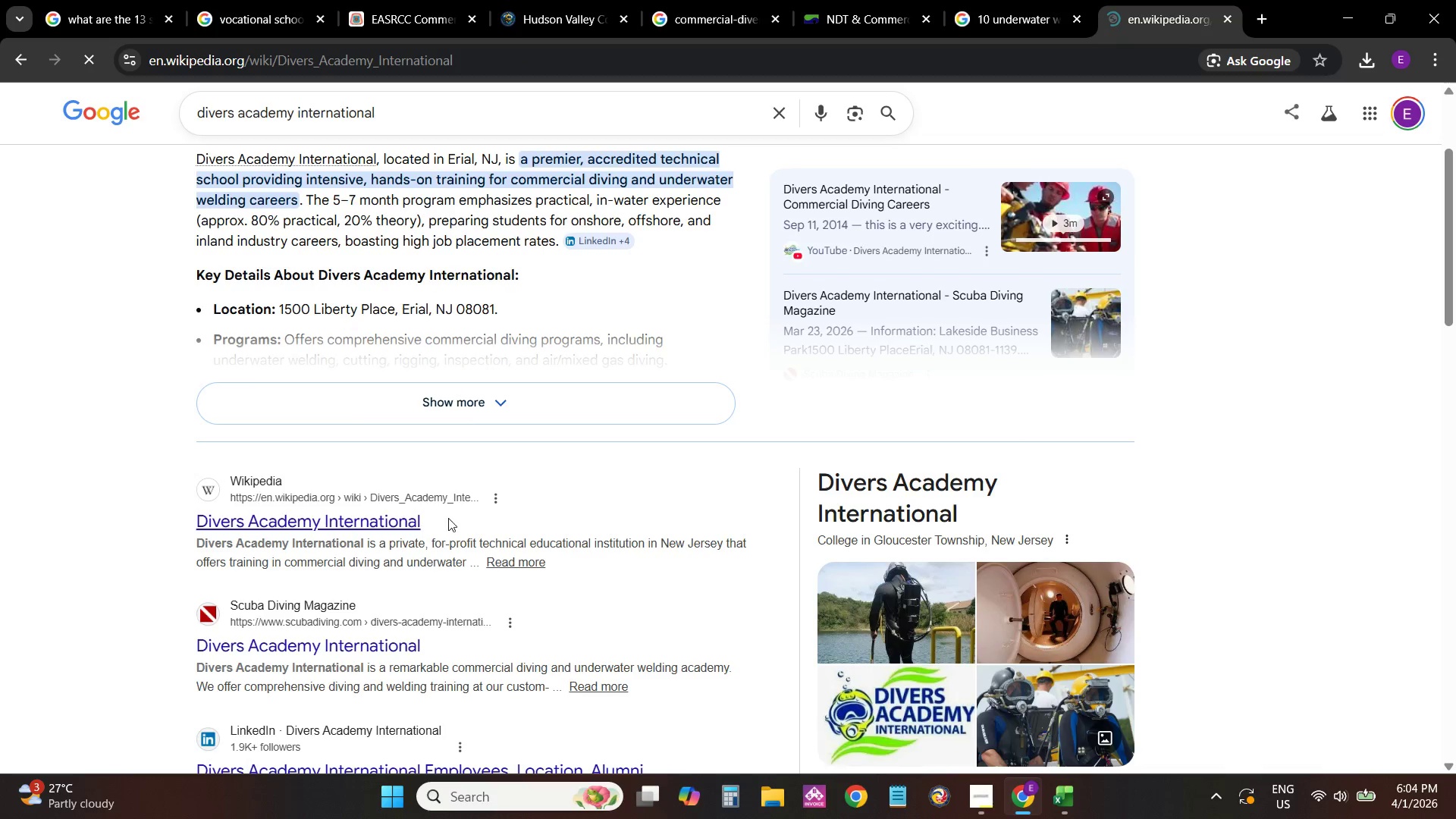 
scroll: coordinate [463, 494], scroll_direction: down, amount: 3.0
 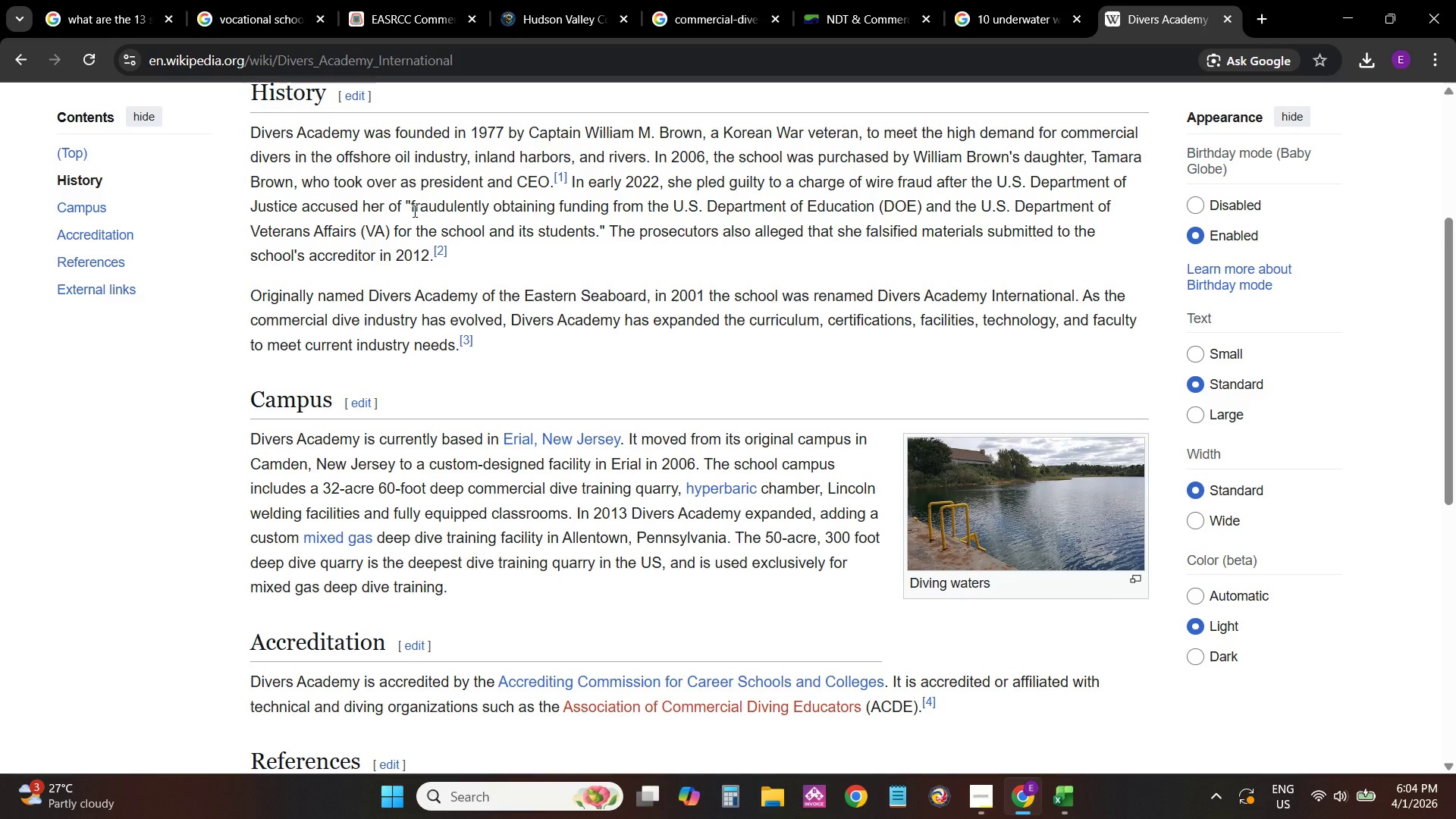 
wait(12.97)
 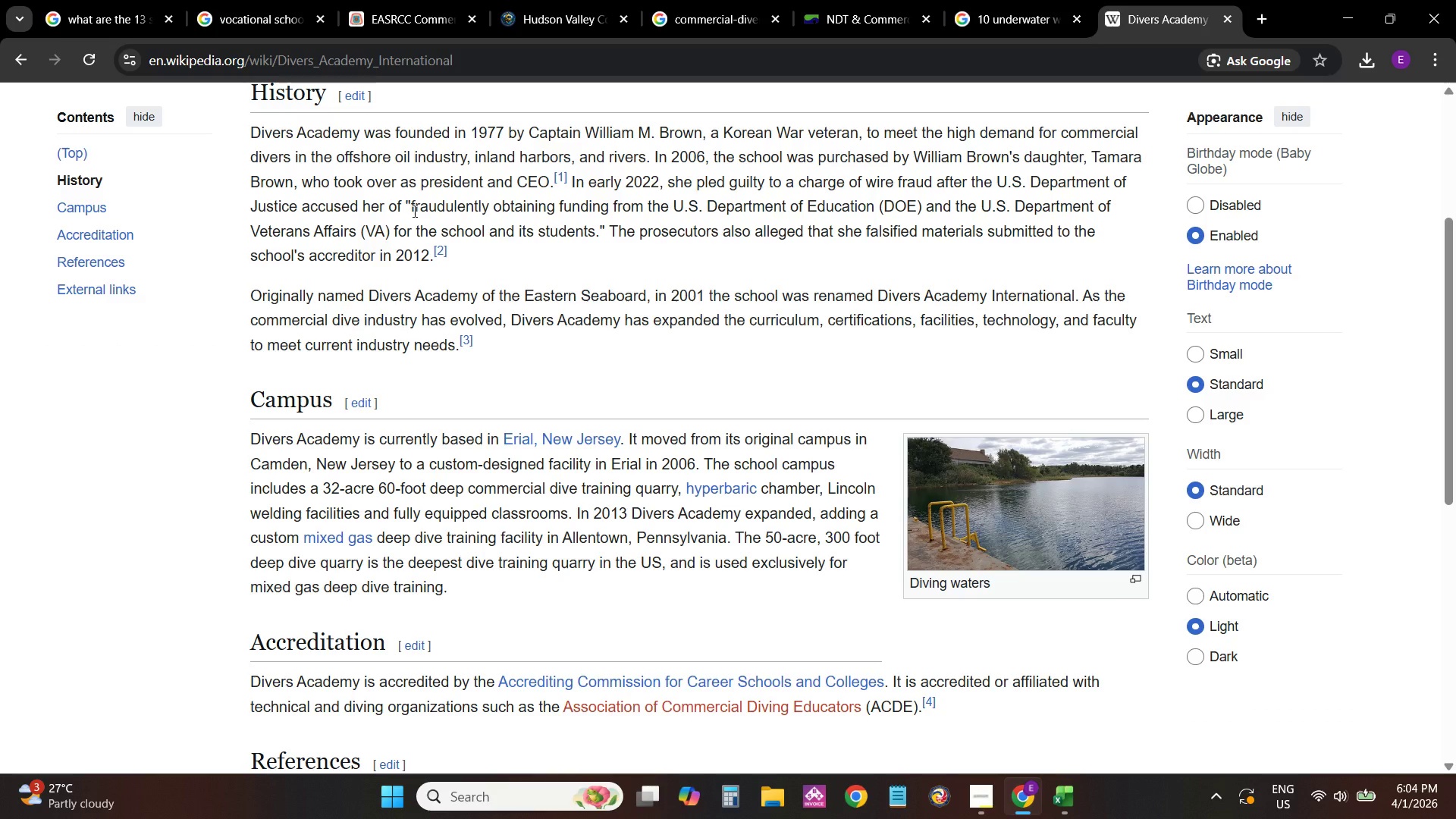 
scroll: coordinate [420, 339], scroll_direction: down, amount: 8.0
 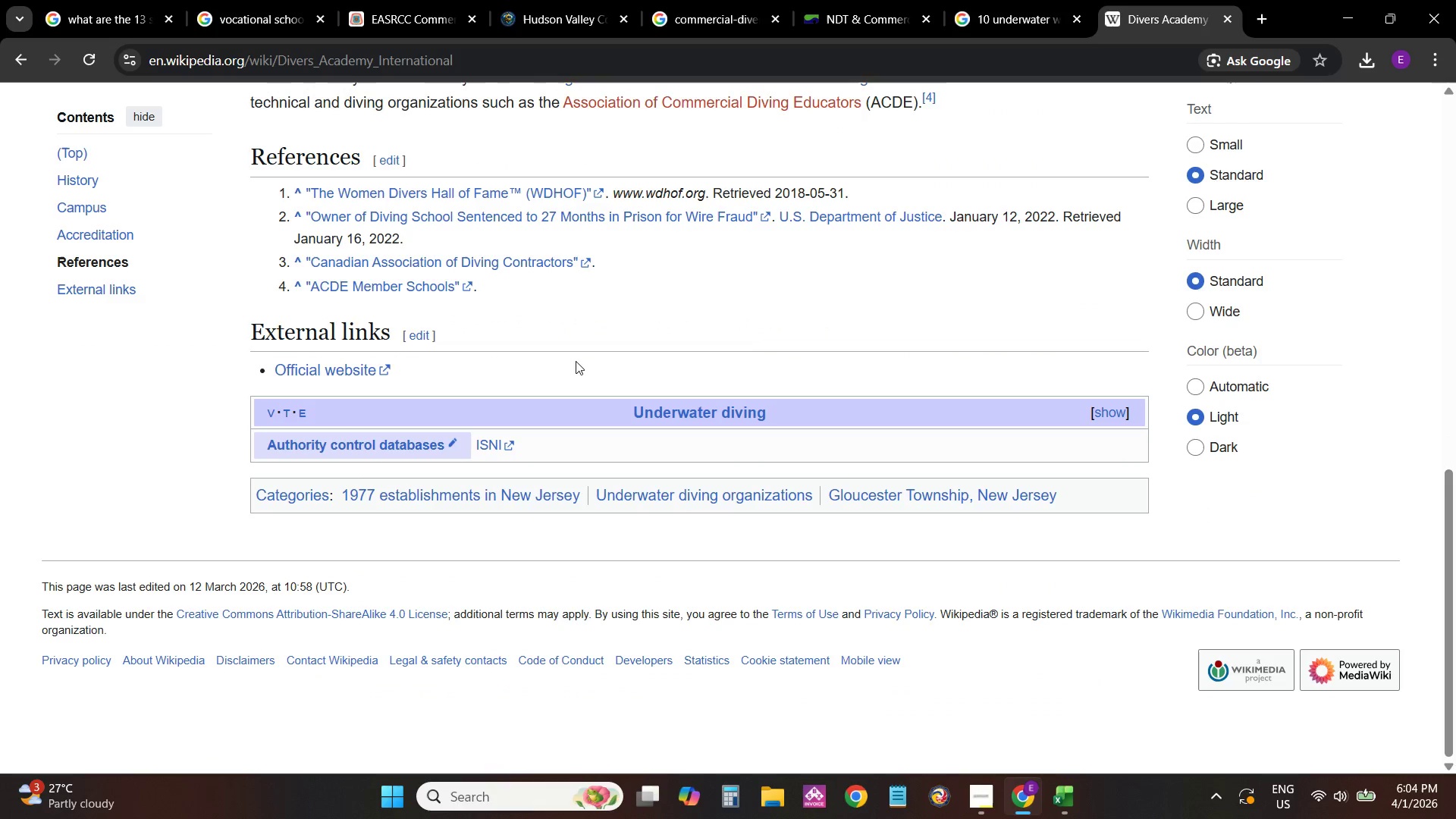 
scroll: coordinate [451, 370], scroll_direction: up, amount: 5.0
 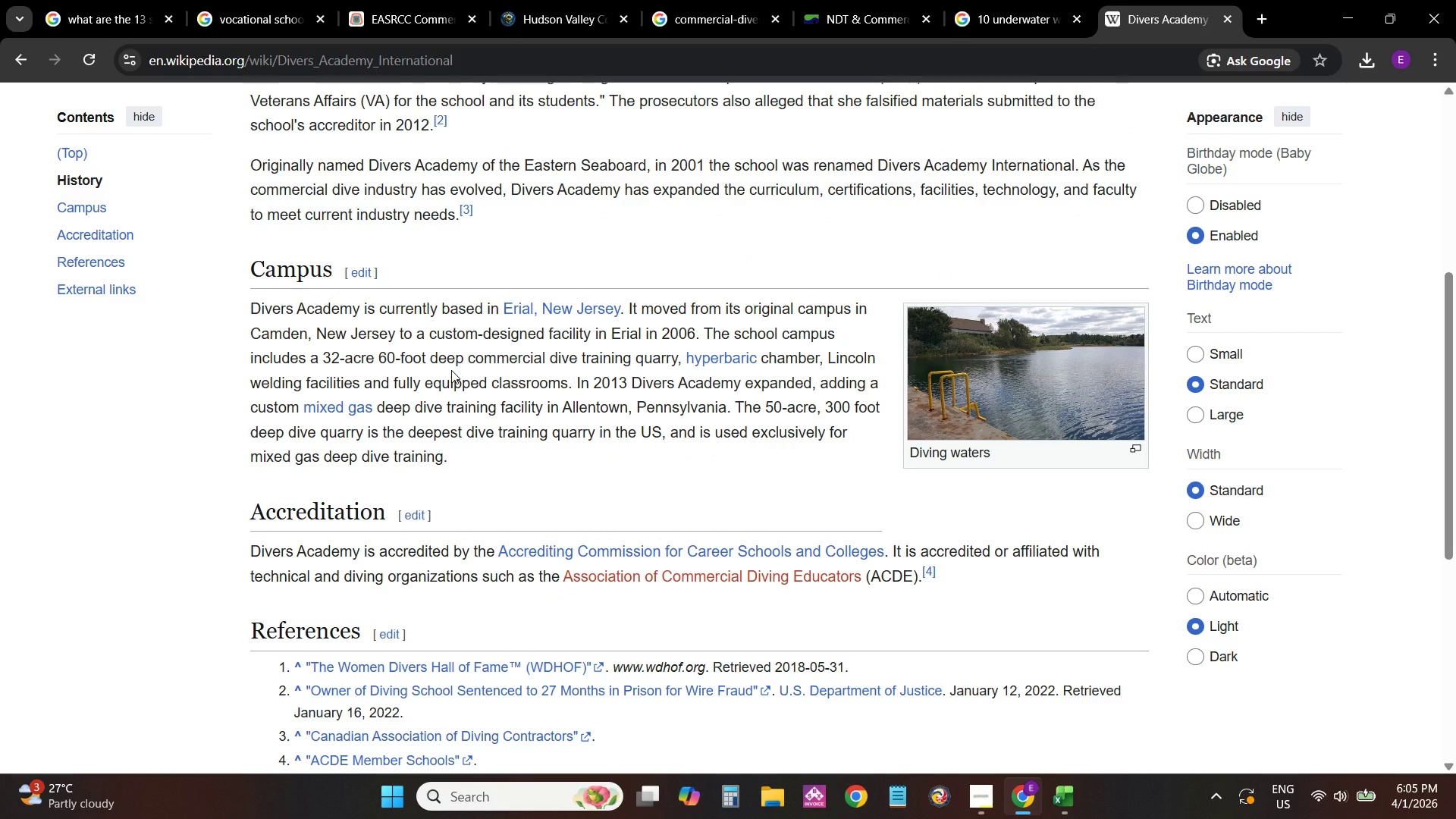 
scroll: coordinate [450, 369], scroll_direction: up, amount: 2.0
 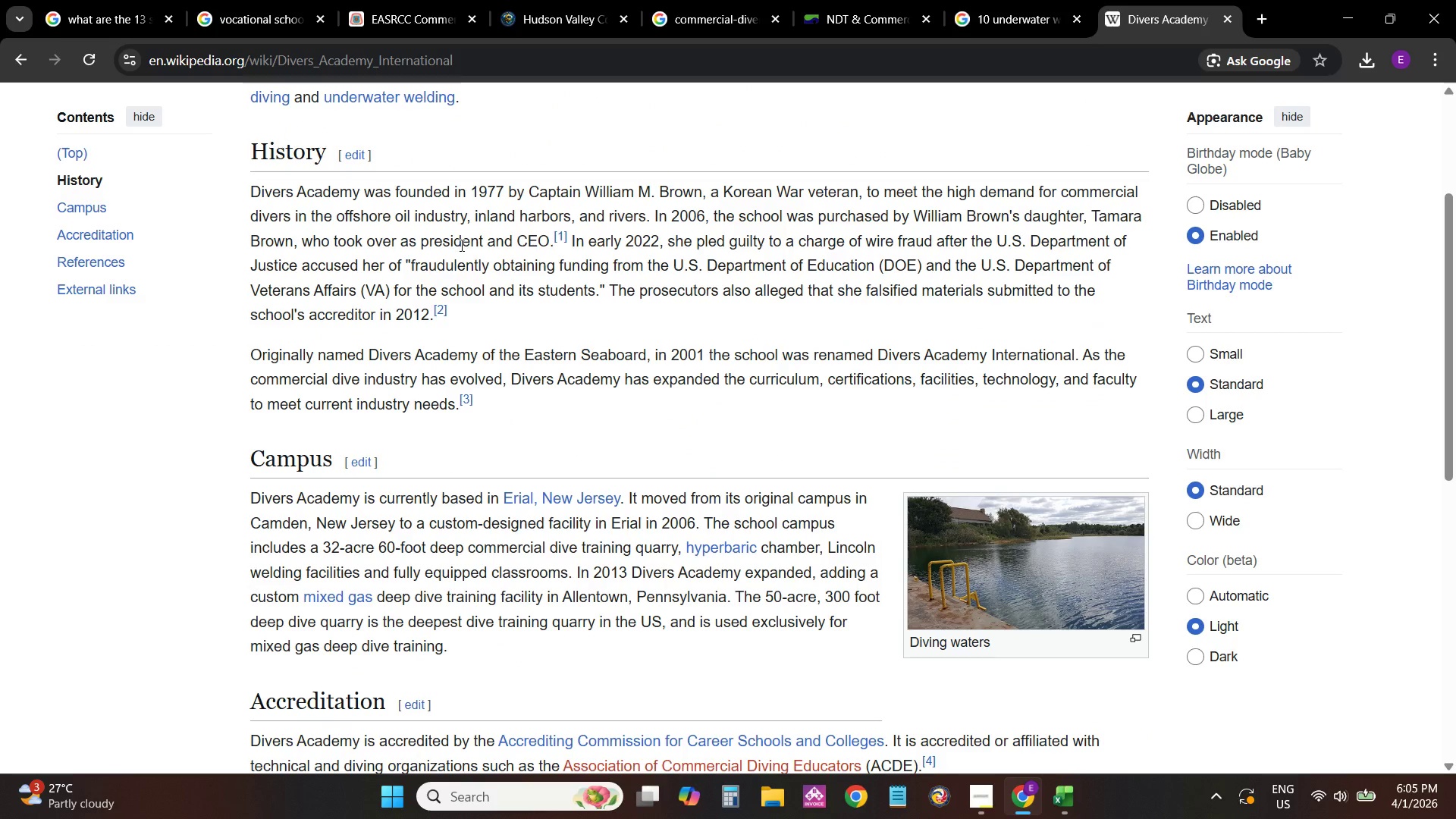 
wait(10.16)
 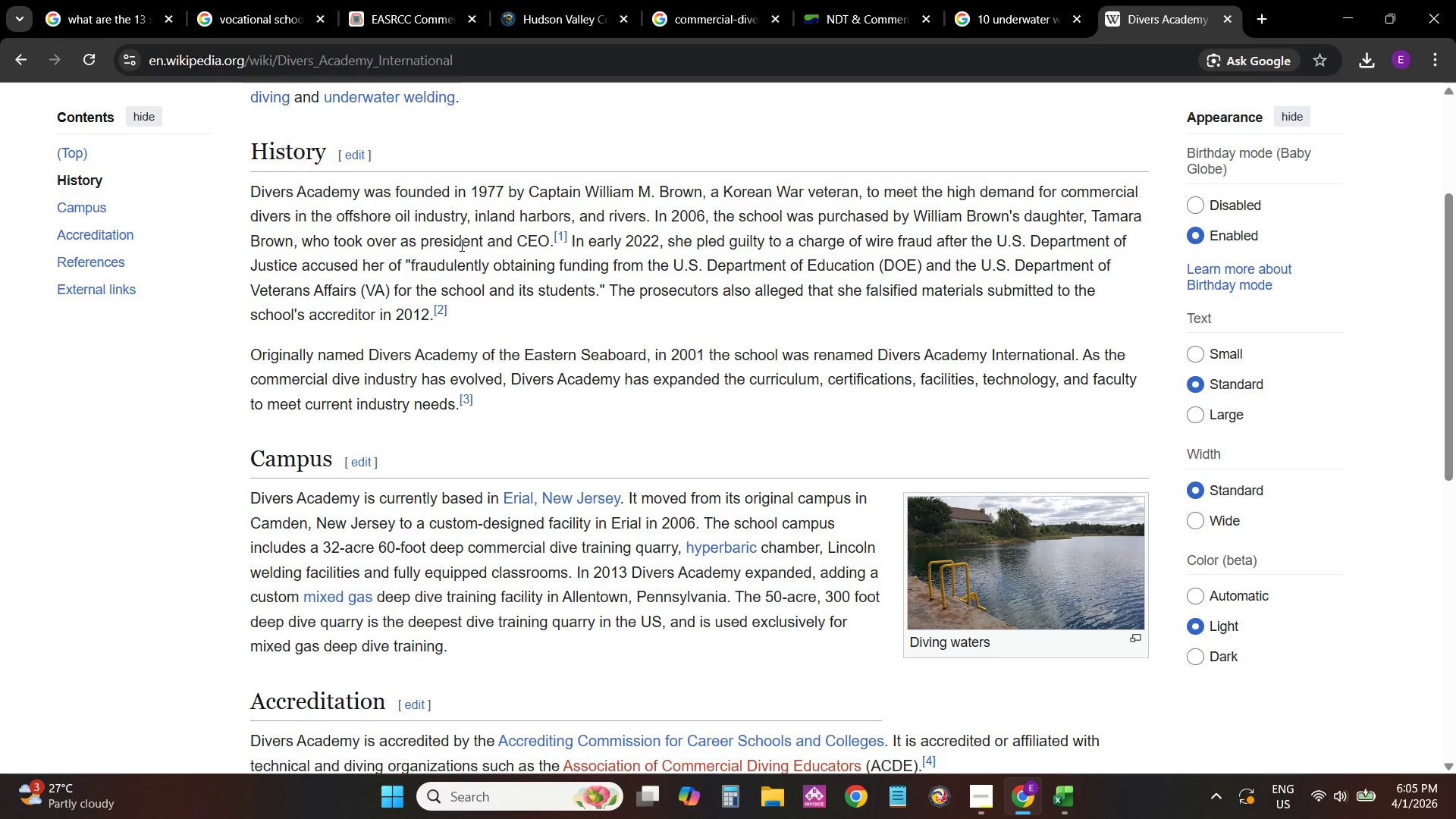 
scroll: coordinate [929, 355], scroll_direction: up, amount: 7.0
 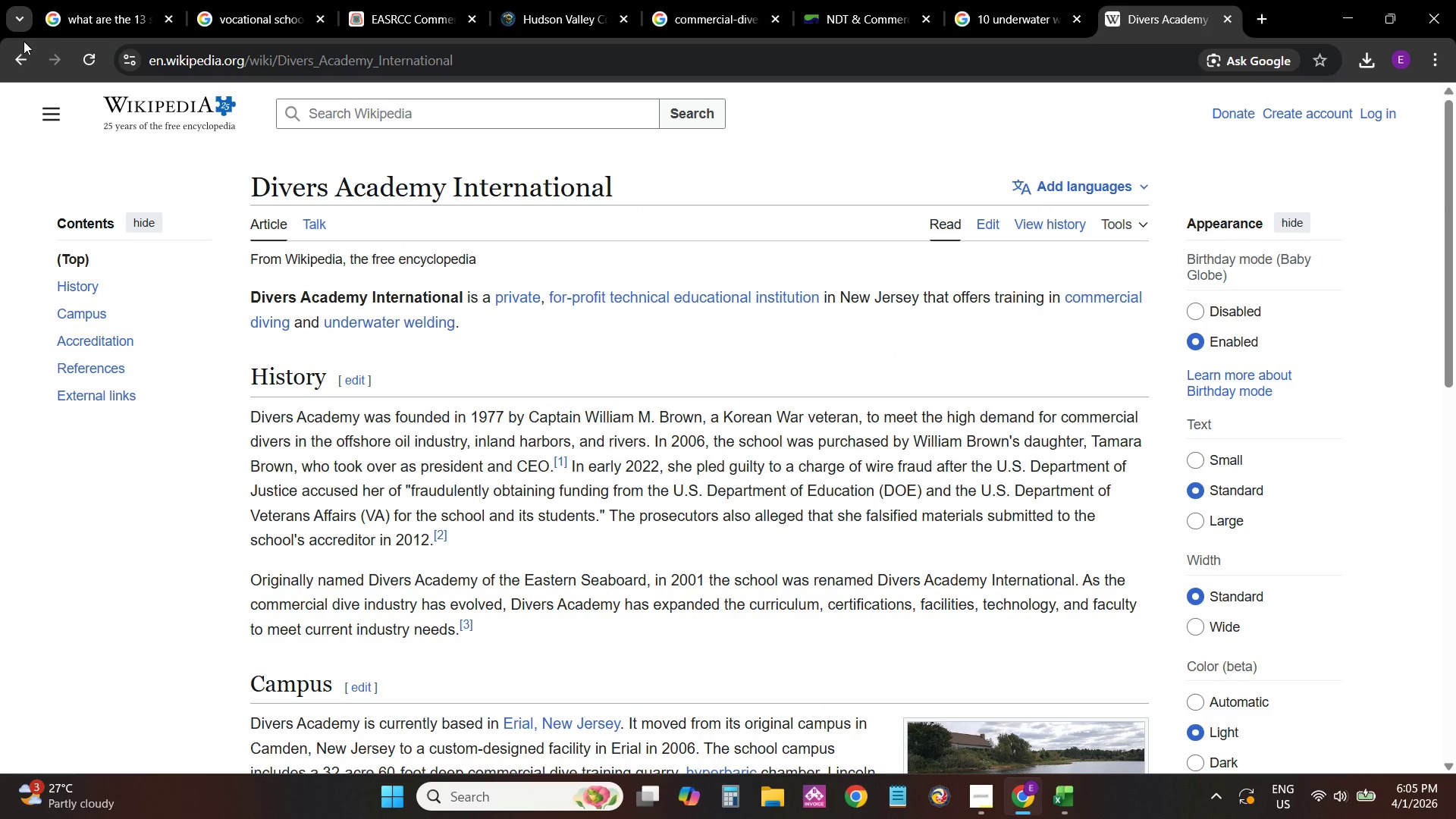 
left_click([20, 62])
 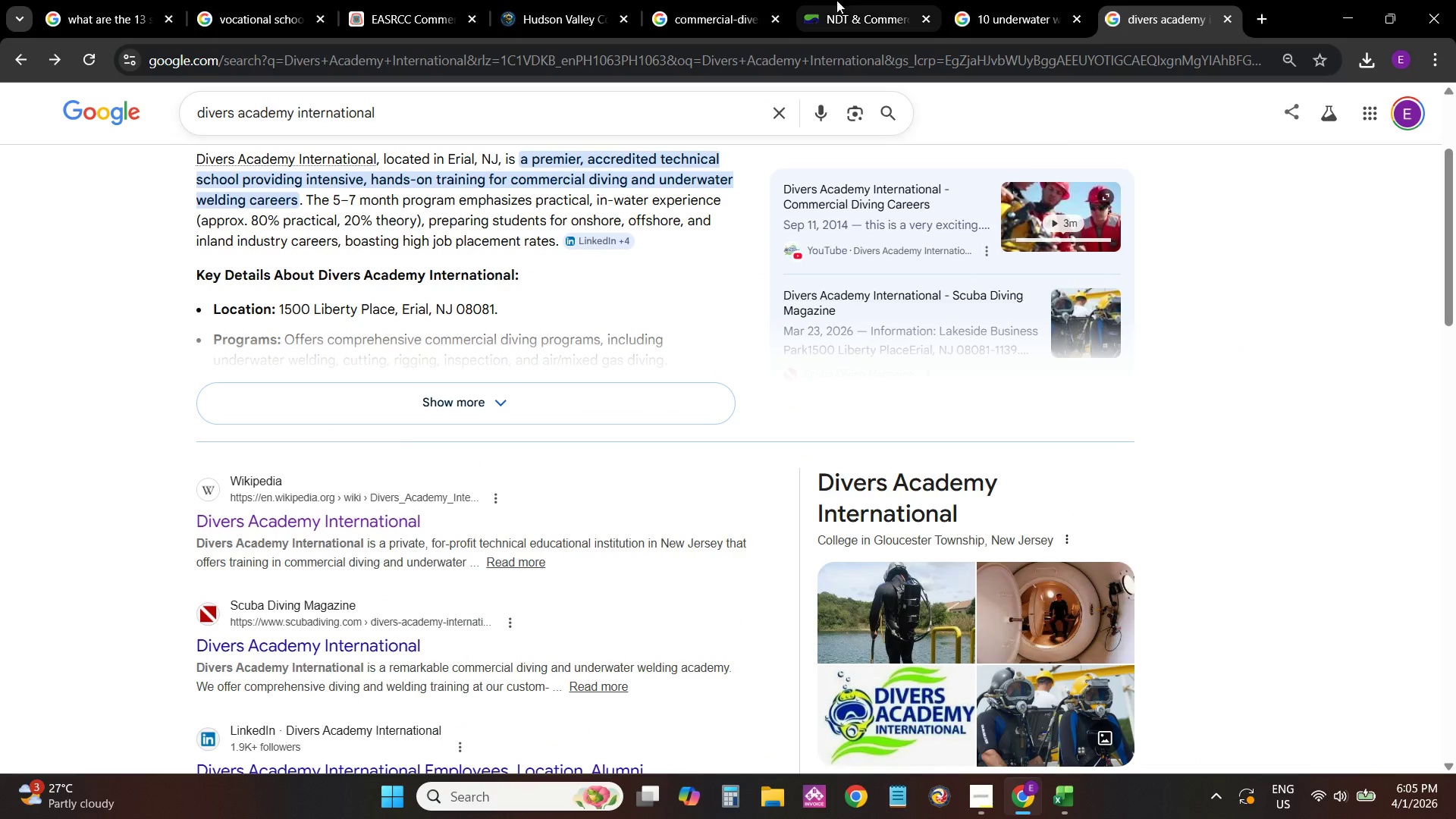 
left_click([1020, 0])
 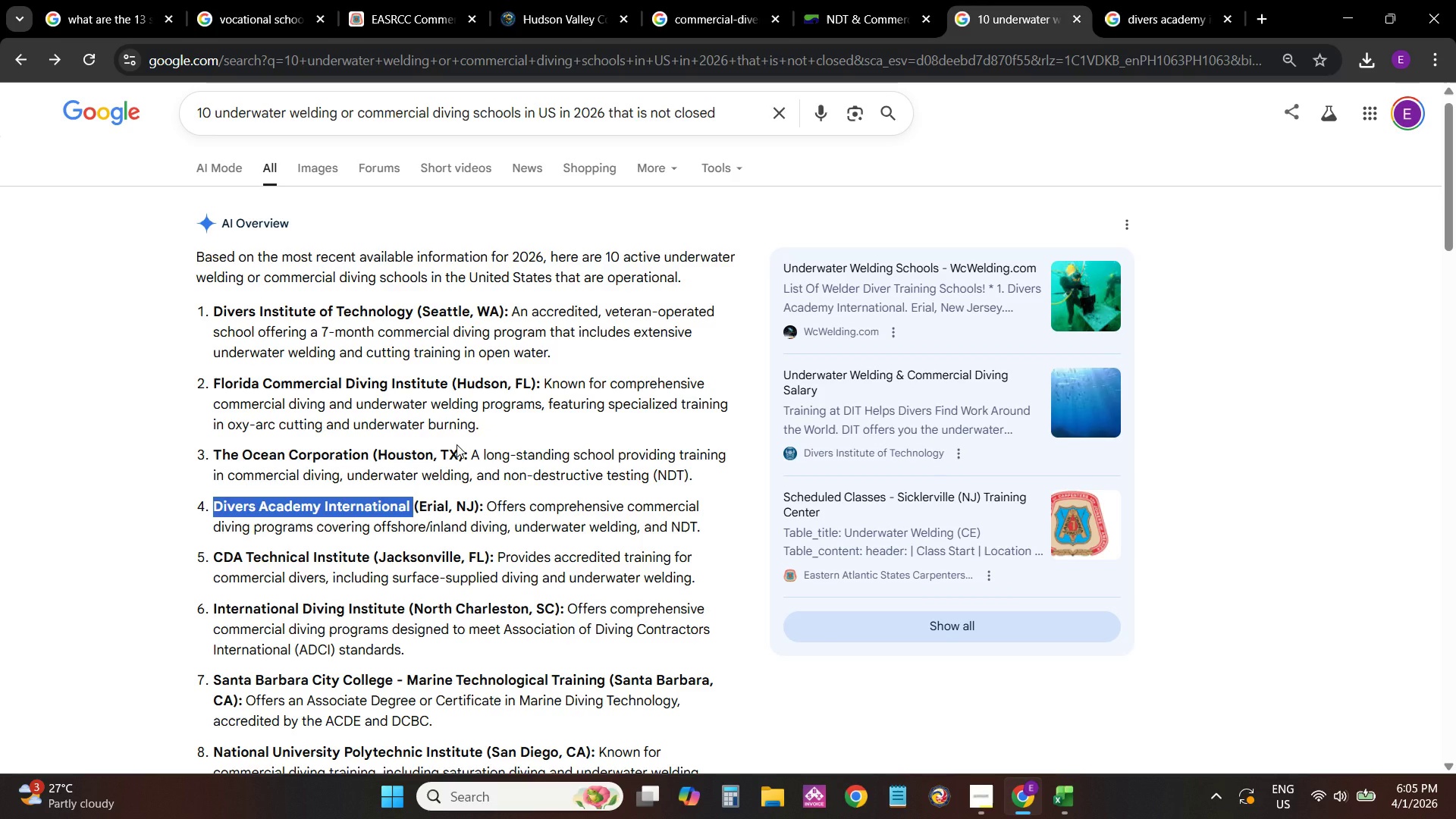 
wait(16.12)
 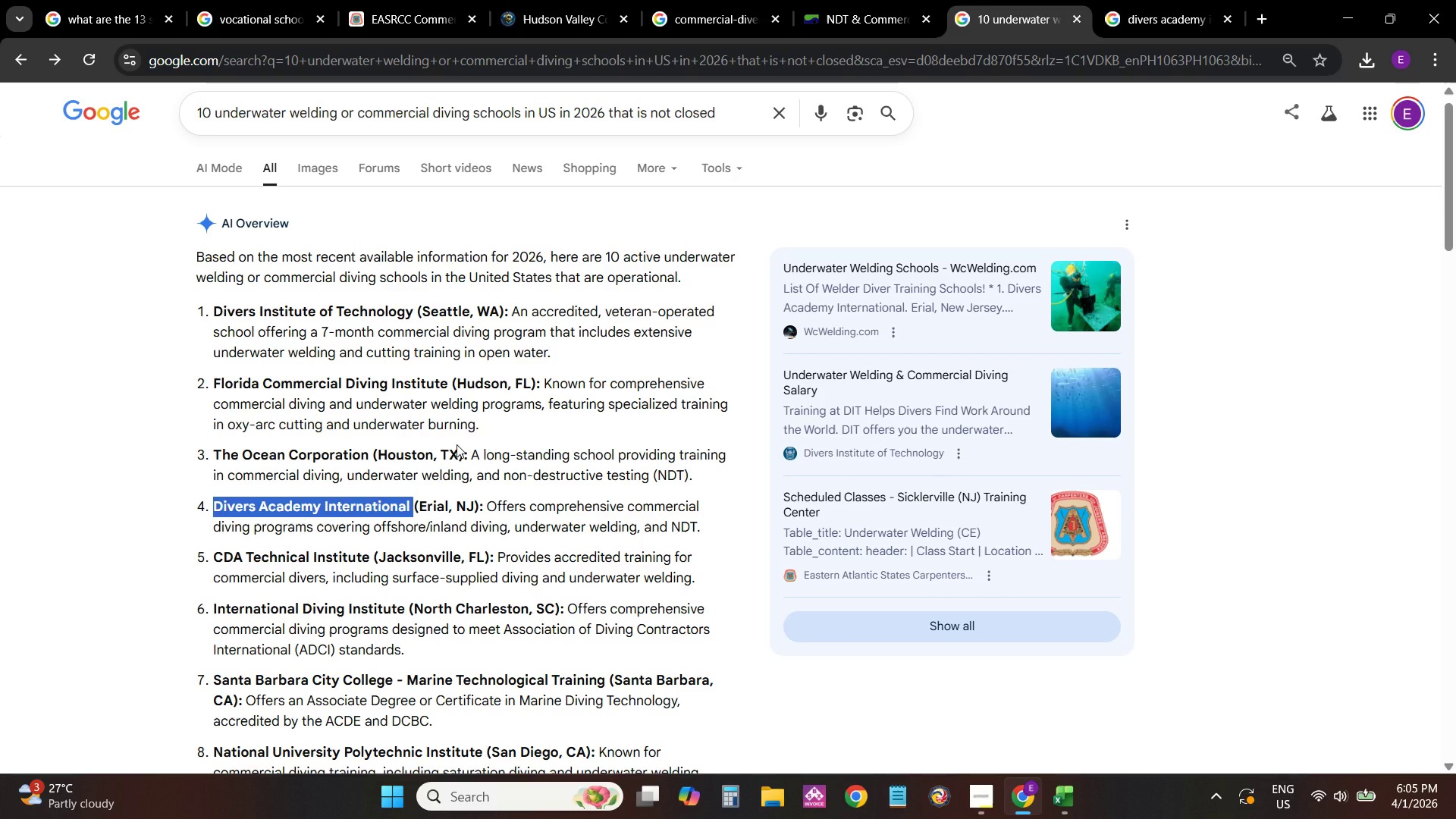 
left_click([457, 80])
 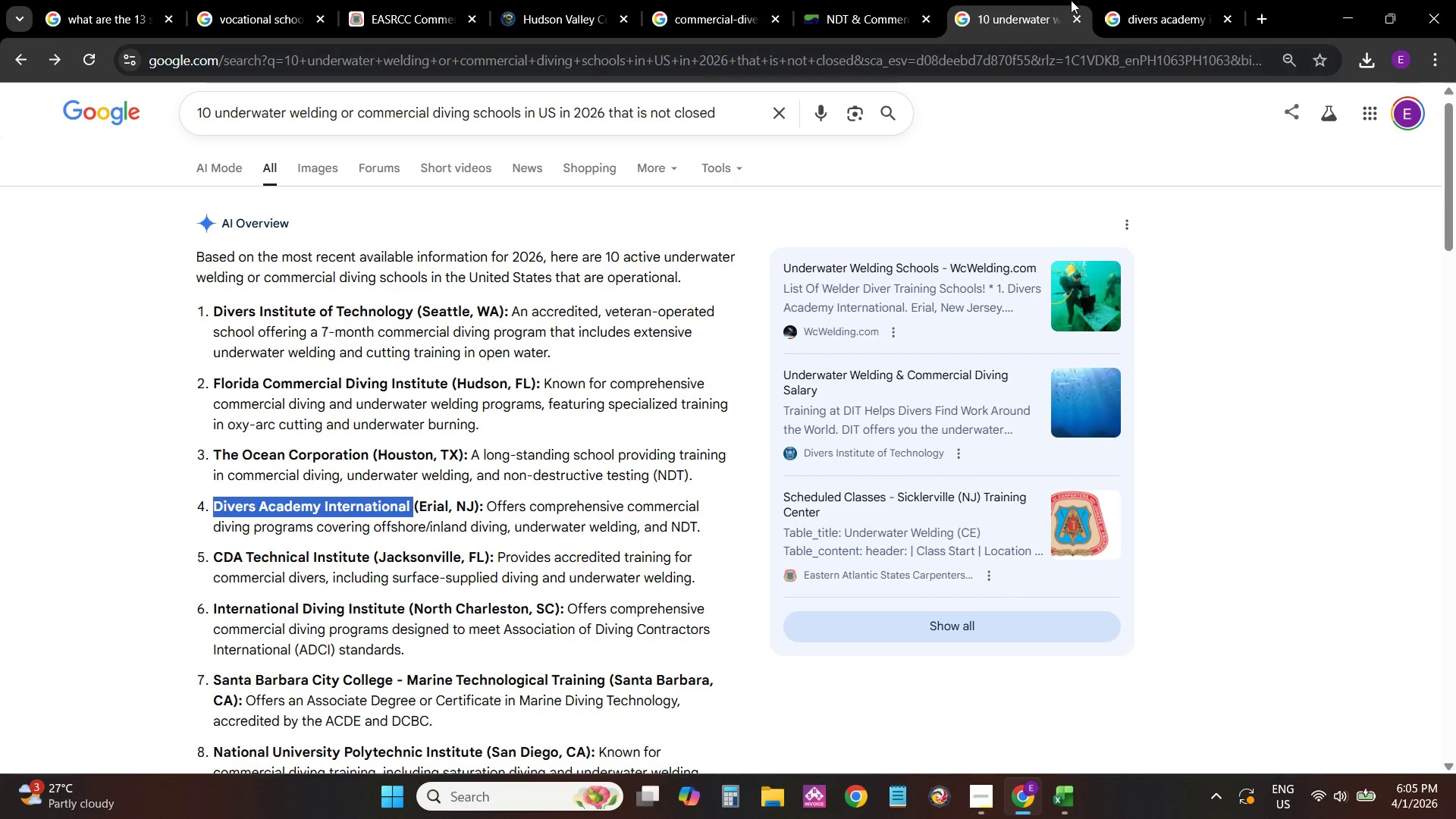 
left_click([1126, 0])
 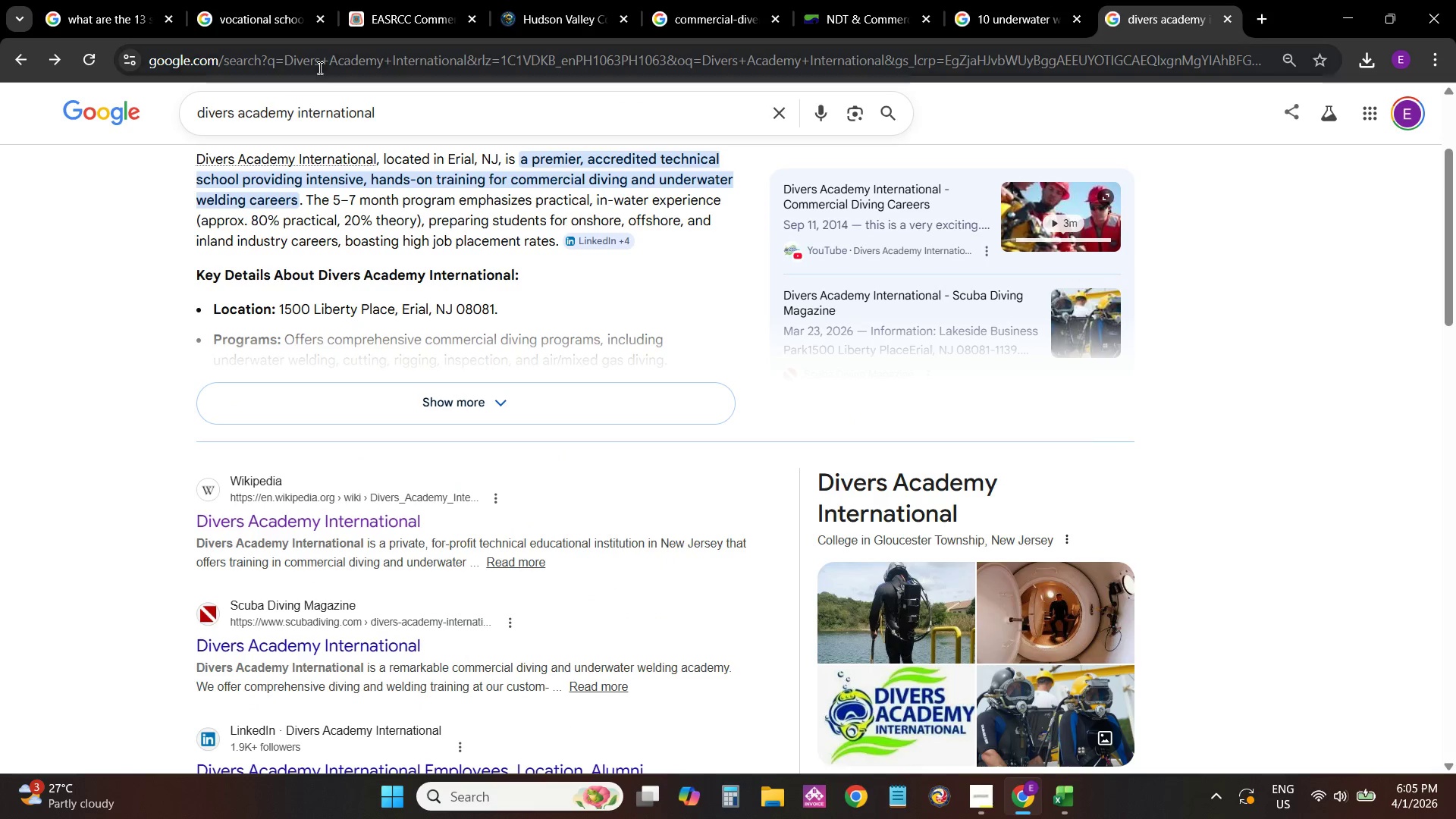 
left_click([335, 50])
 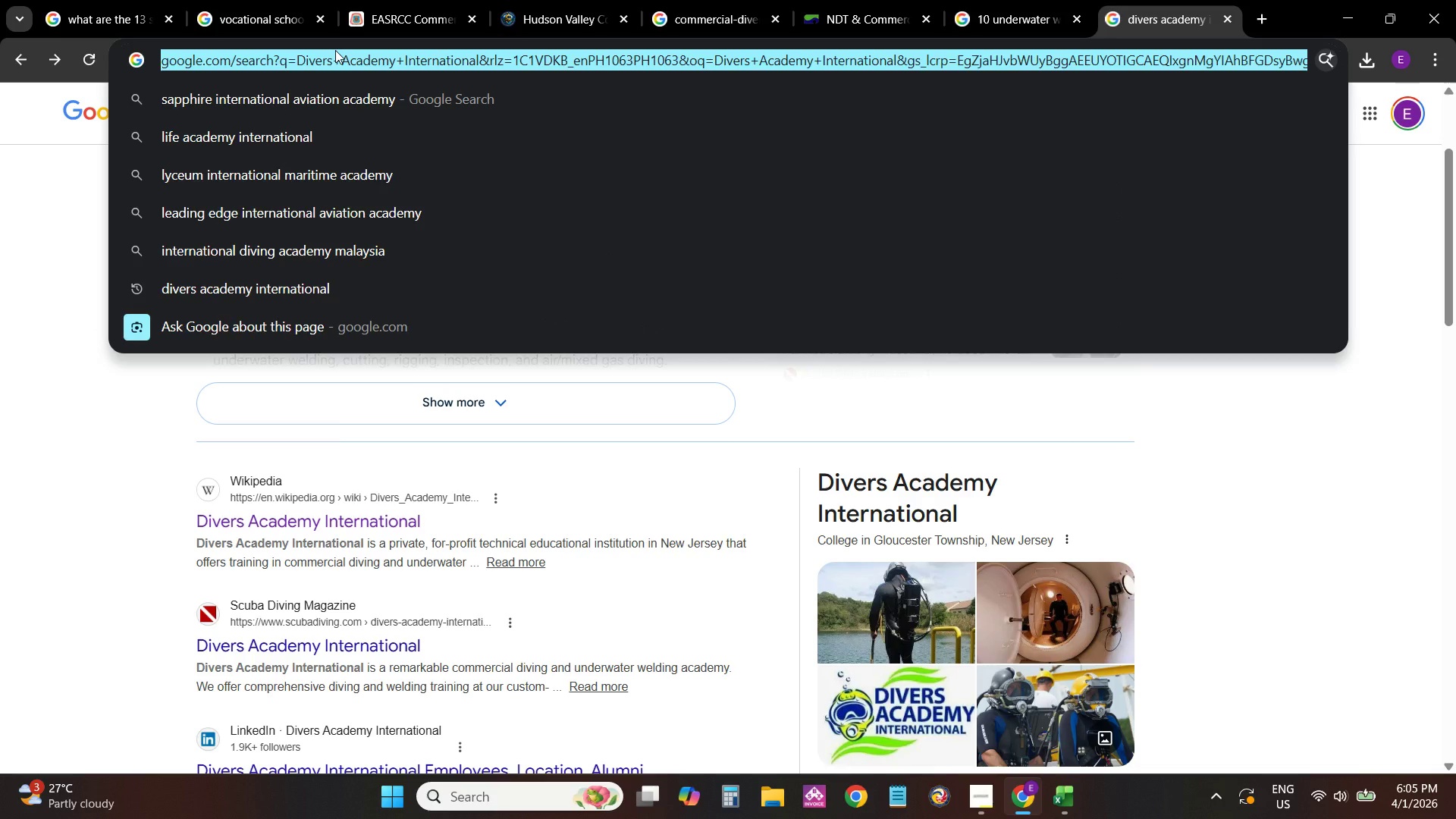 
type(diversacademy)
 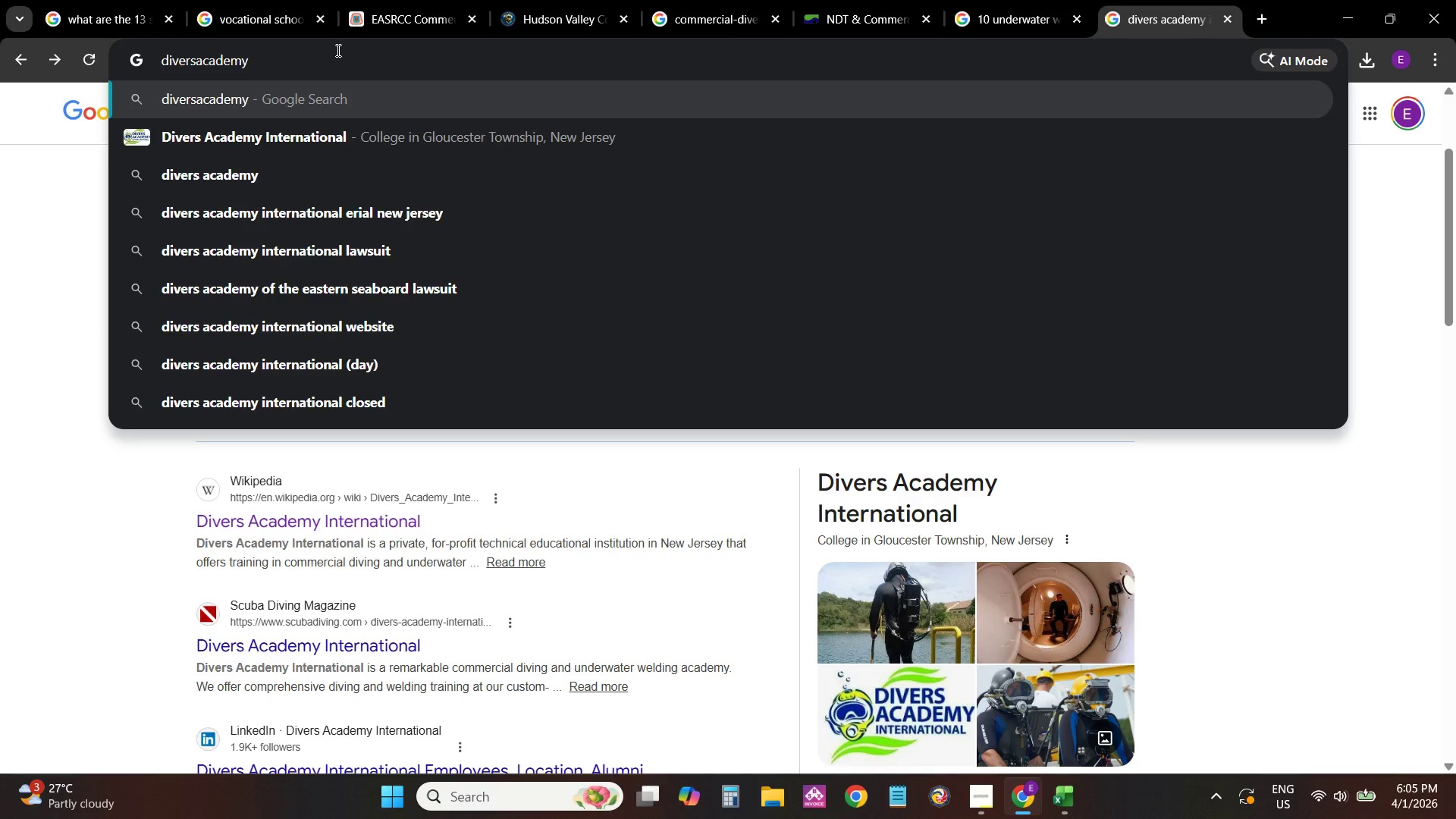 
key(Enter)
 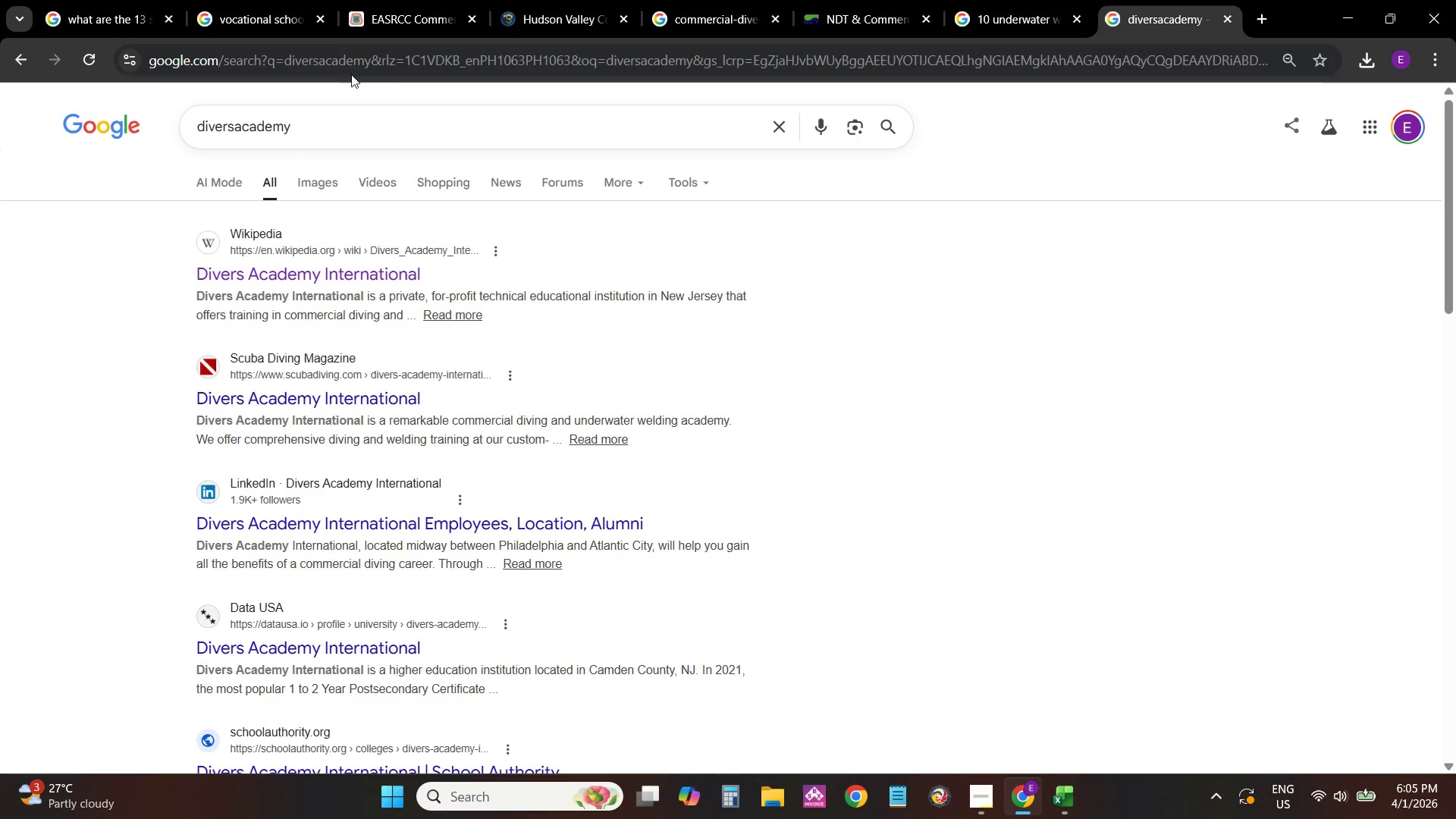 
left_click([350, 111])
 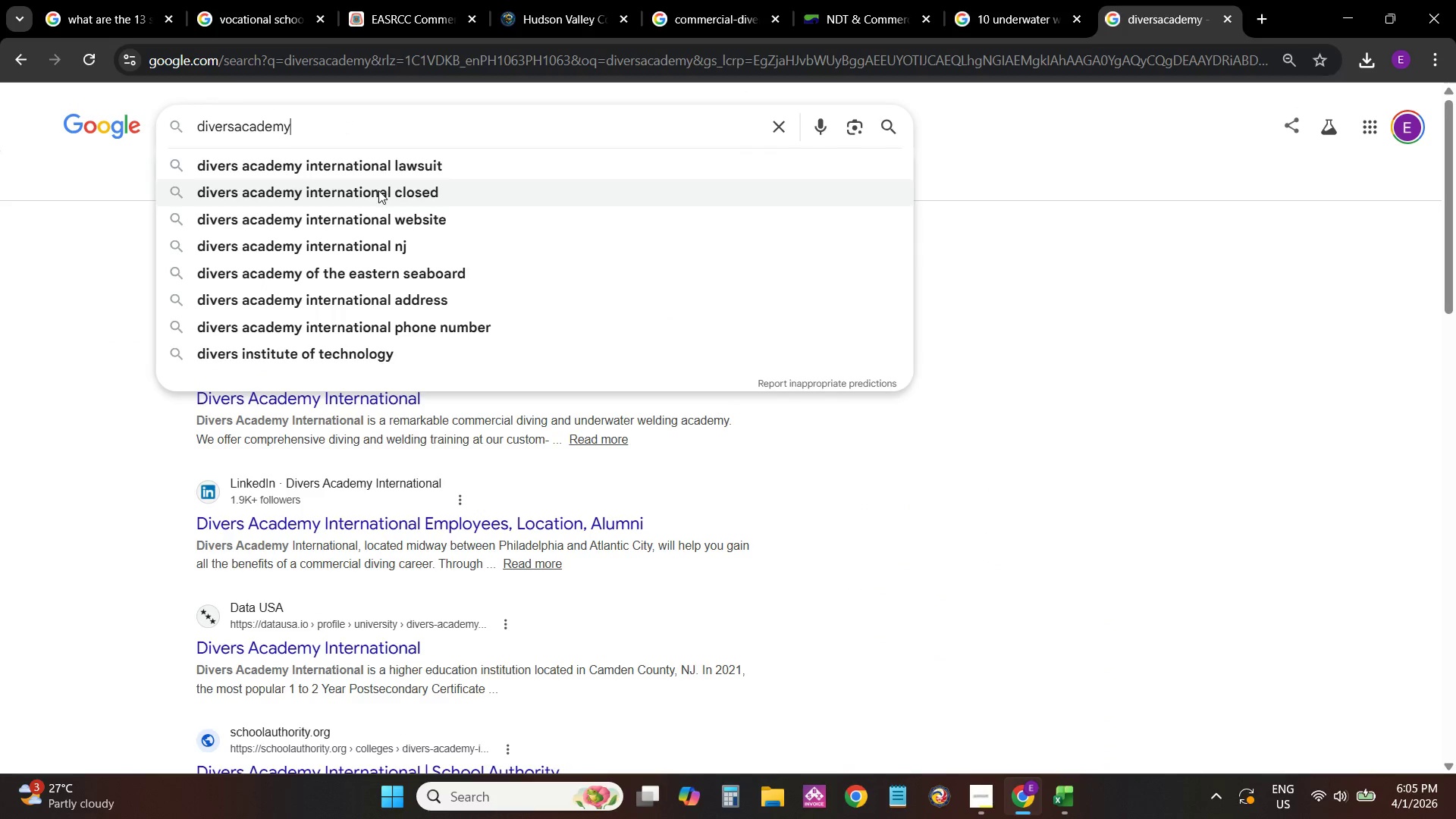 
type( cx)
key(Backspace)
type(lk)
key(Backspace)
type(osed?)
 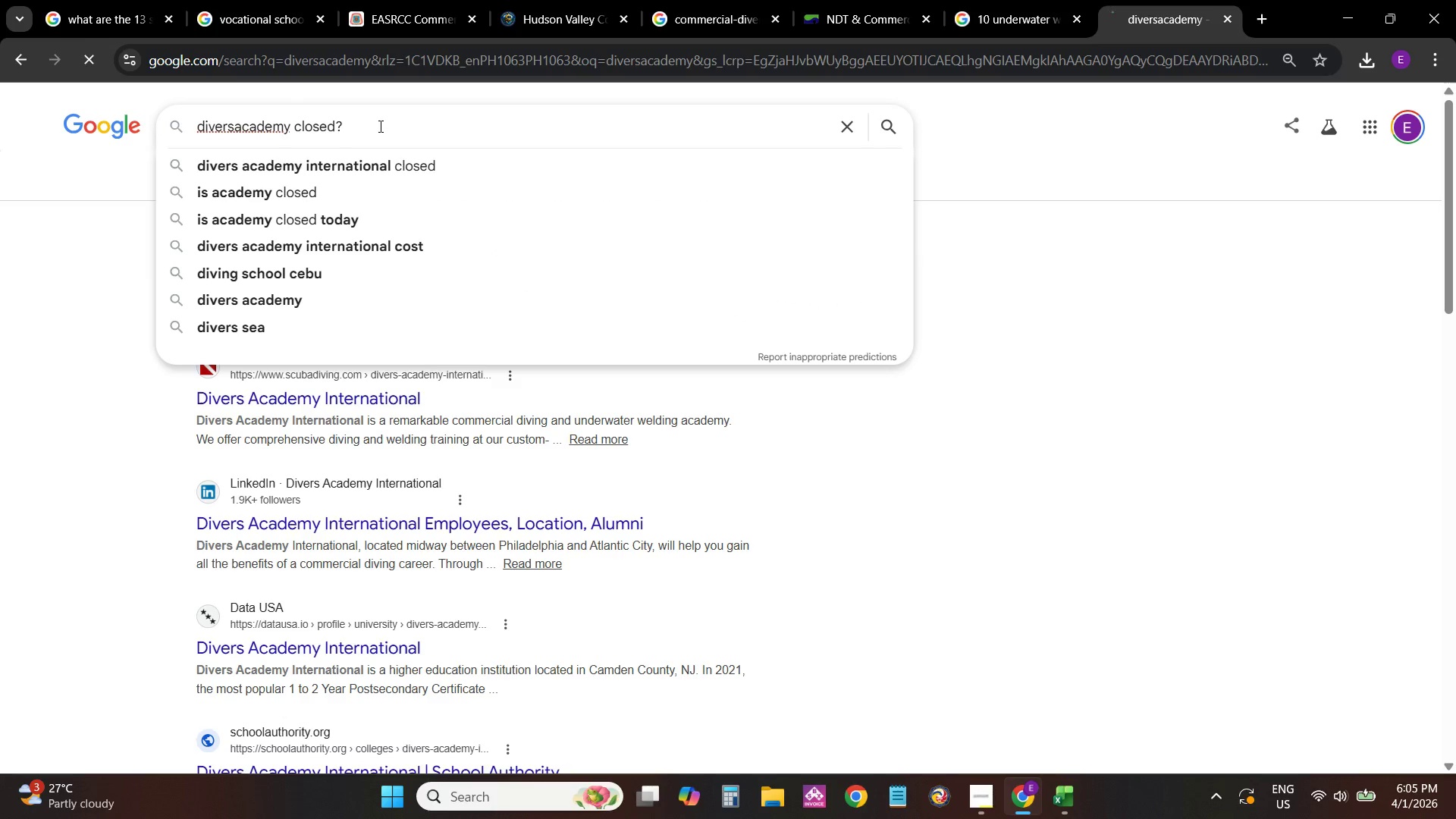 
 